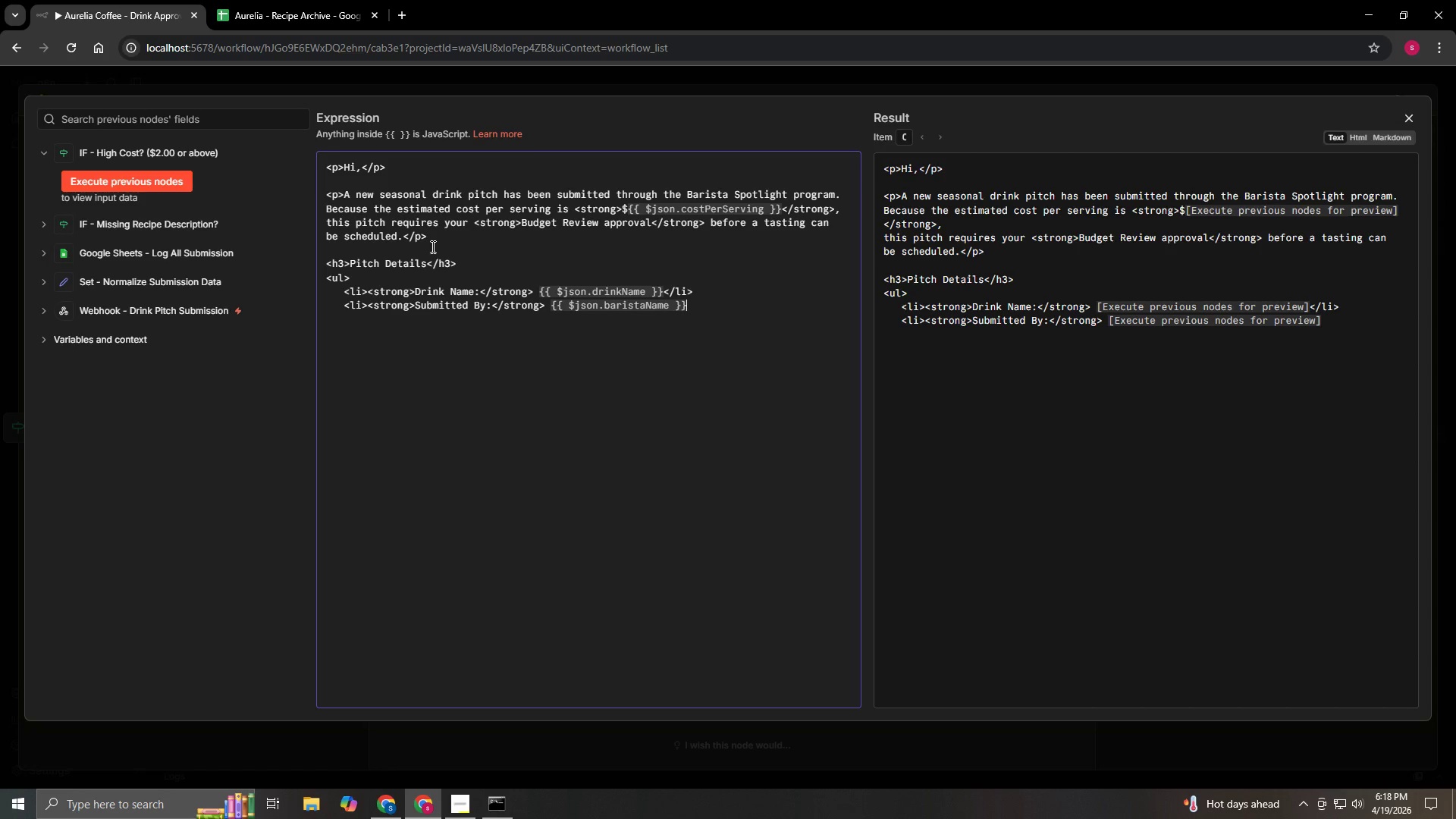 
type(</li>)
 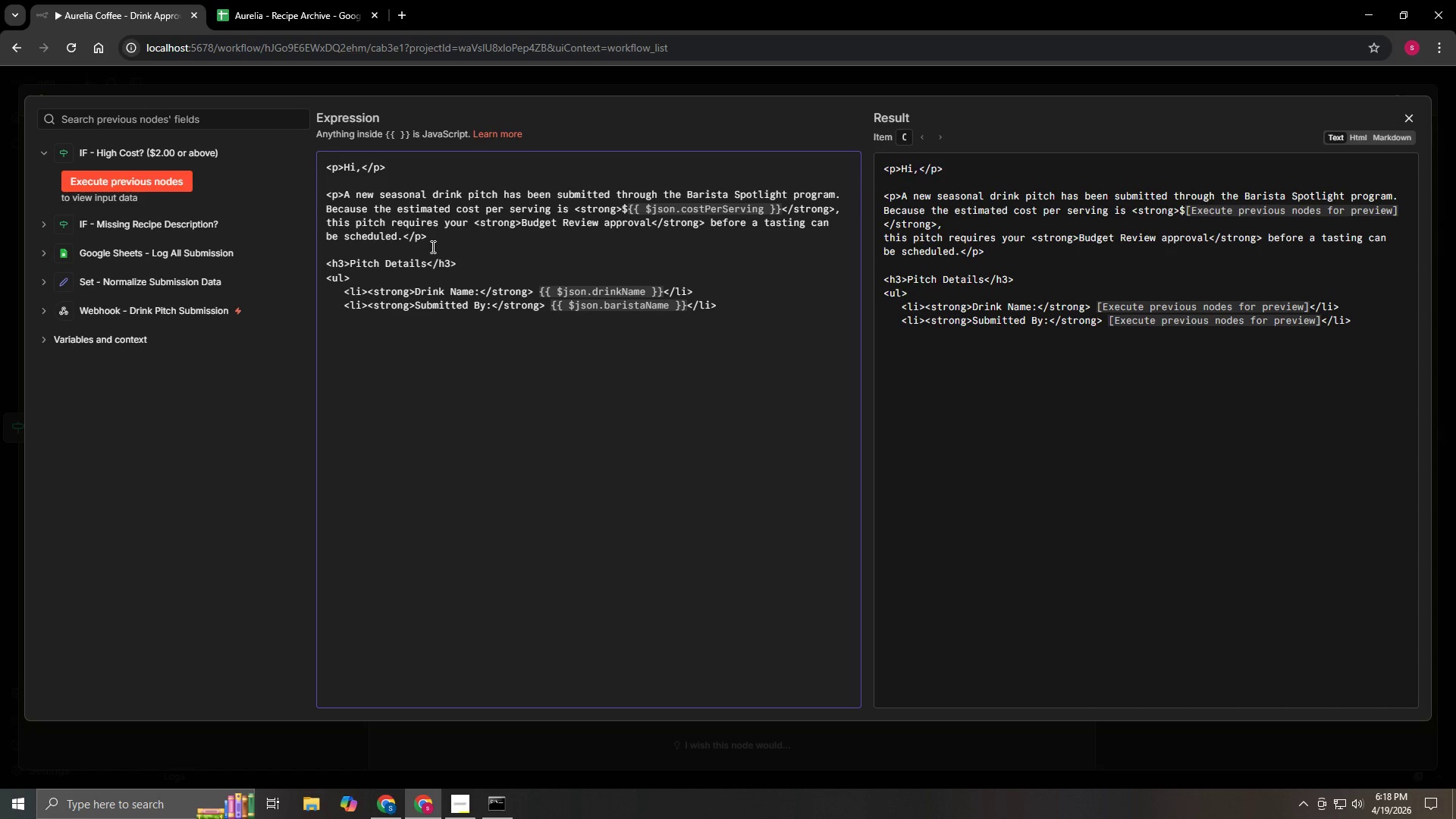 
key(Enter)
 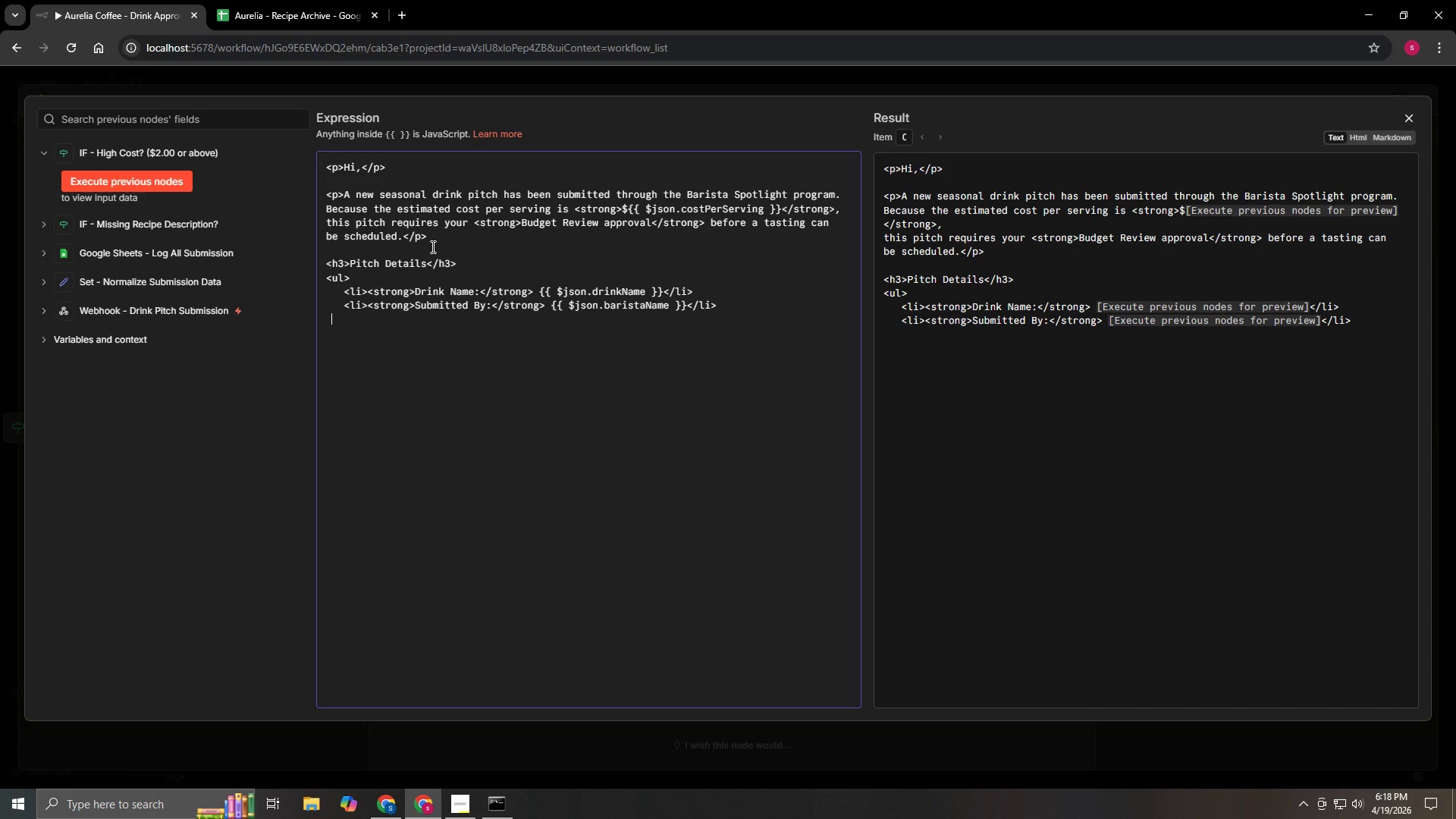 
type(   <li><strong>)
 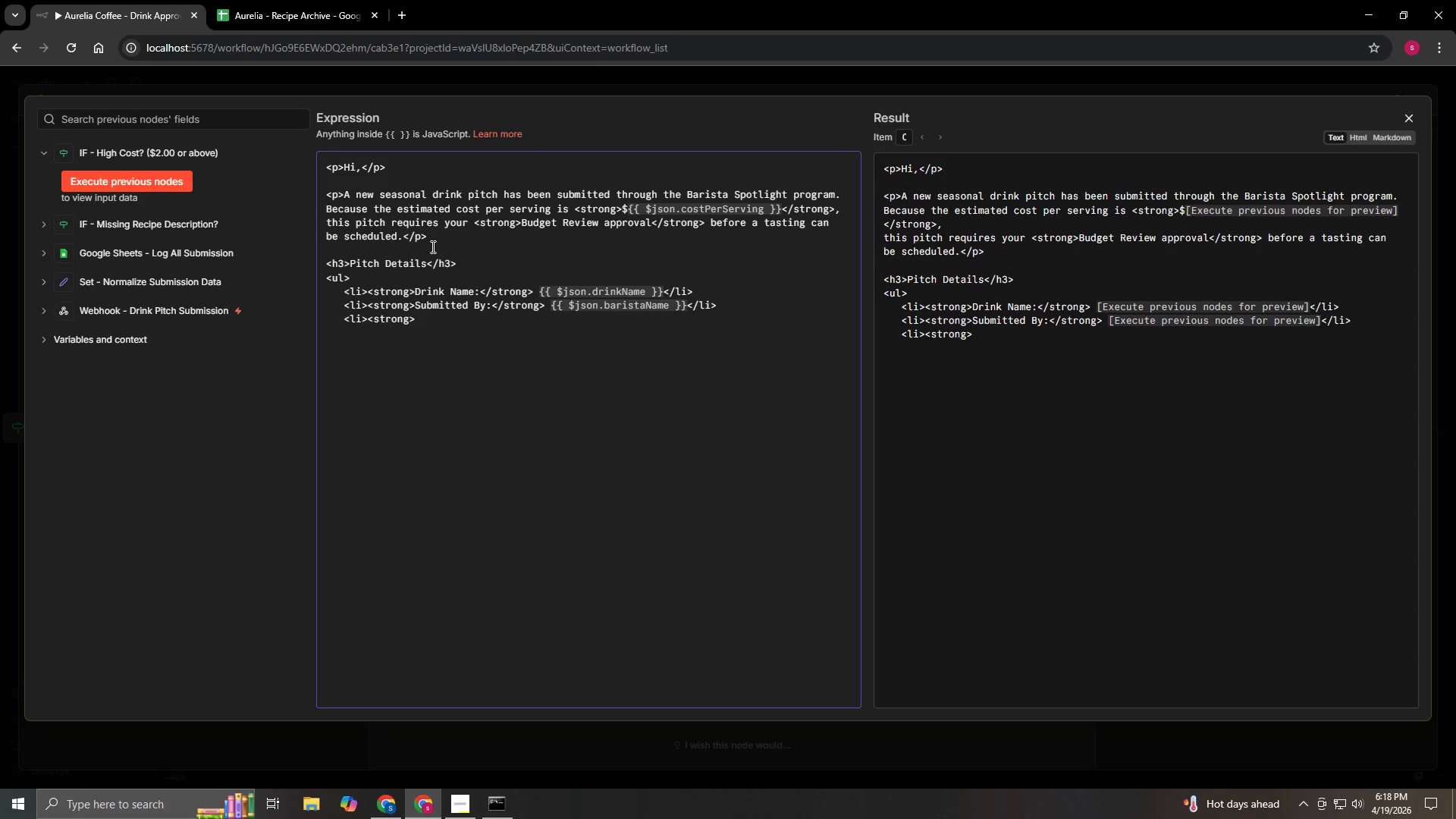 
type(Cost Per Serving:</strong>)
 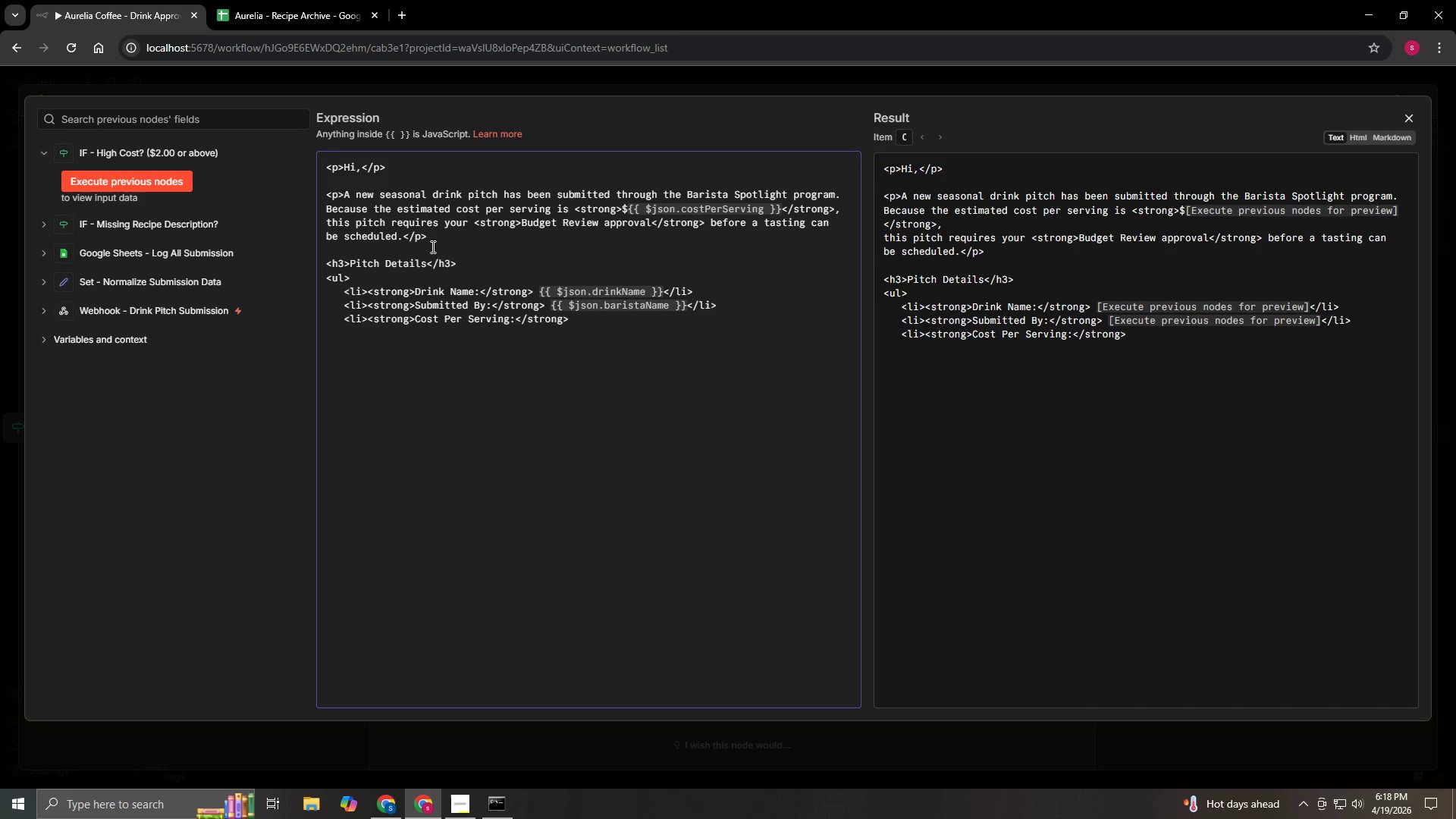 
key(Enter)
 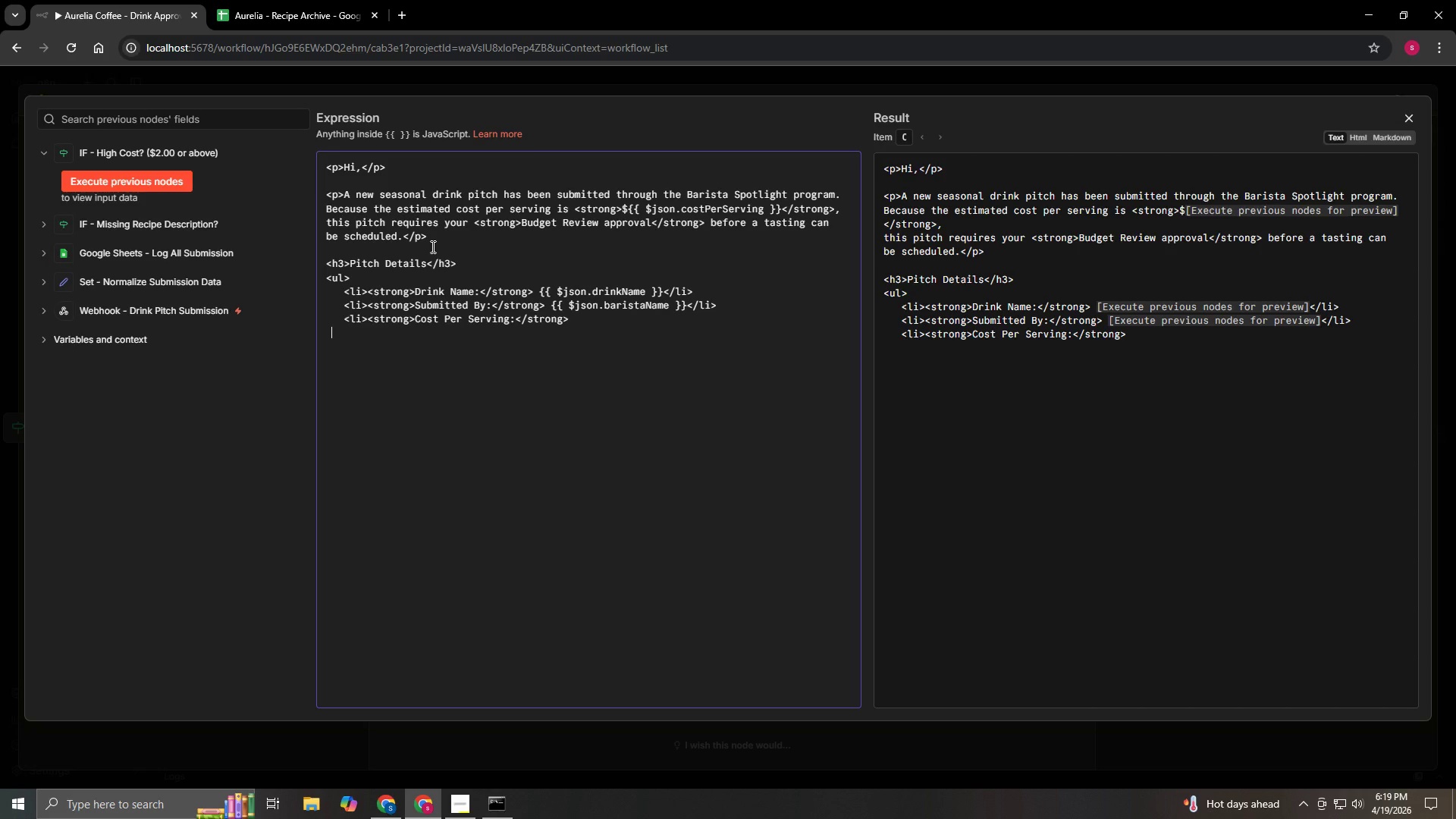 
type(        ${{$json.costPerServing)
 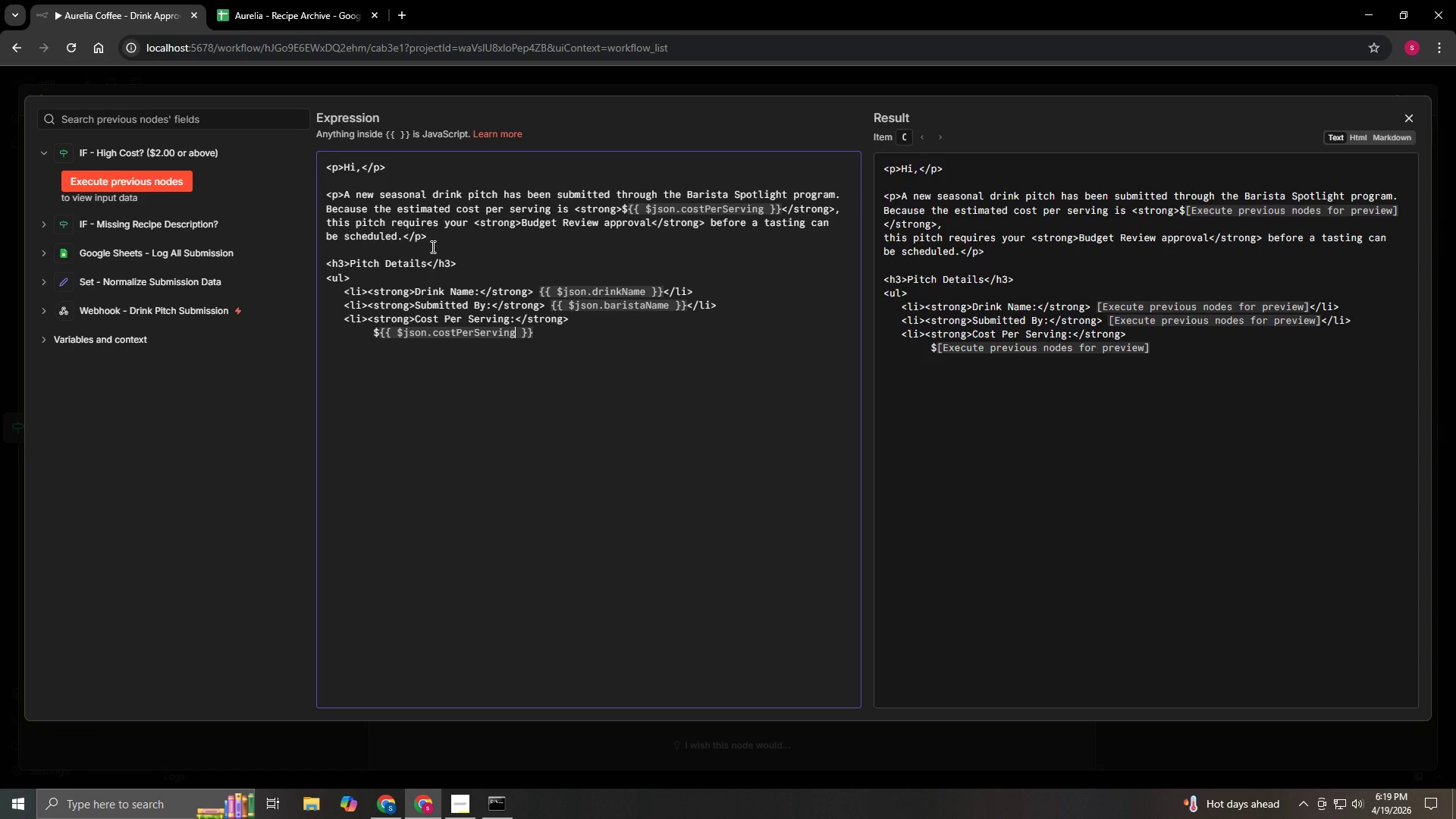 
wait(10.53)
 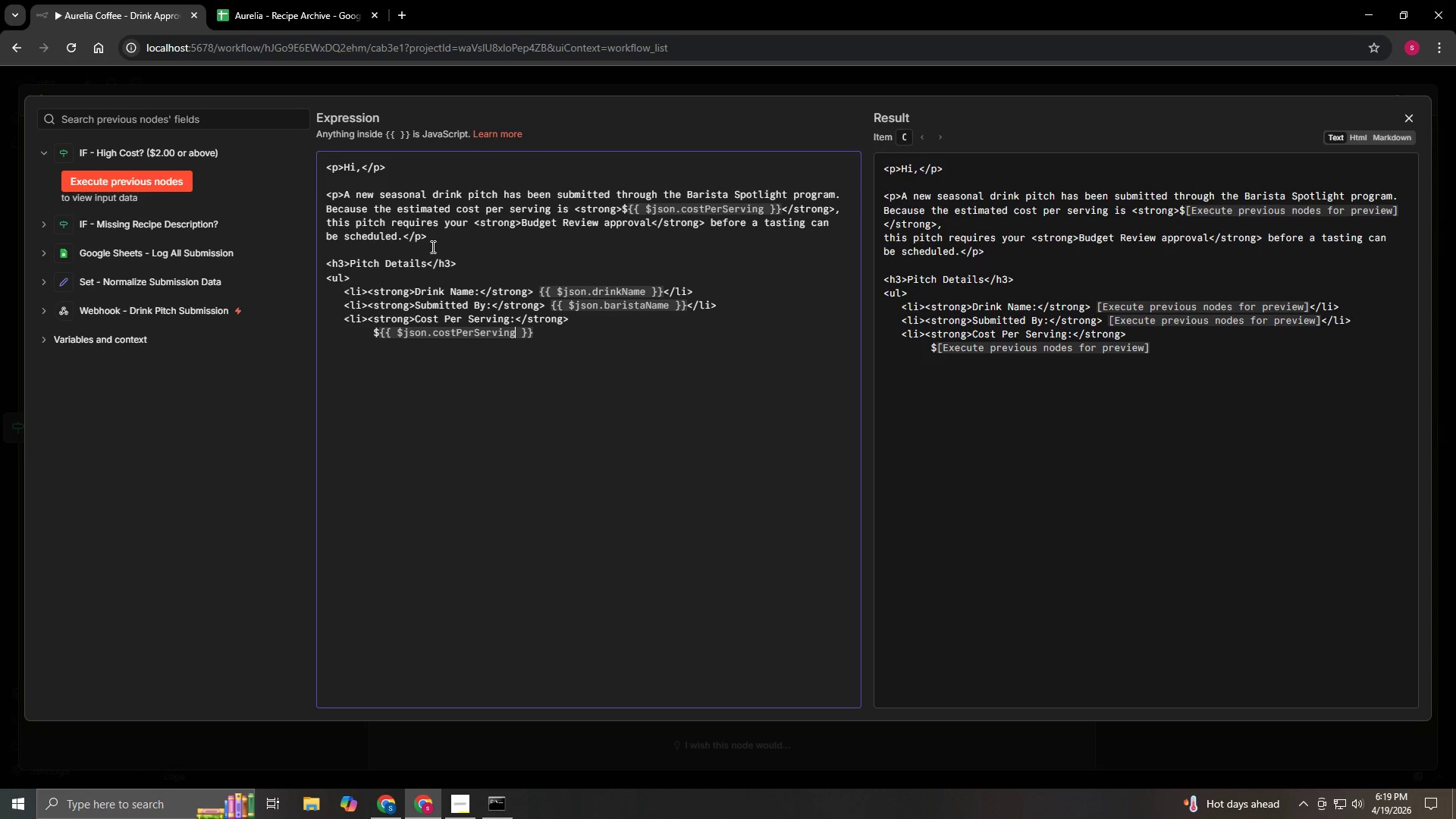 
key(Shift+Semicolon)
 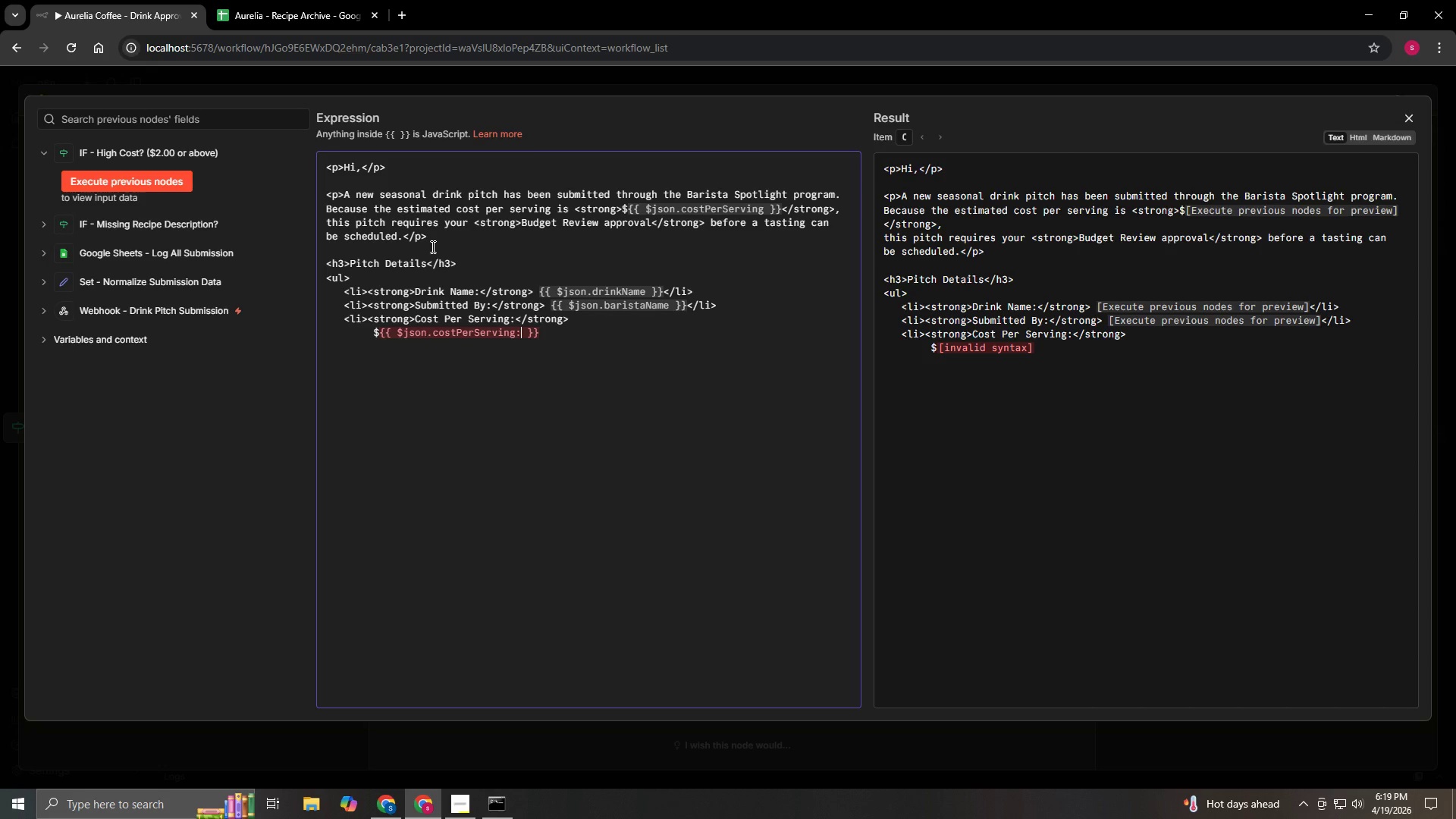 
key(Backspace)
 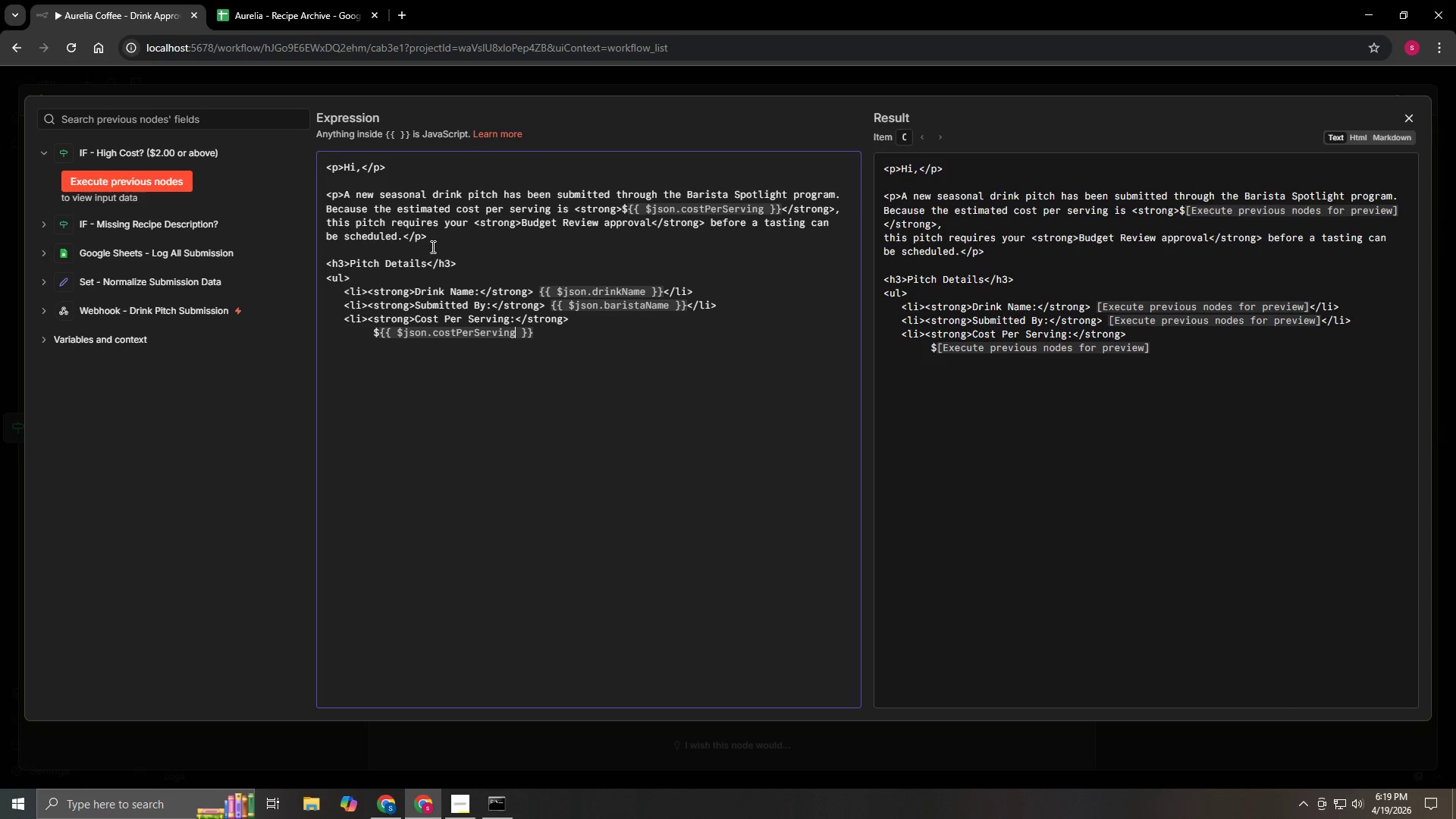 
wait(5.05)
 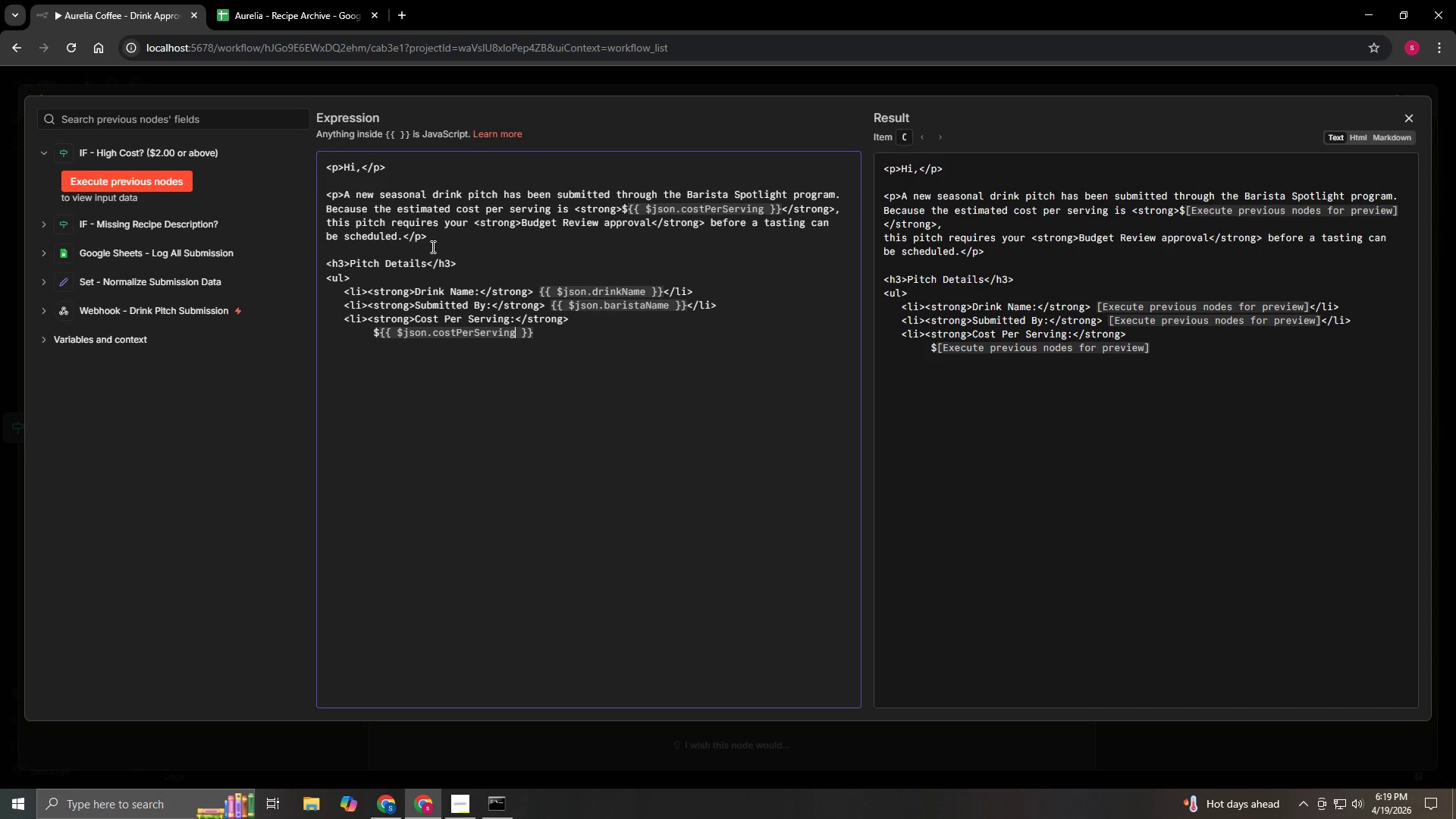 
key(ArrowDown)
 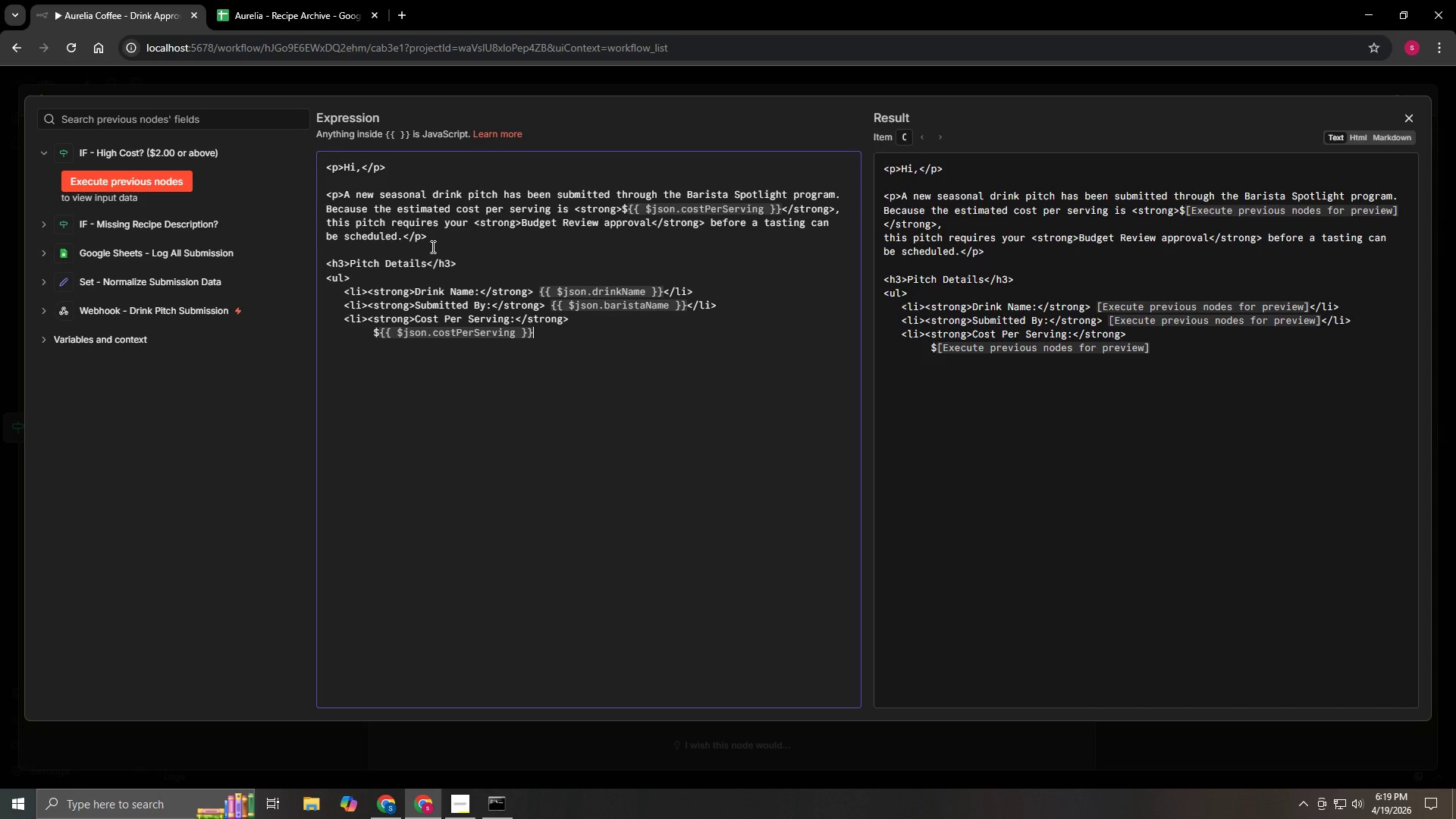 
key(ArrowDown)
 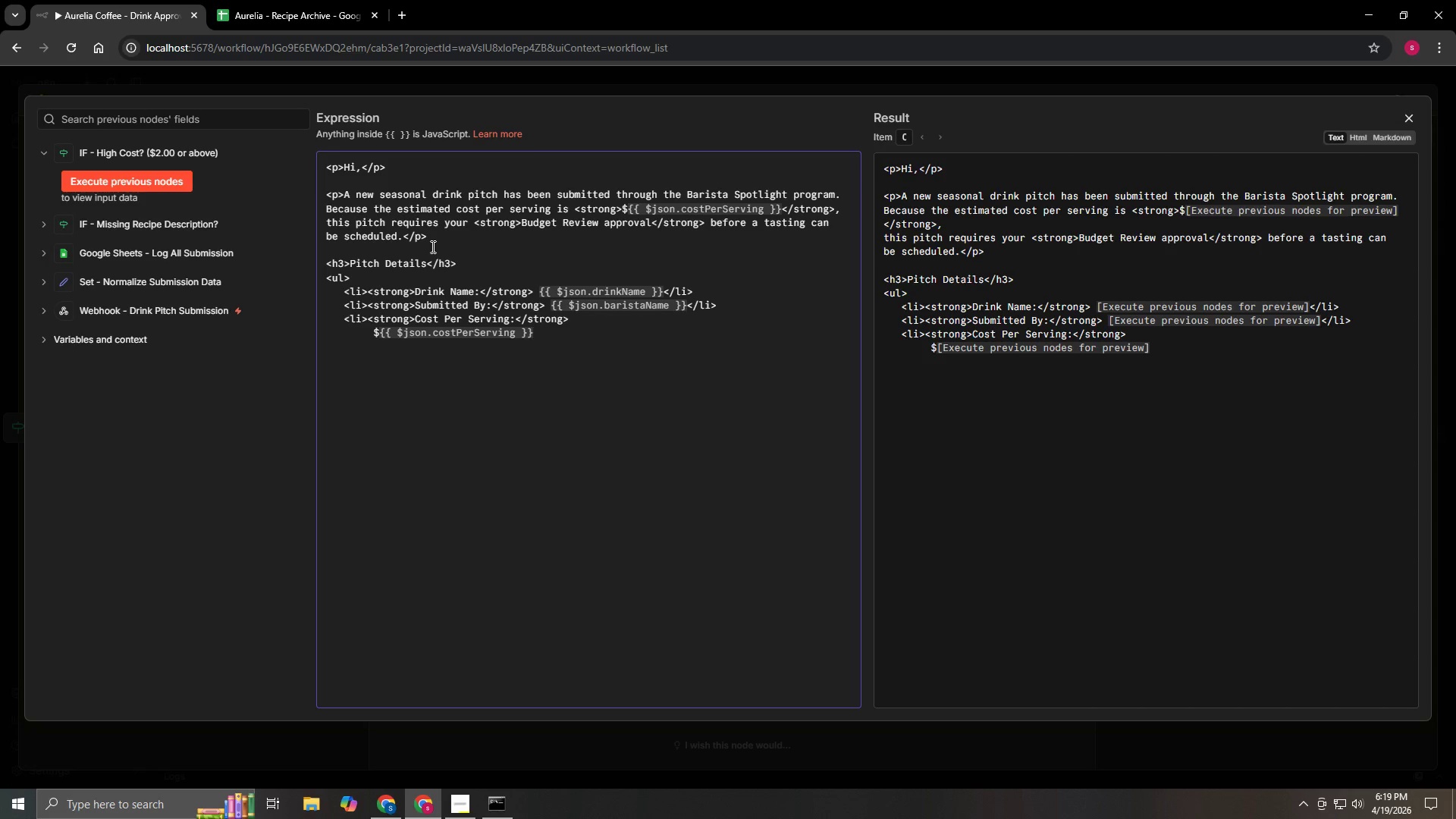 
type(<.li)
key(Backspace)
key(Backspace)
key(Backspace)
type(/li>)
 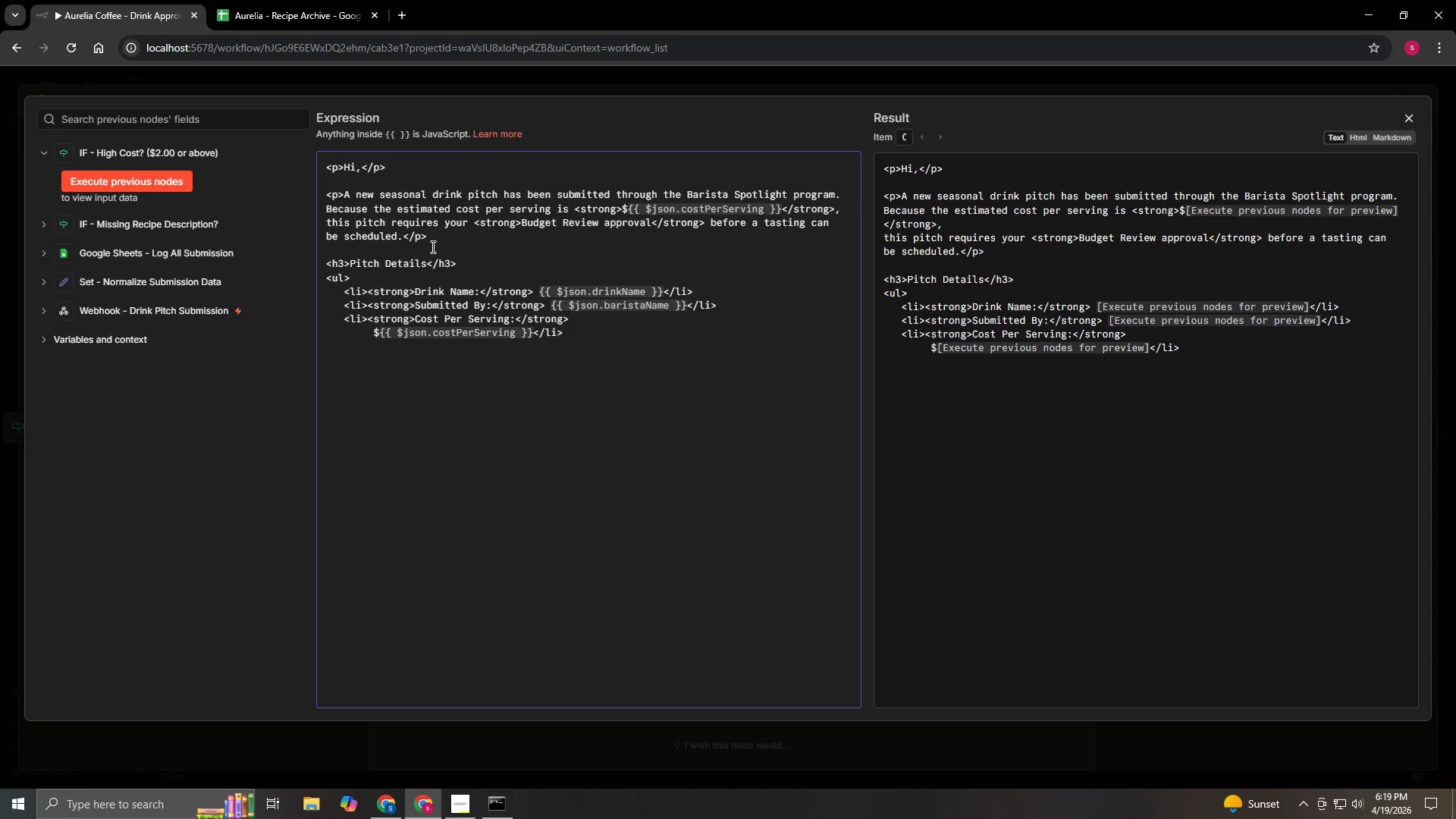 
key(Enter)
 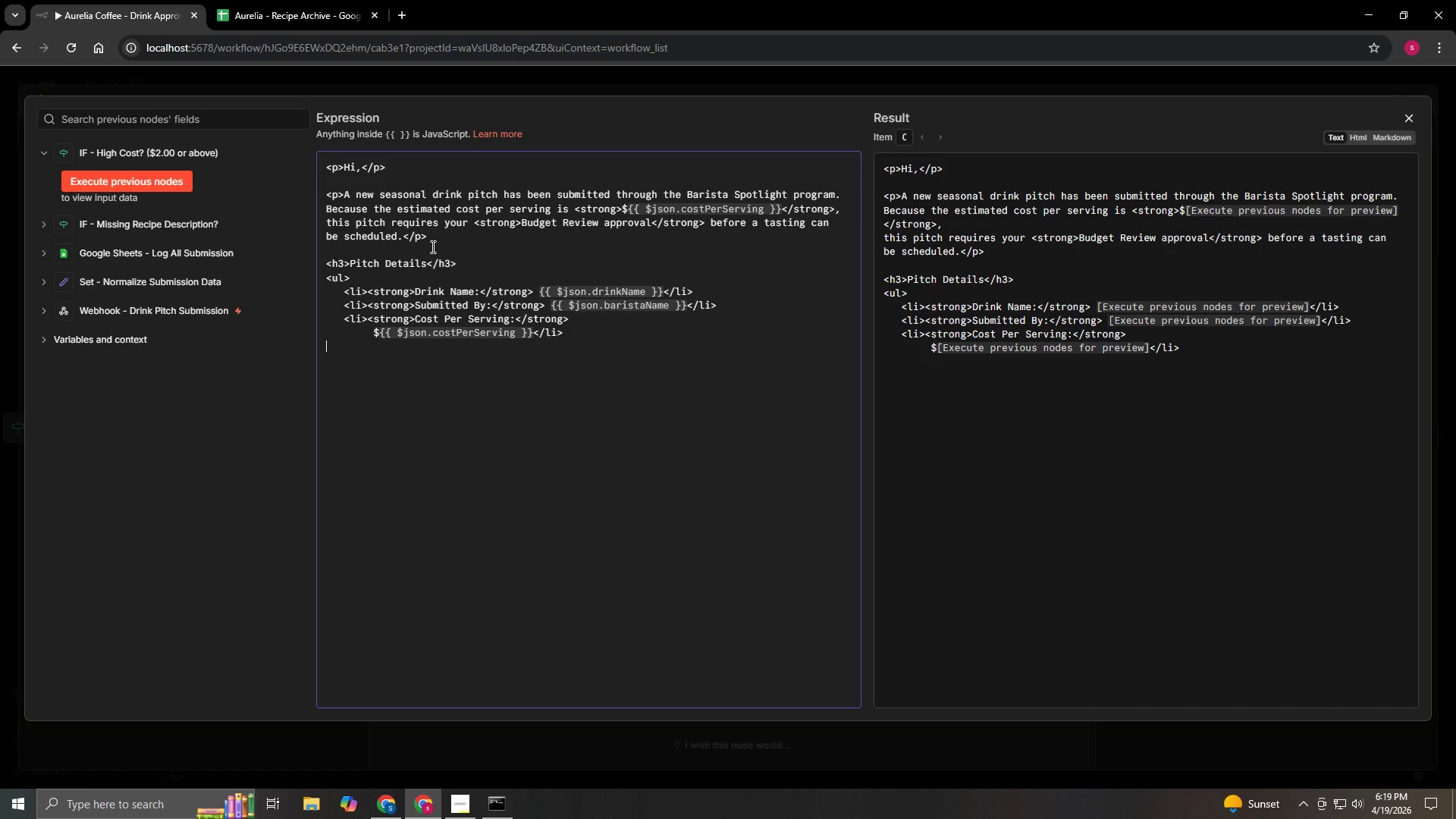 
key(Space)
 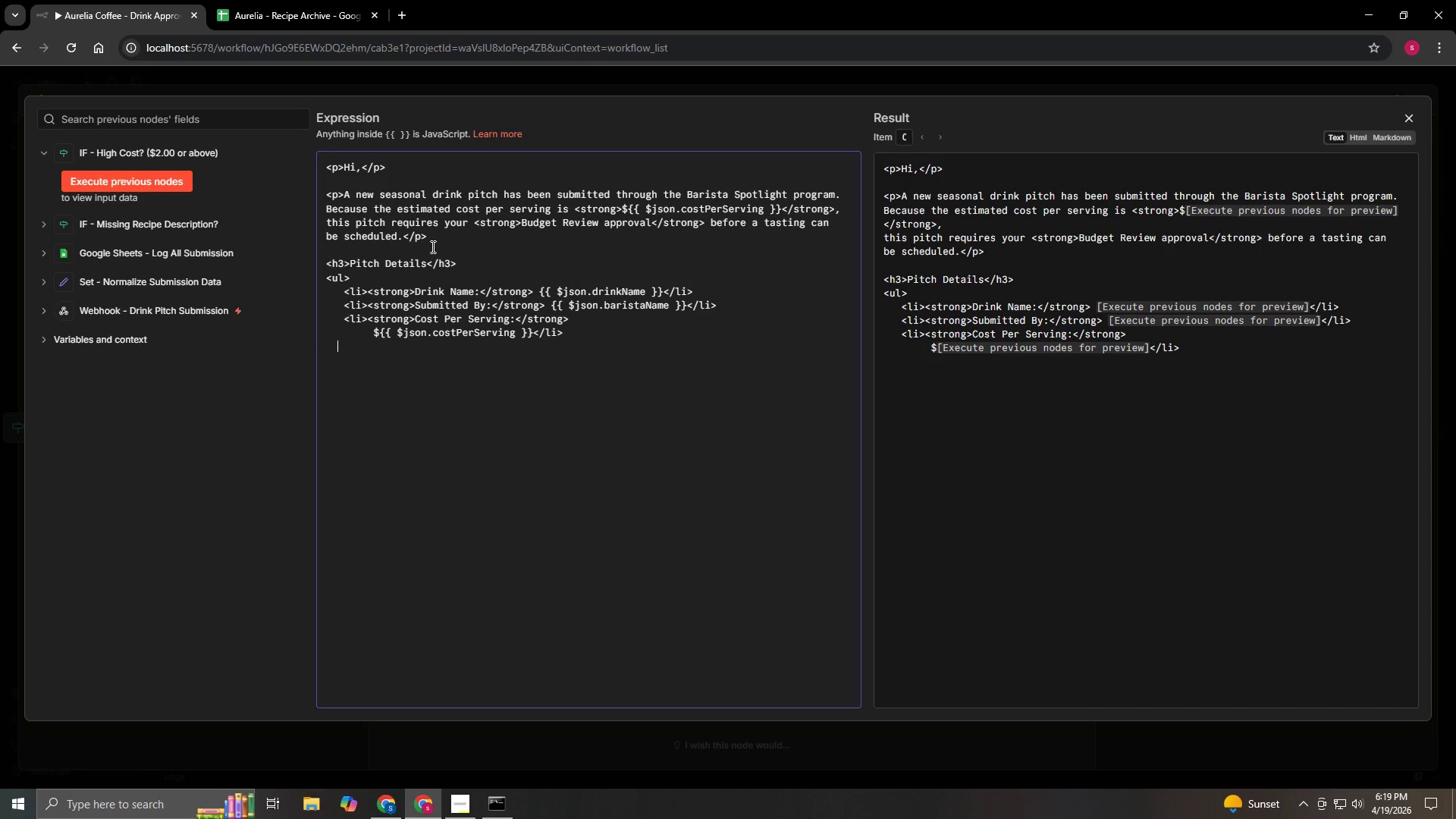 
key(Space)
 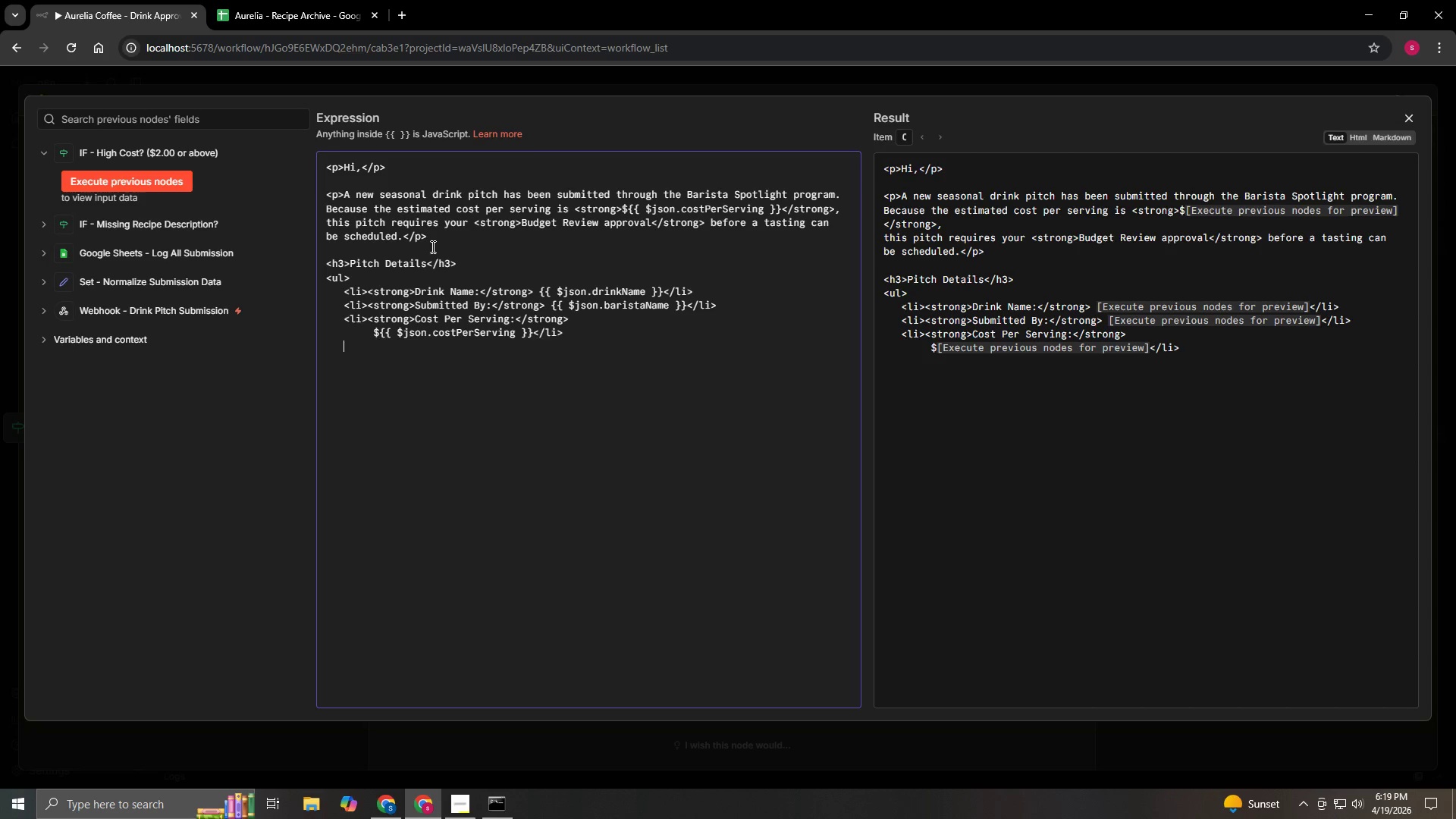 
key(Space)
 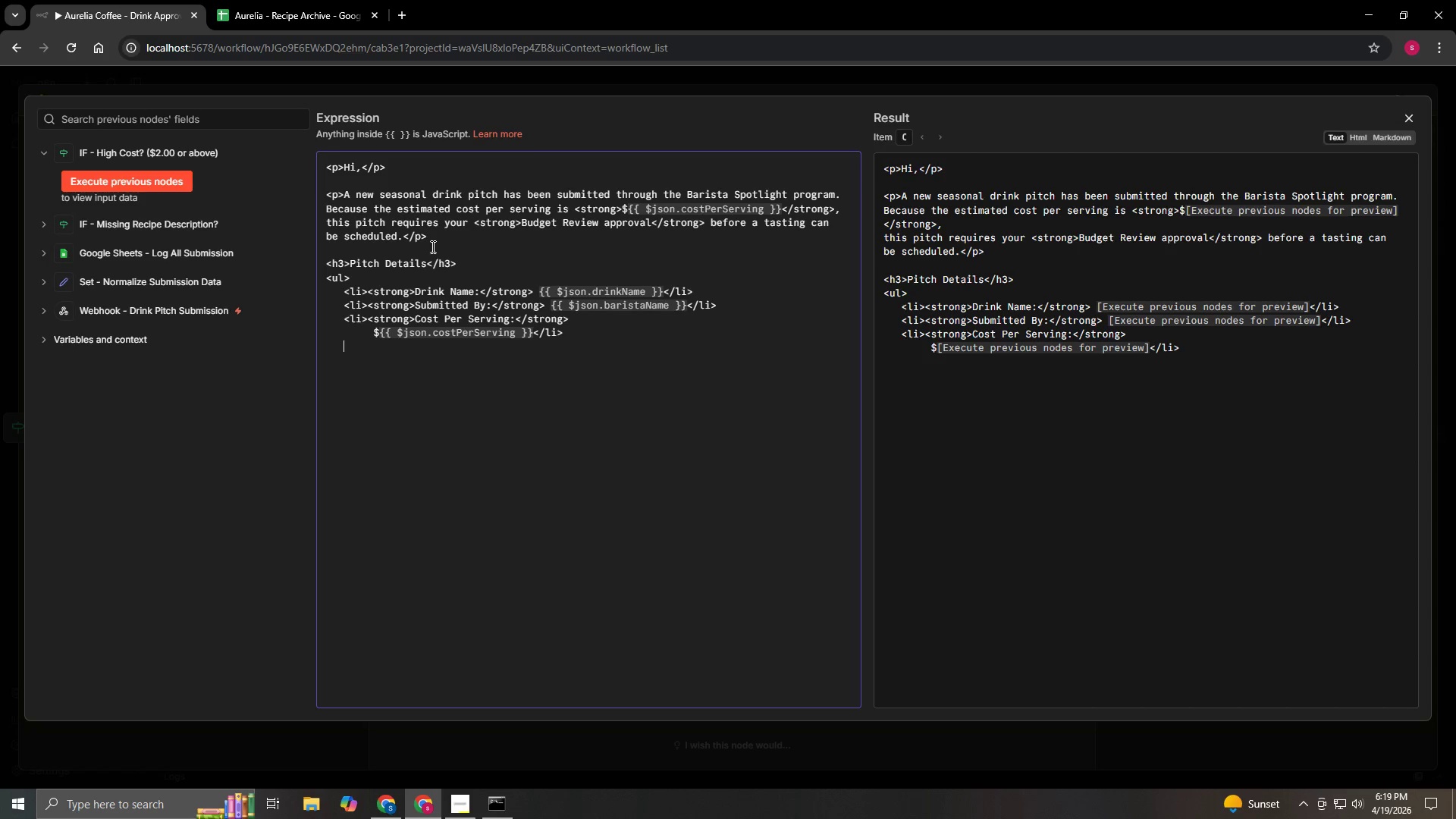 
key(ArrowUp)
 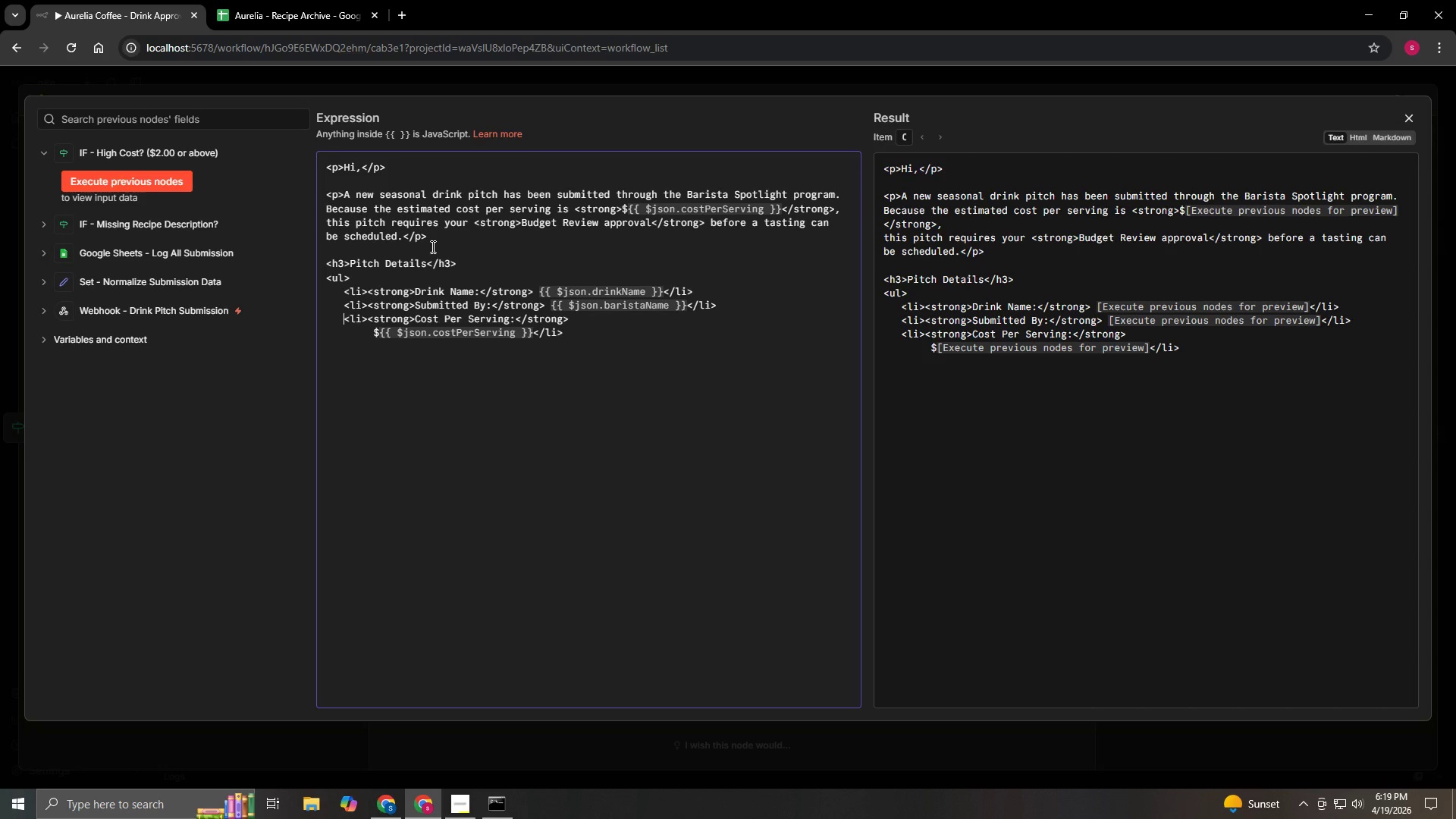 
key(ArrowUp)
 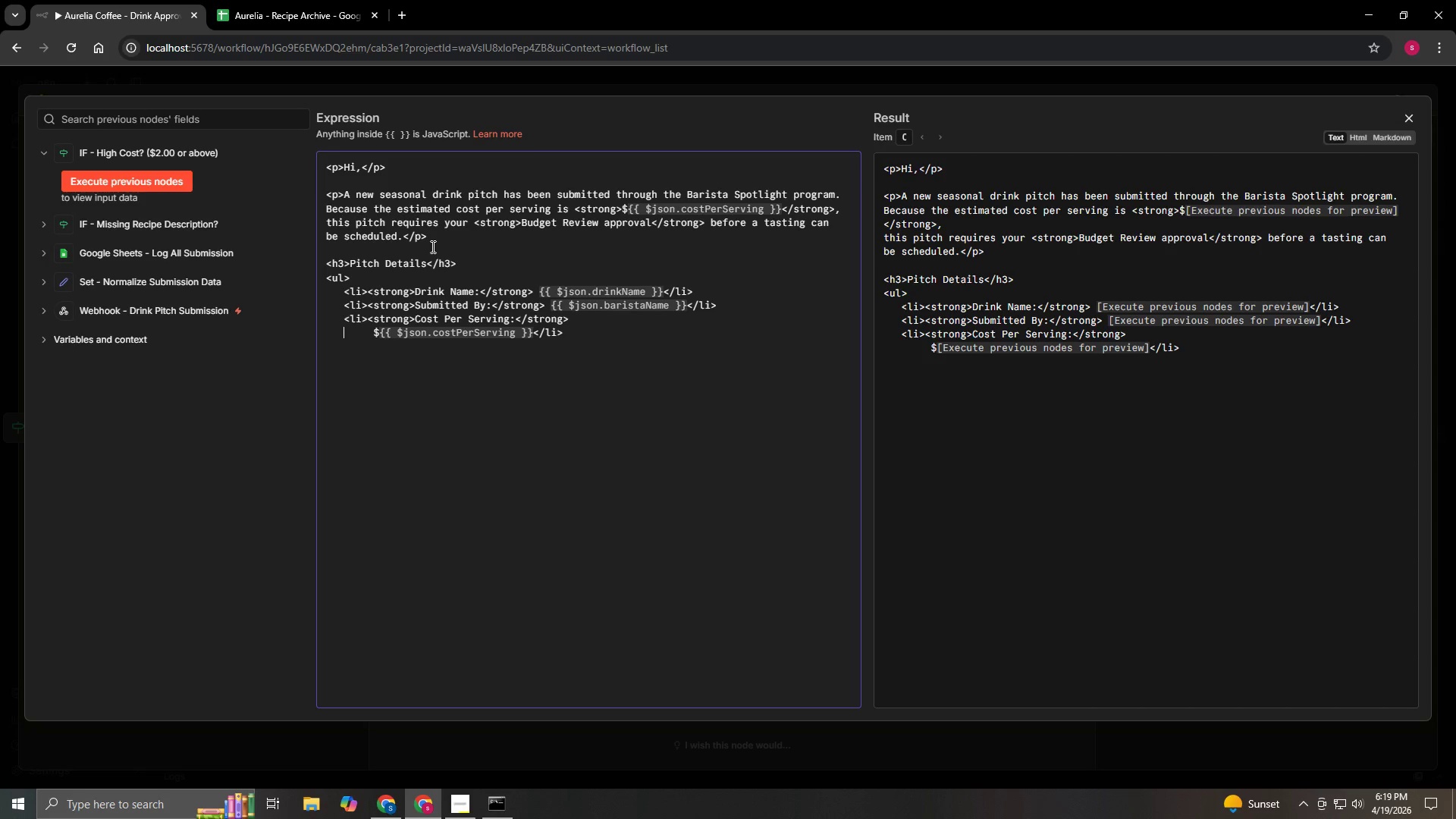 
key(ArrowDown)
 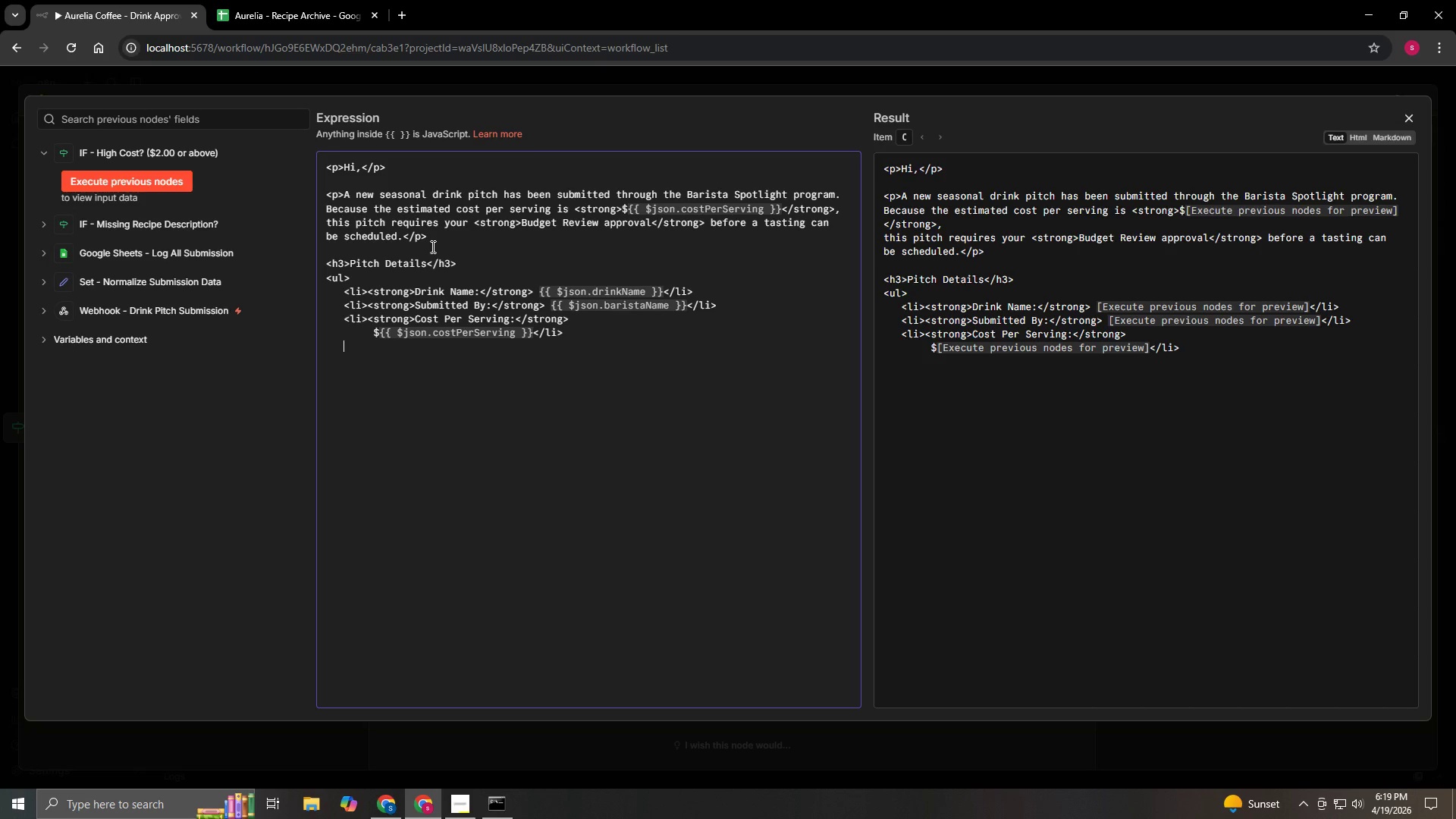 
key(ArrowDown)
 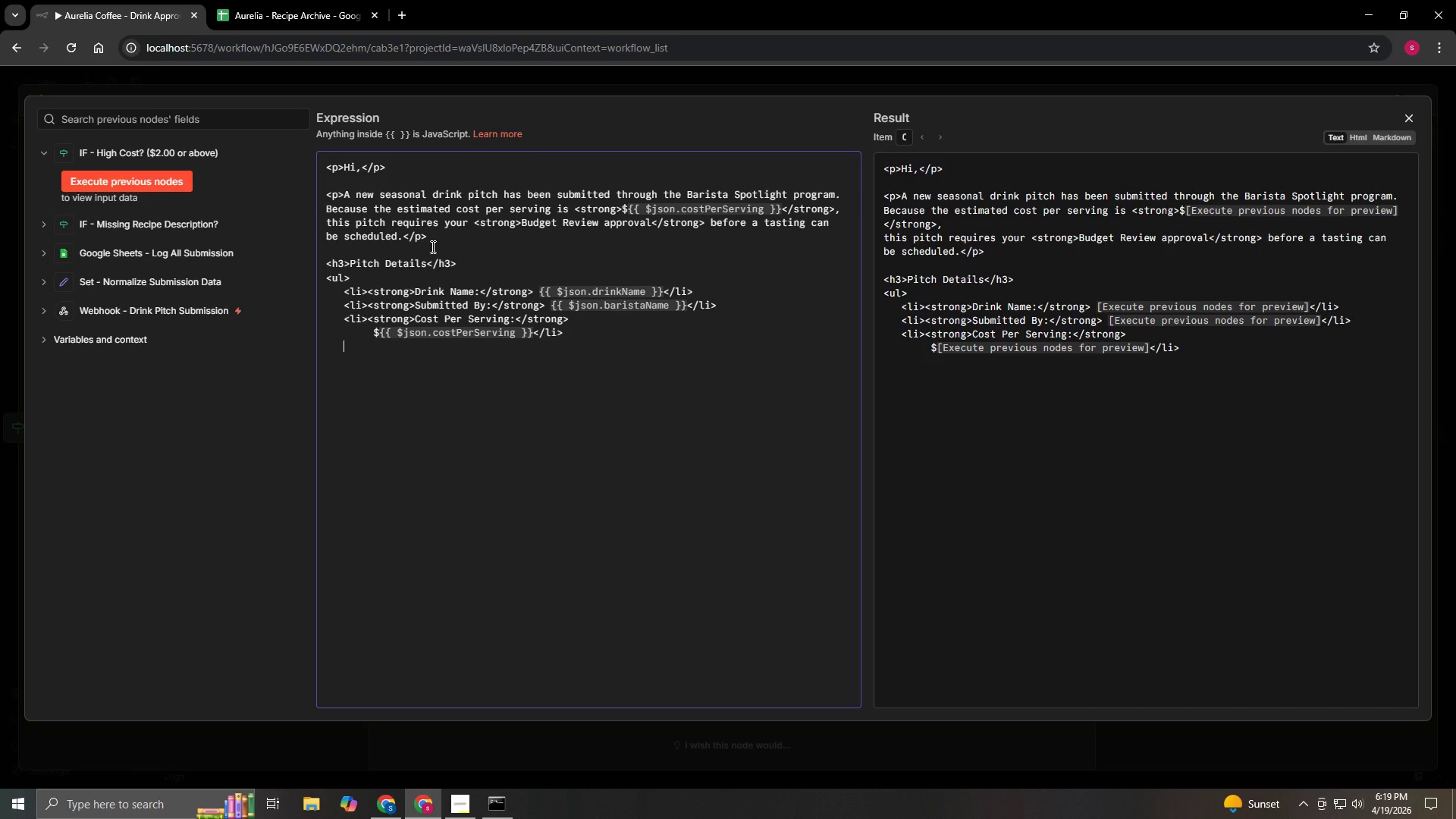 
key(ArrowDown)
 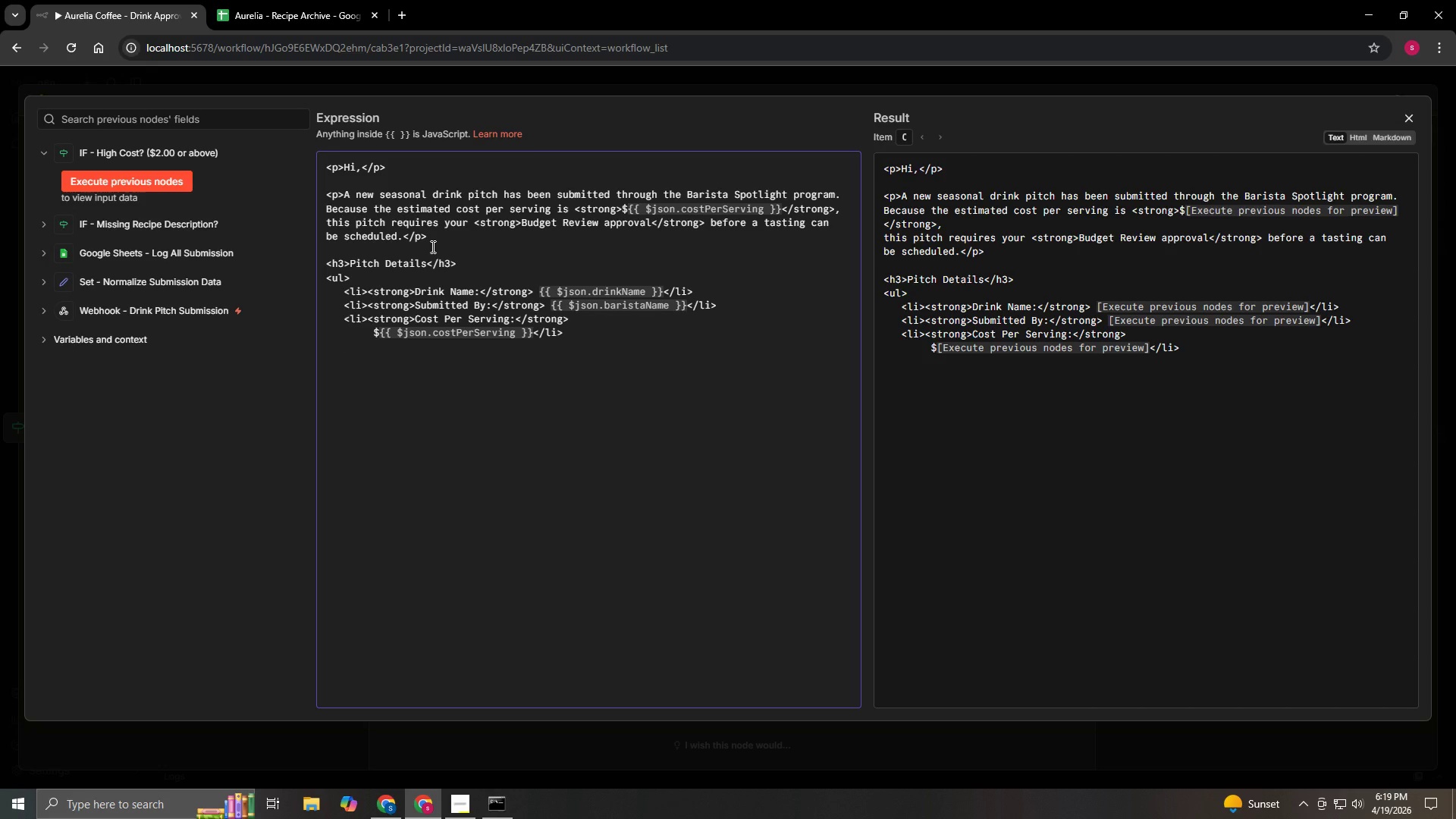 
type(<li><strong>Descru)
key(Backspace)
 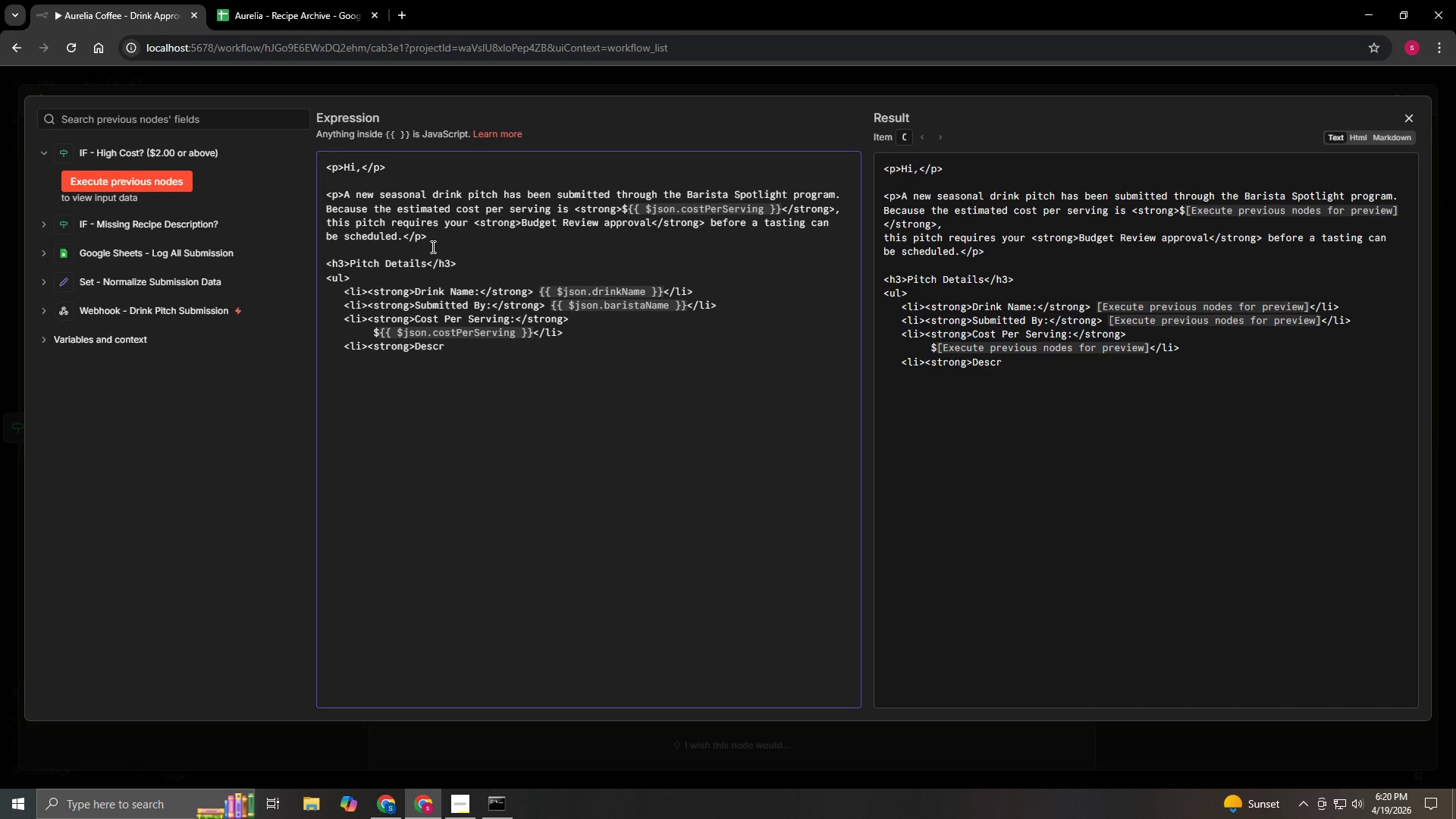 
wait(16.73)
 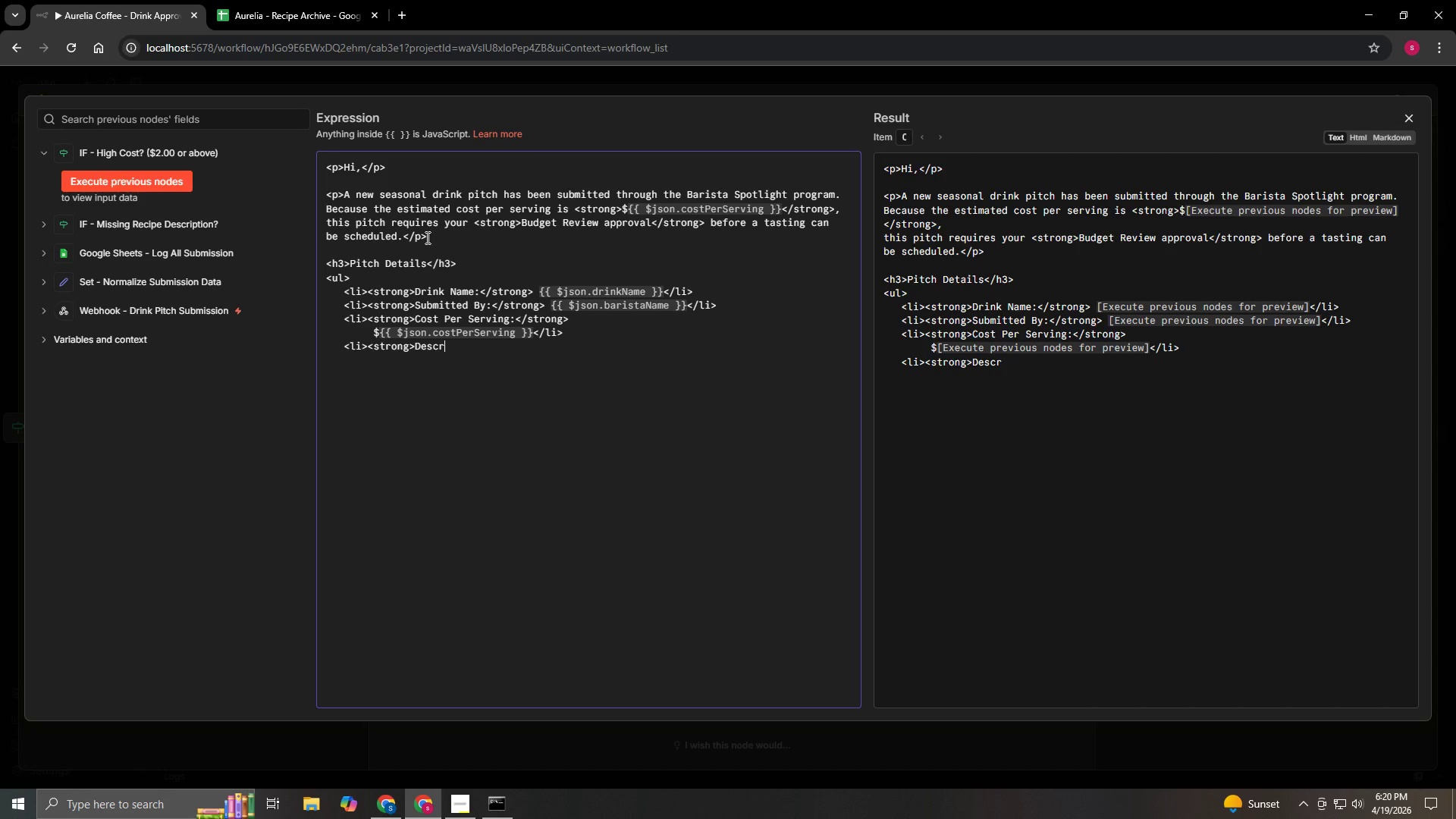 
type(iption:</strong> {{$json.description)
 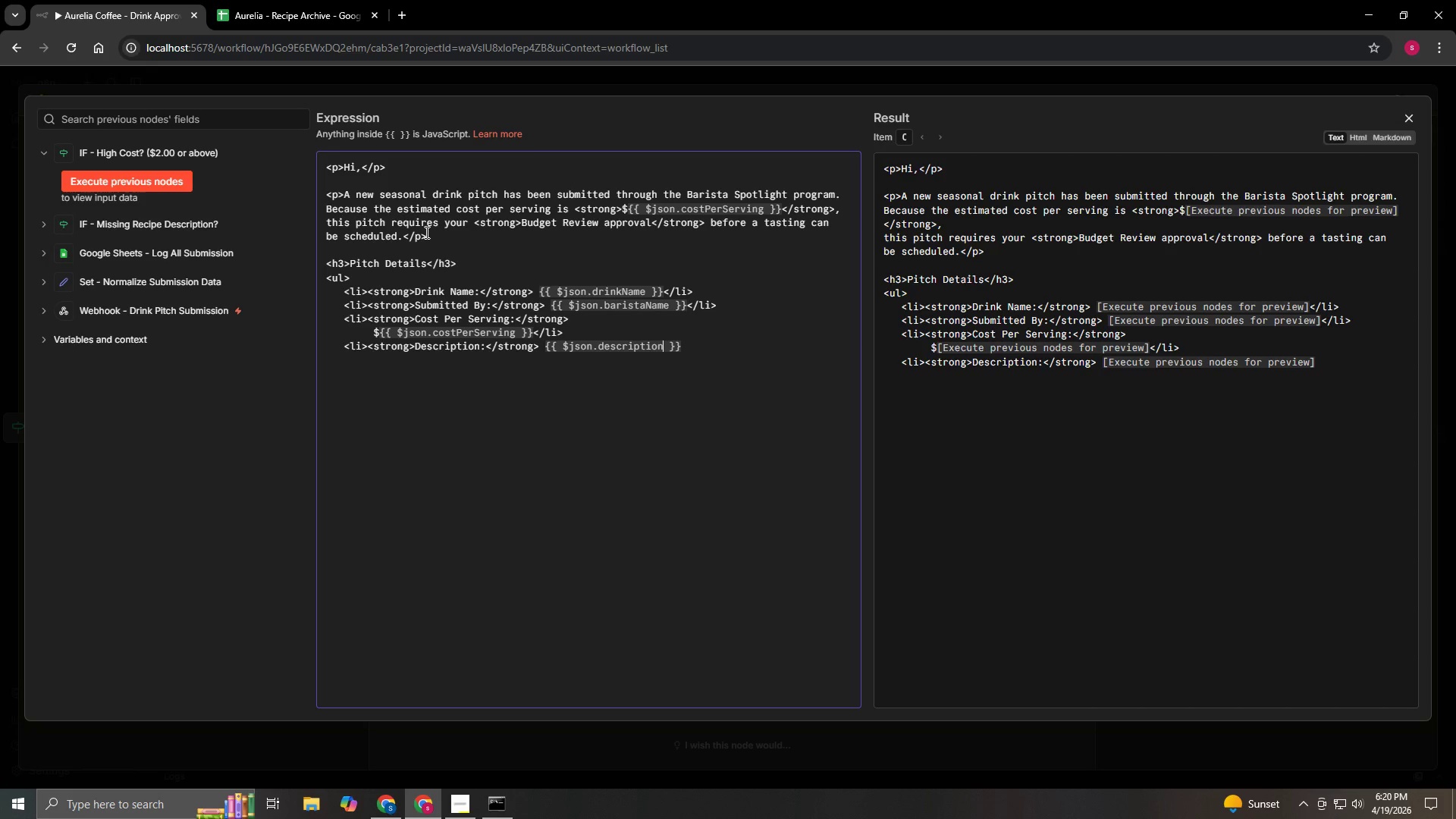 
key(ArrowRight)
 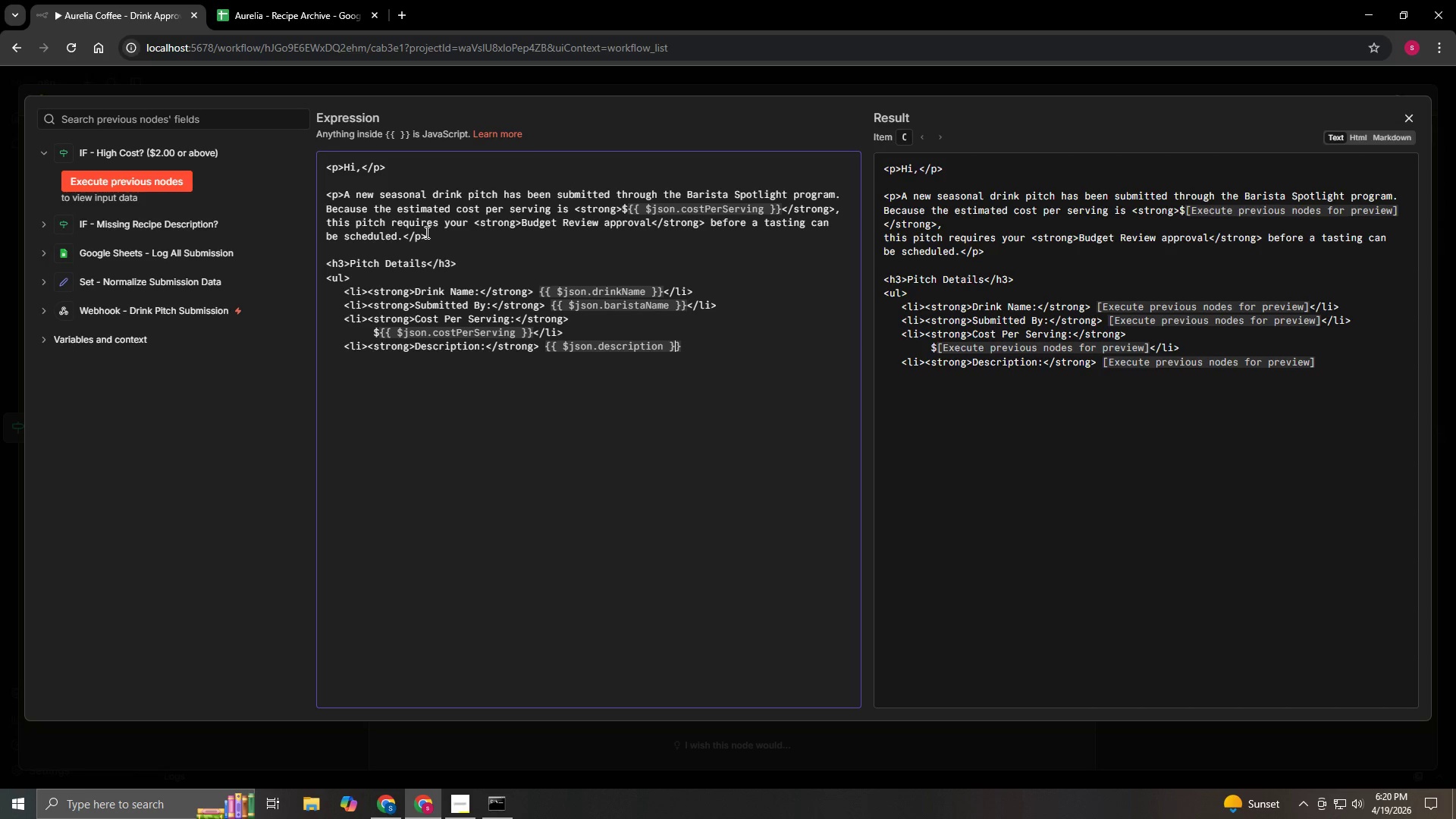 
key(ArrowRight)
 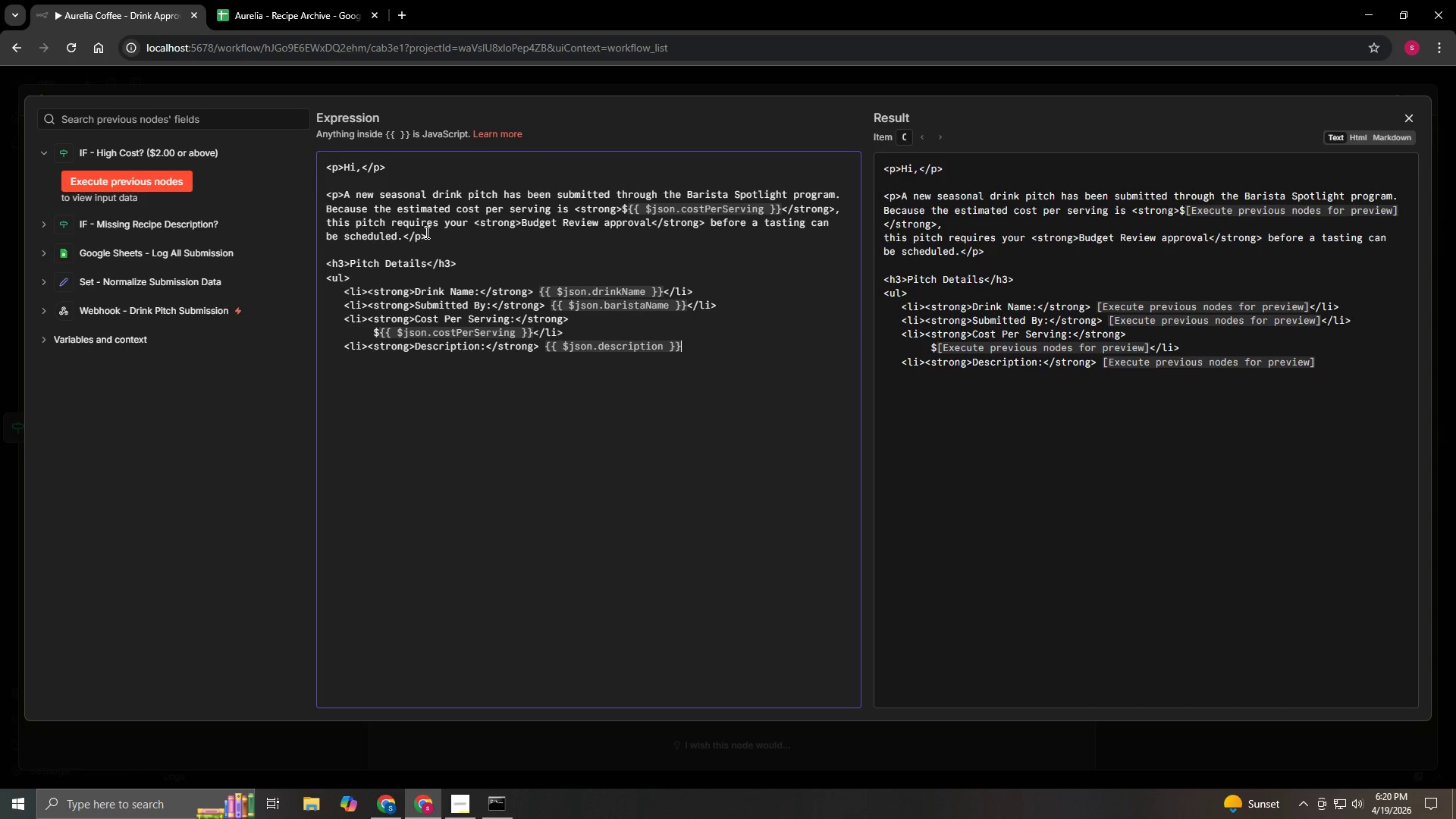 
key(ArrowRight)
 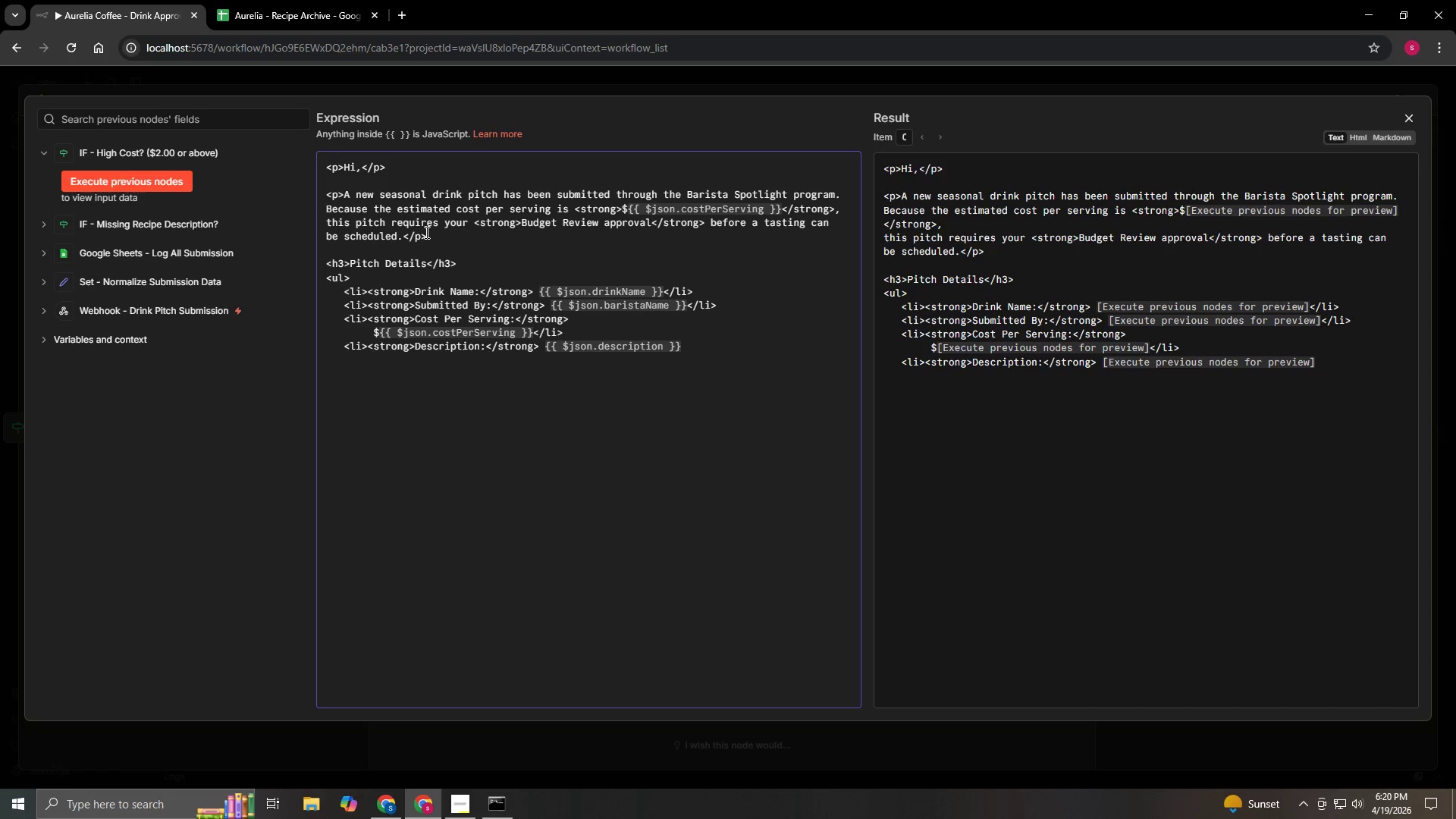 
type(.</li>)
 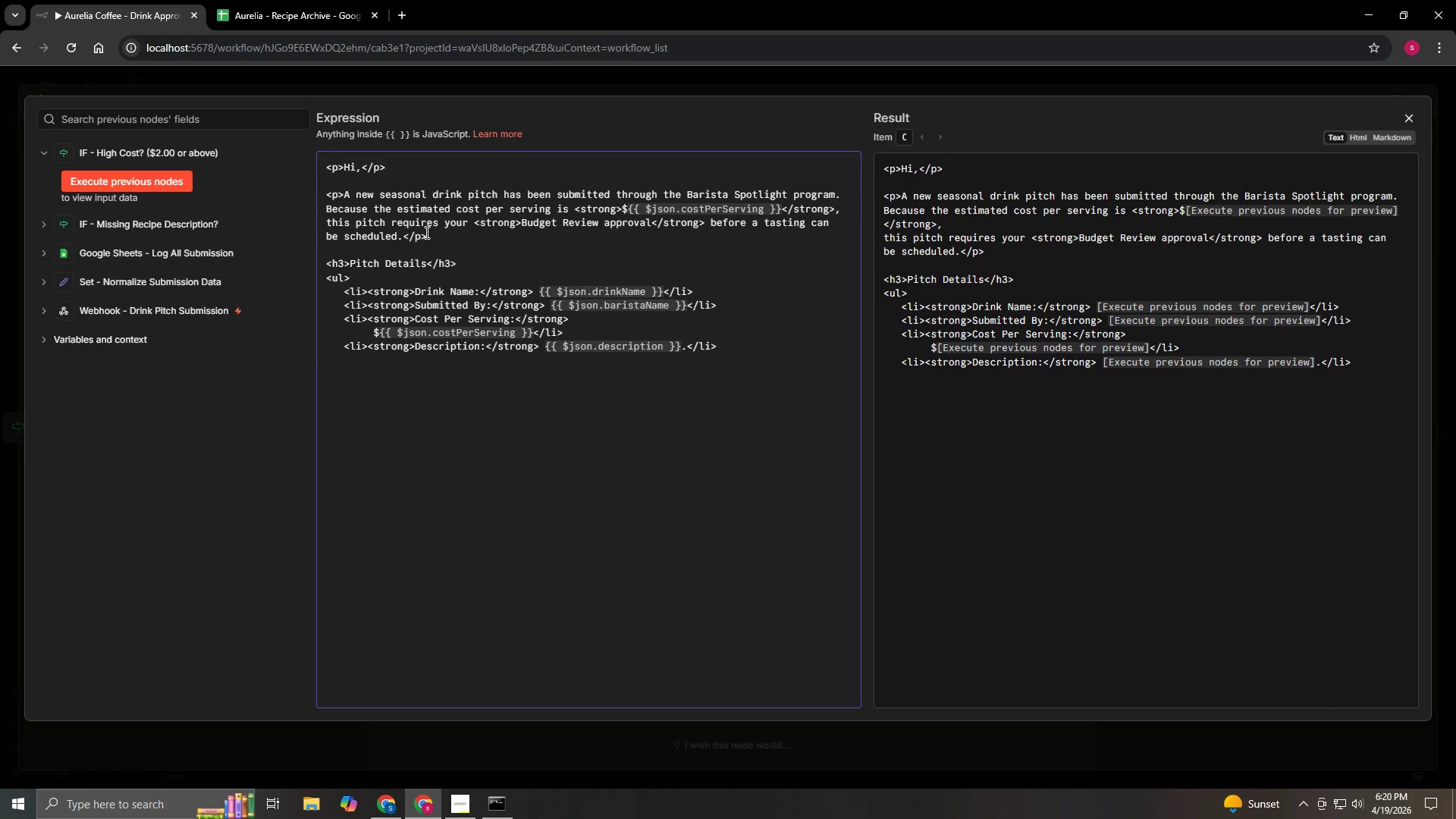 
key(Enter)
 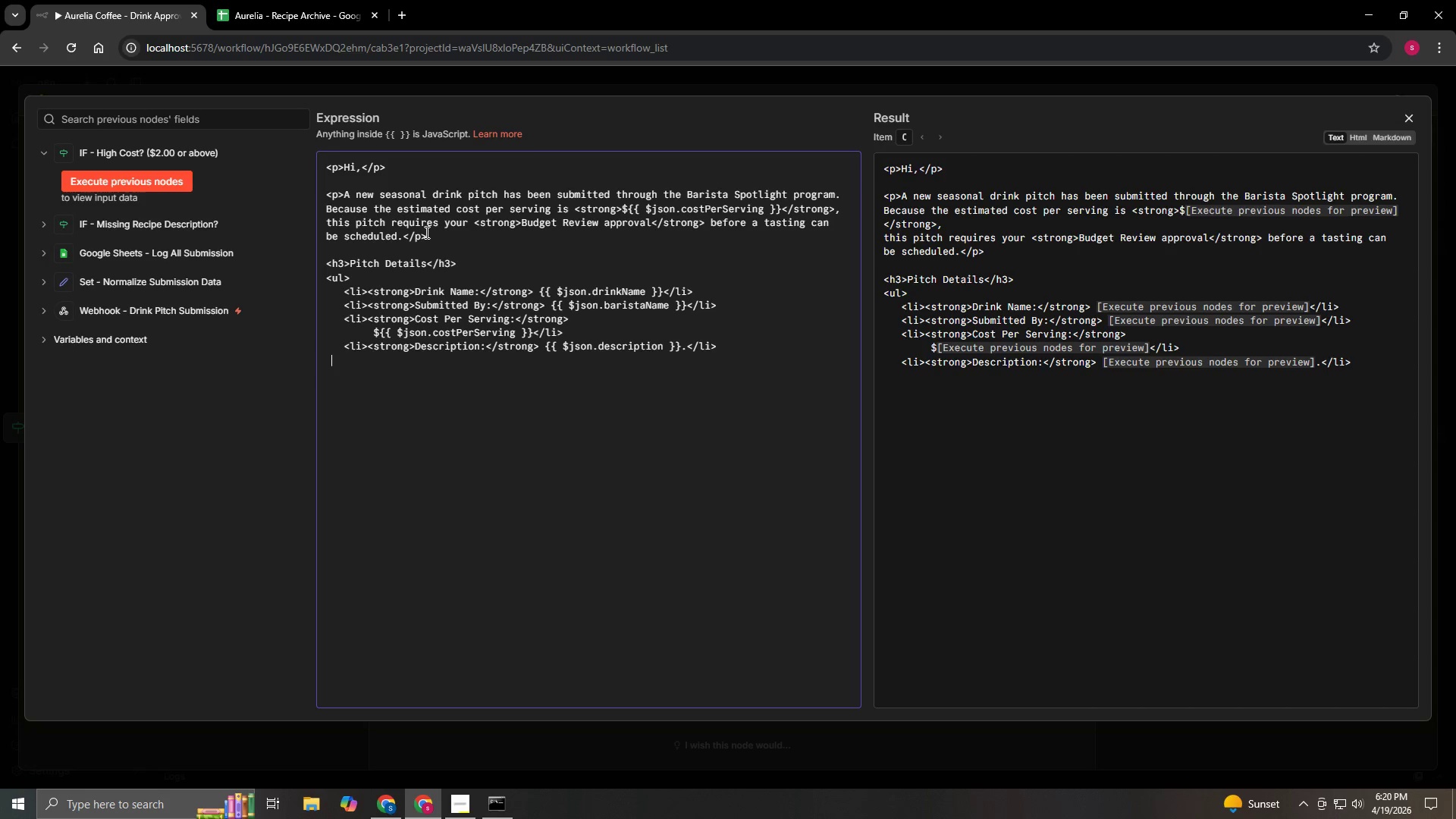 
type(   <li><strong>Ingredients:</strong> PP)
key(Backspace)
key(Backspace)
type({{$json.ingredients)
 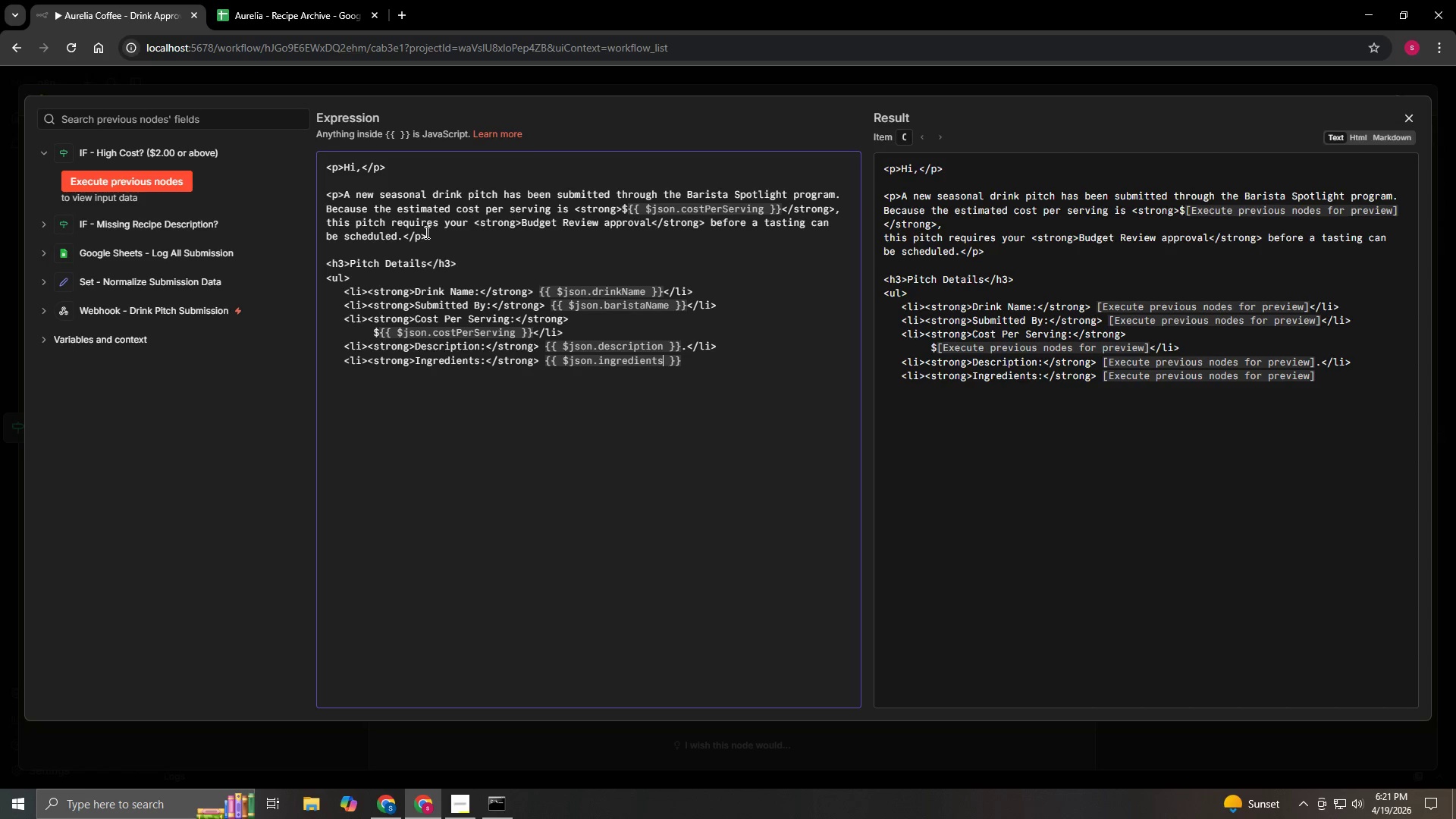 
key(ArrowDown)
 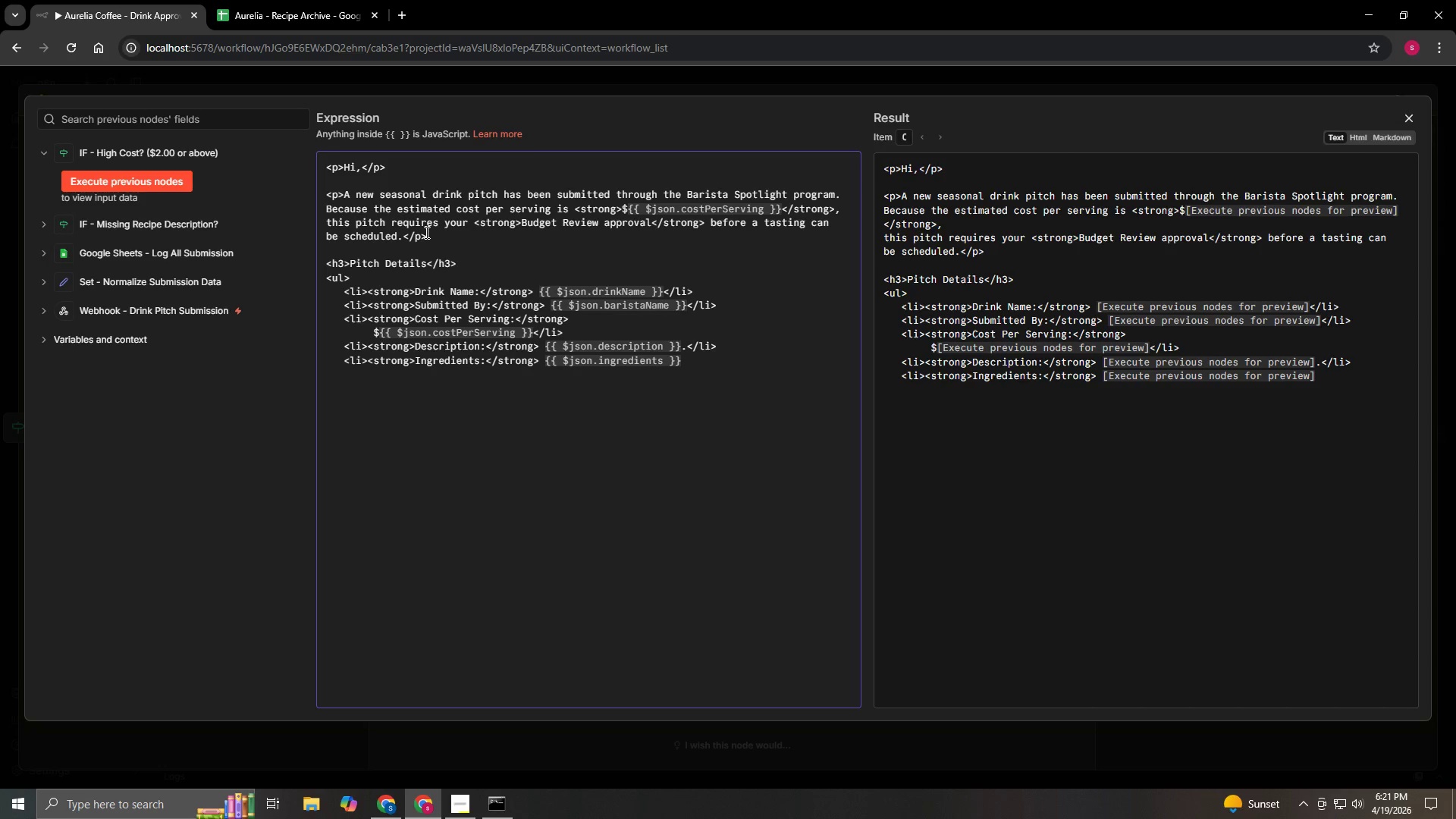 
key(ArrowRight)
 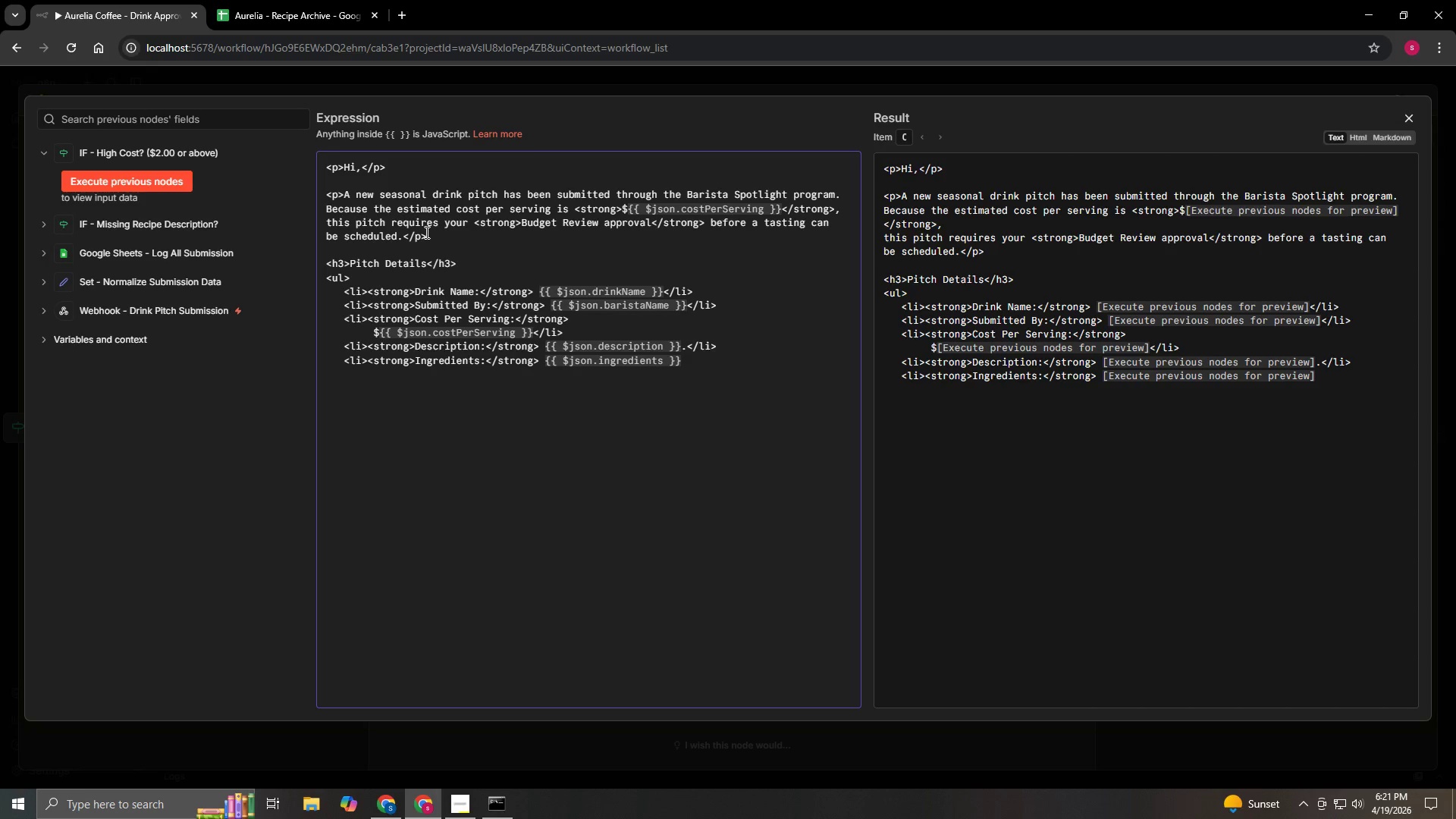 
type(</li>)
 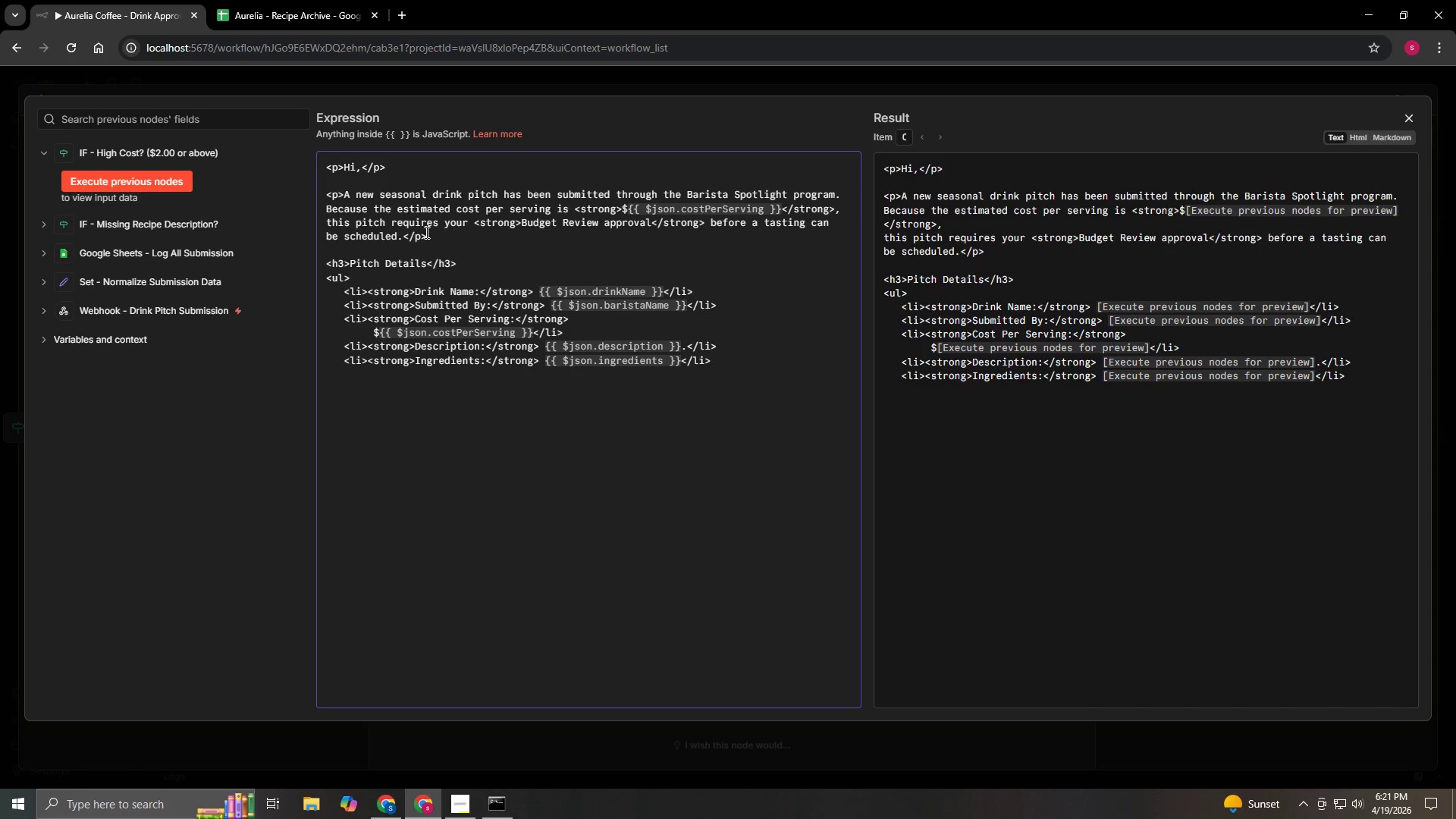 
wait(94.69)
 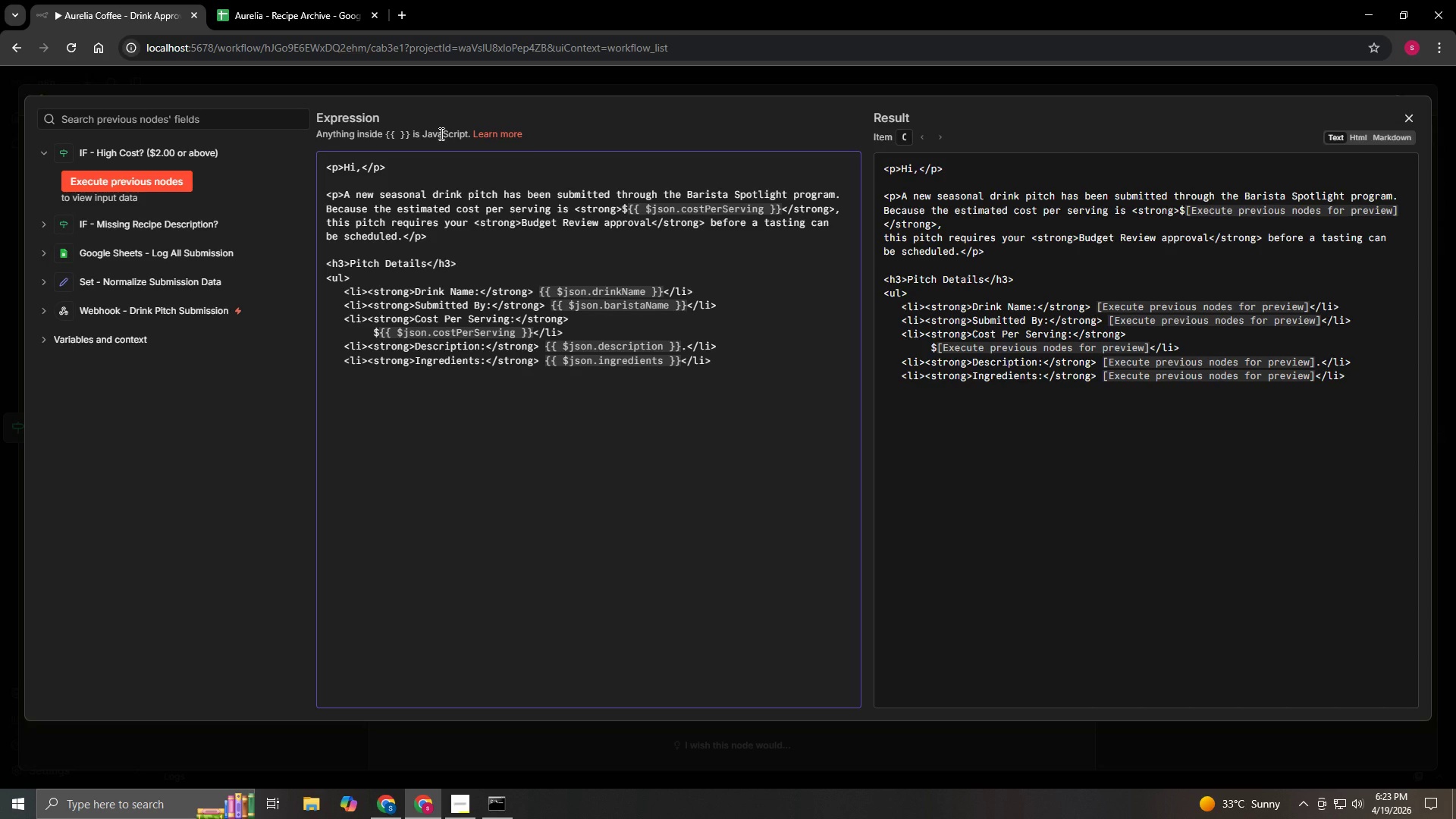 
key(Enter)
 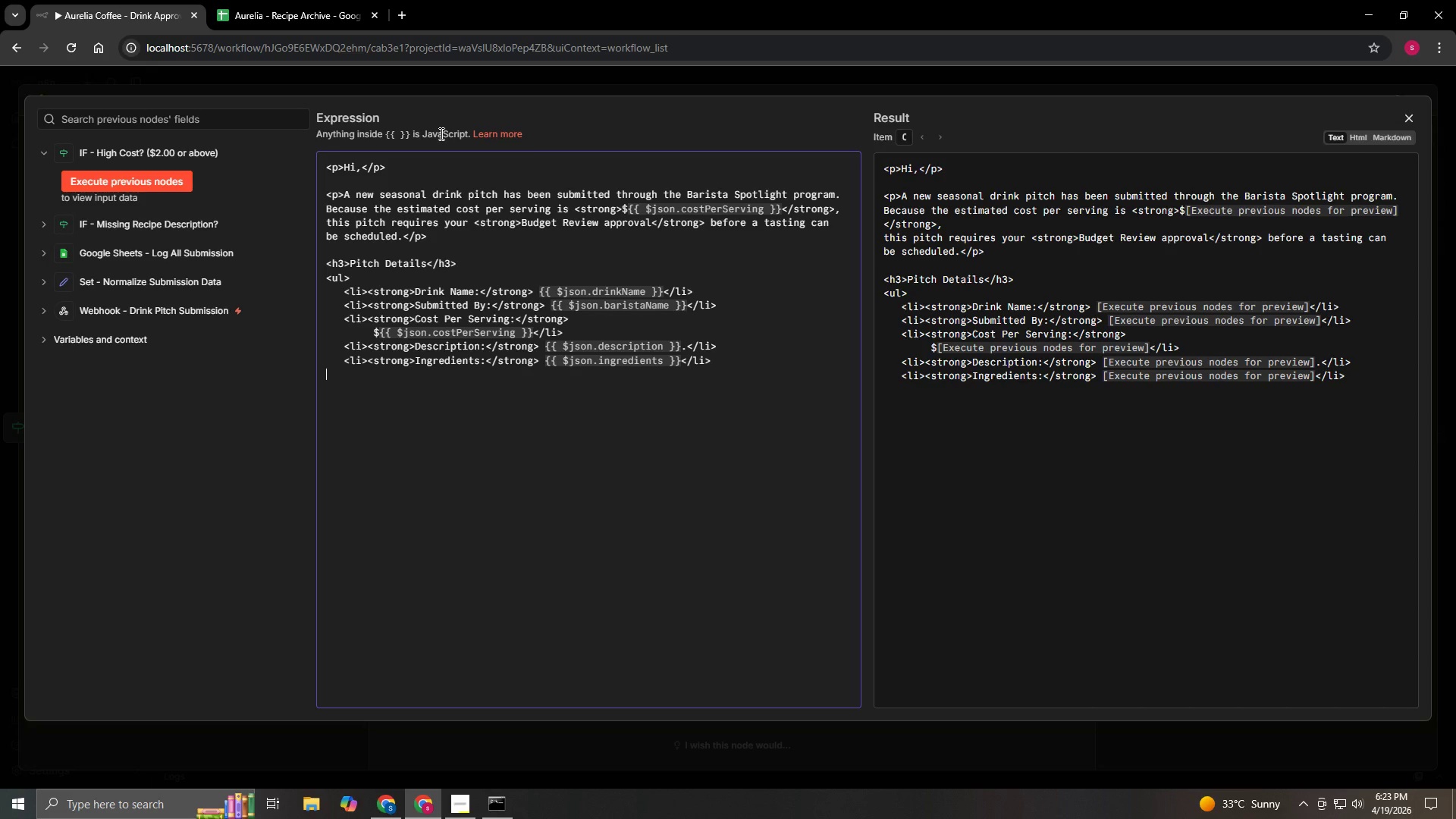 
type(</ul?)
 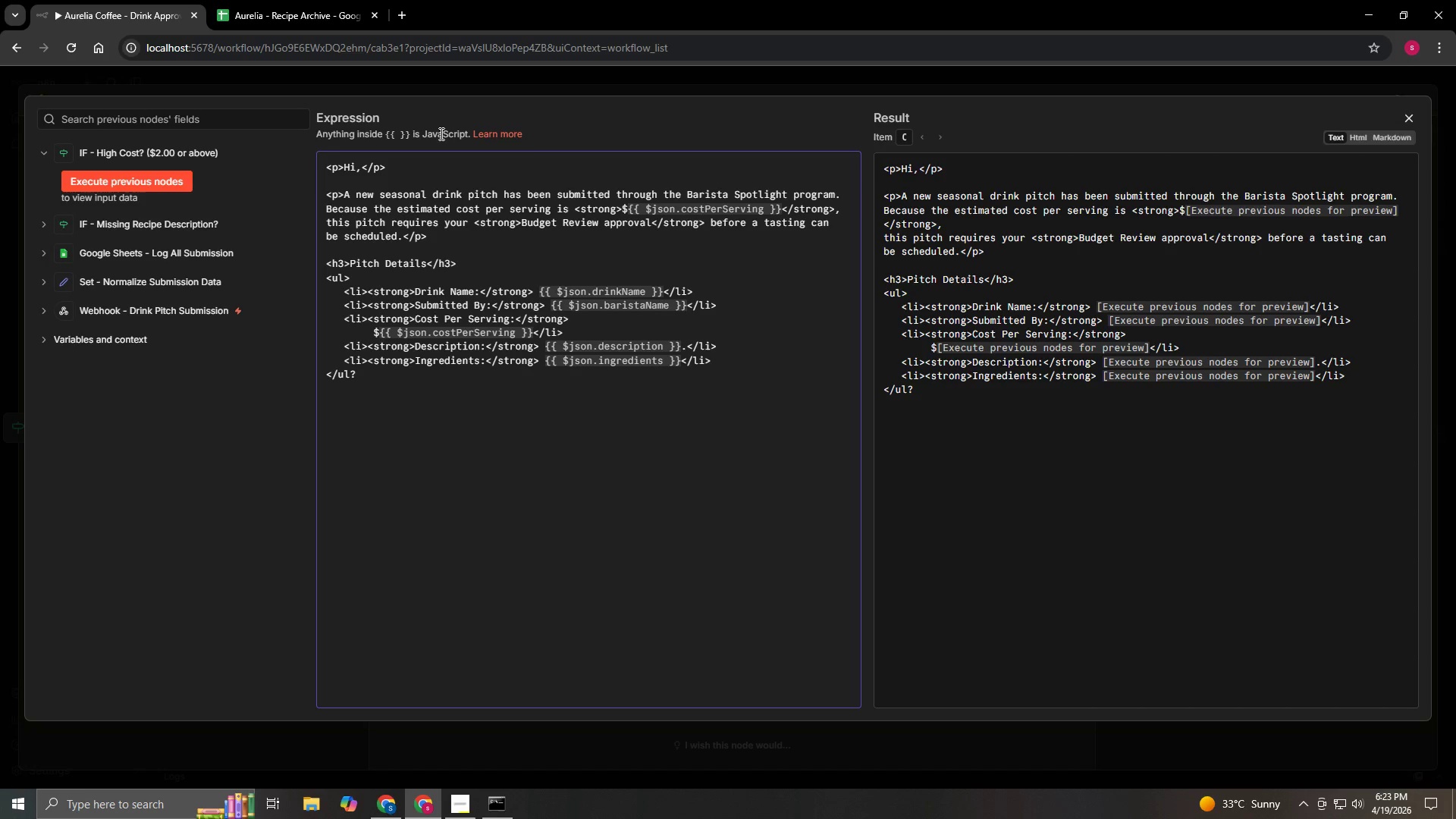 
key(Backspace)
 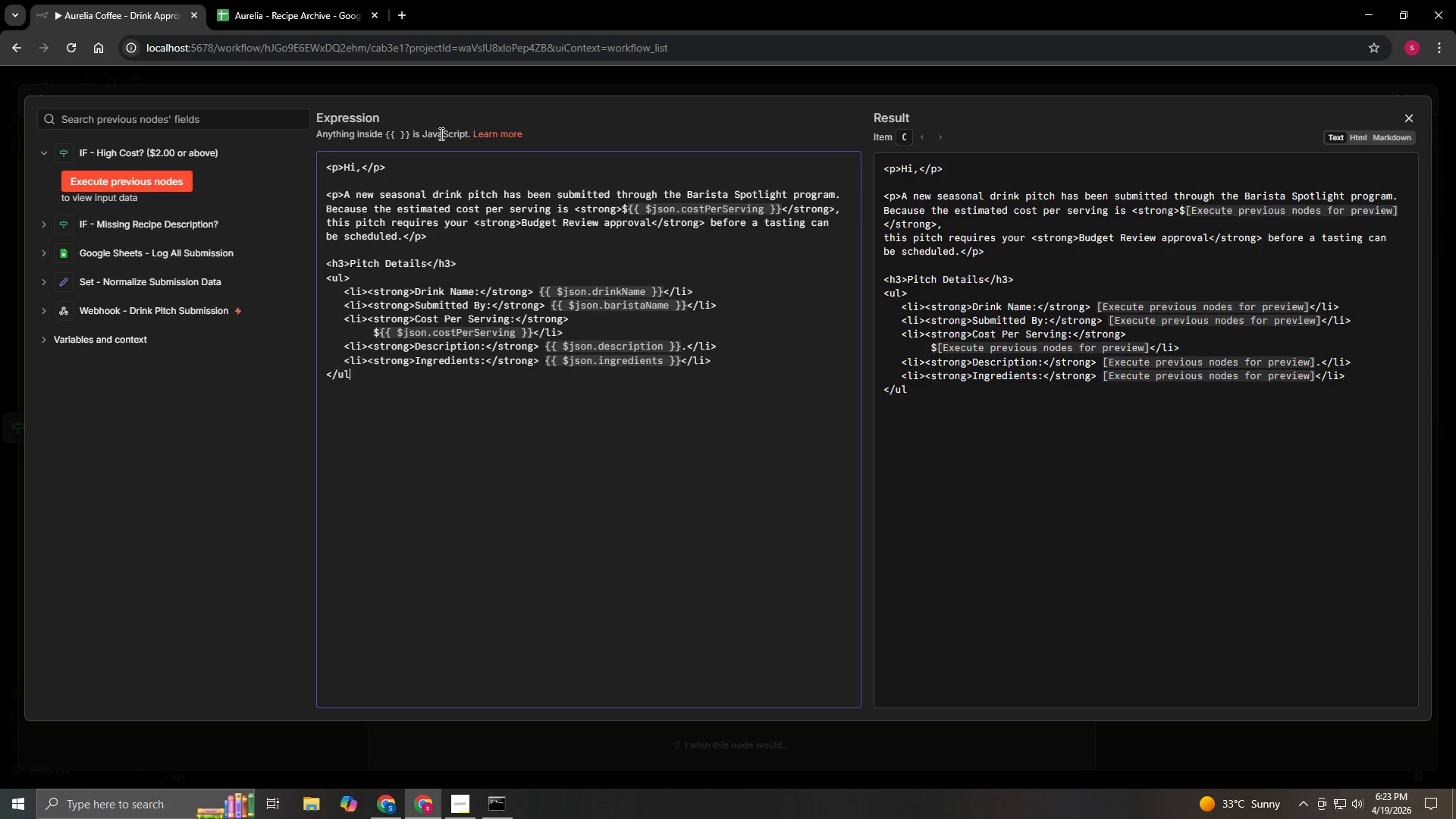 
key(Shift+Period)
 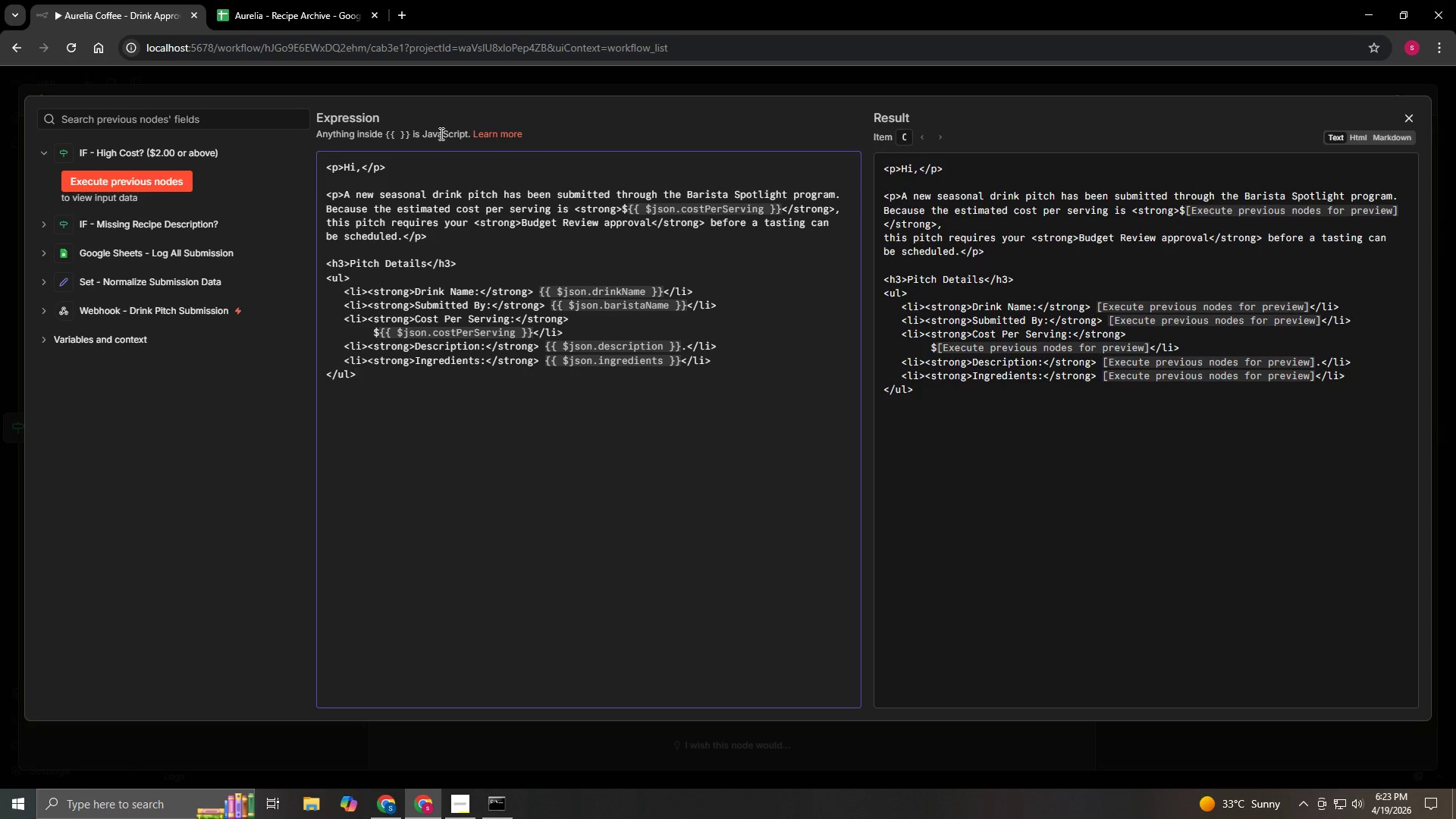 
wait(8.56)
 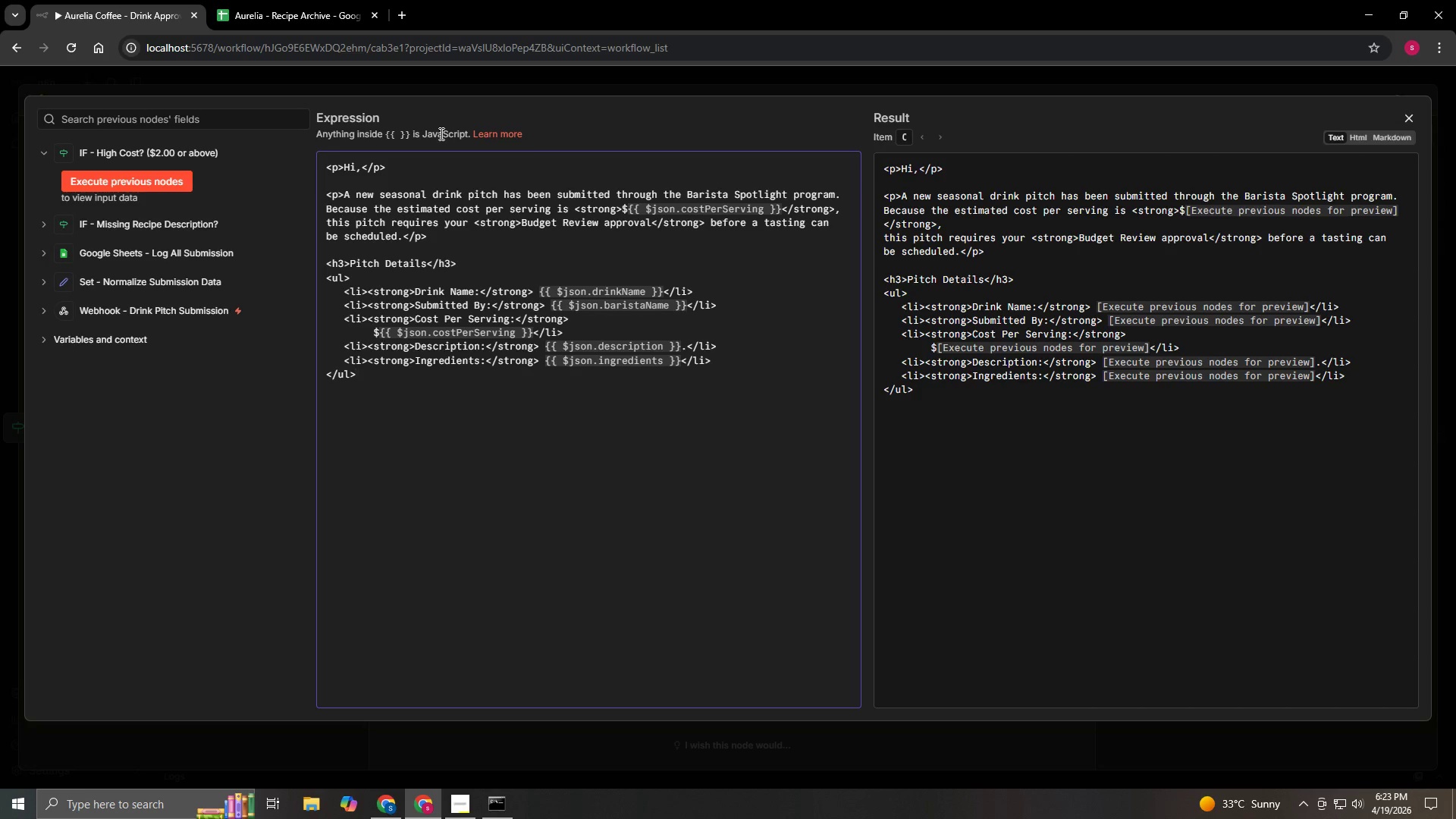 
left_click([470, 815])
 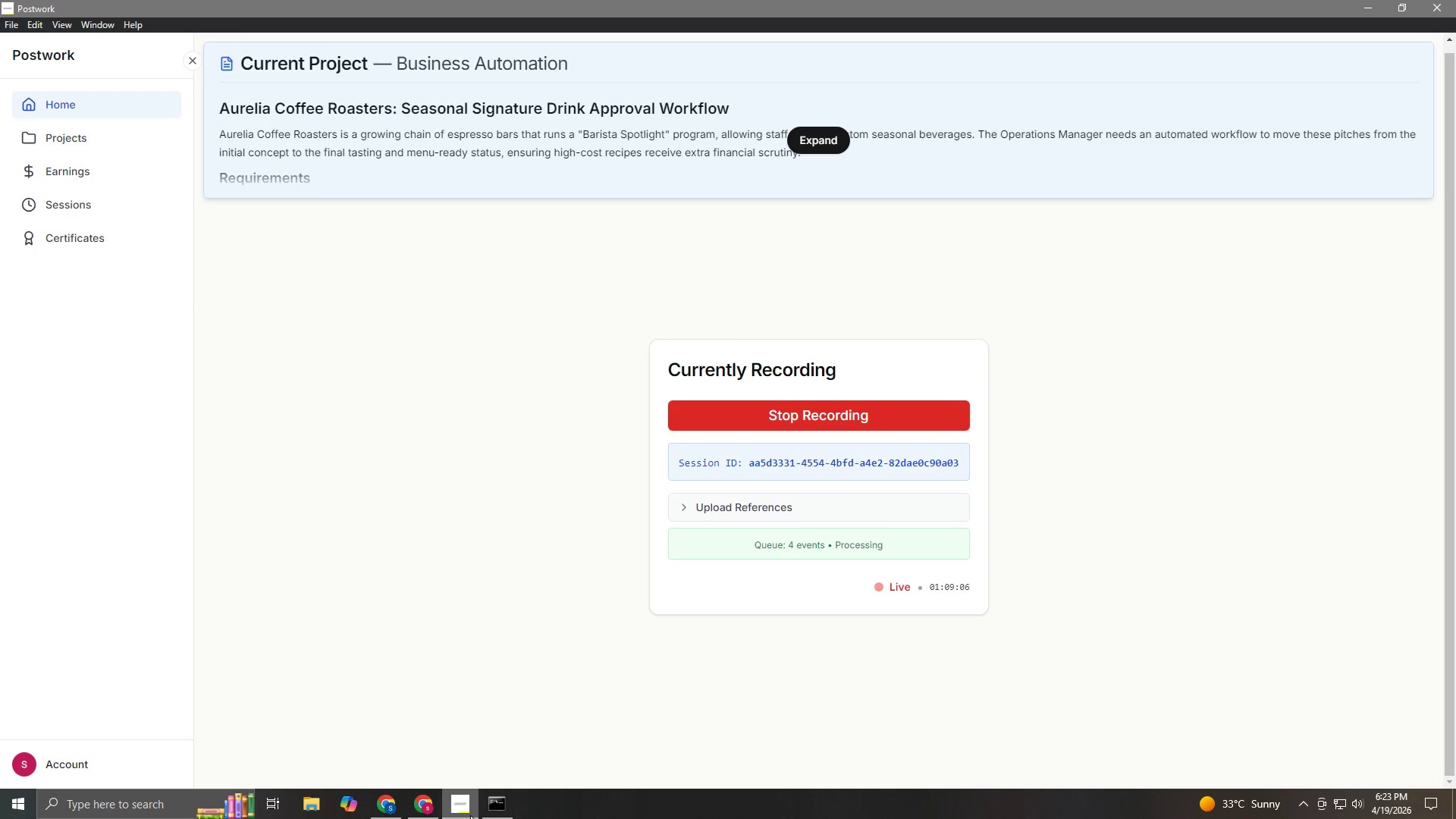 
left_click([470, 815])
 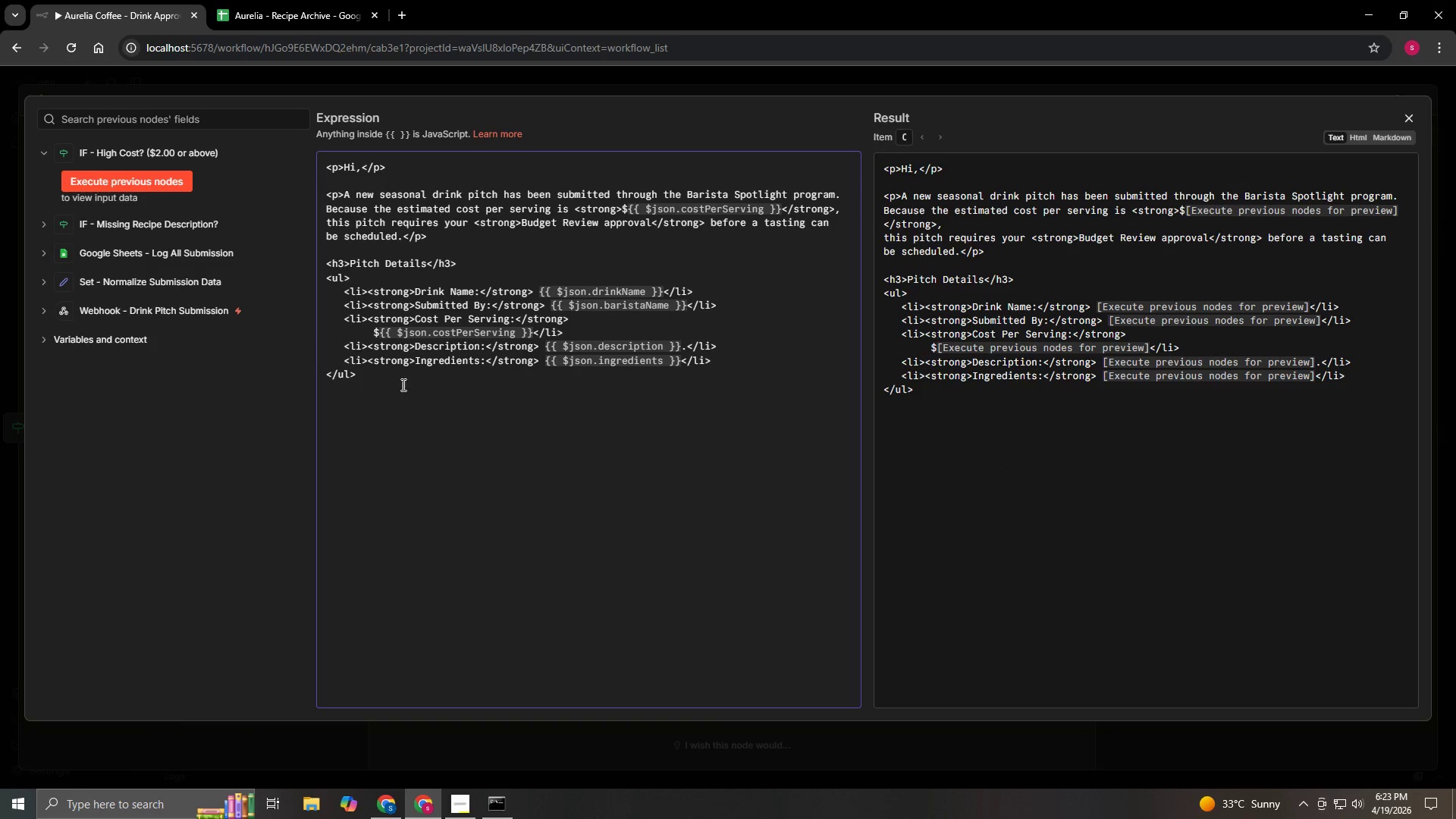 
left_click([381, 384])
 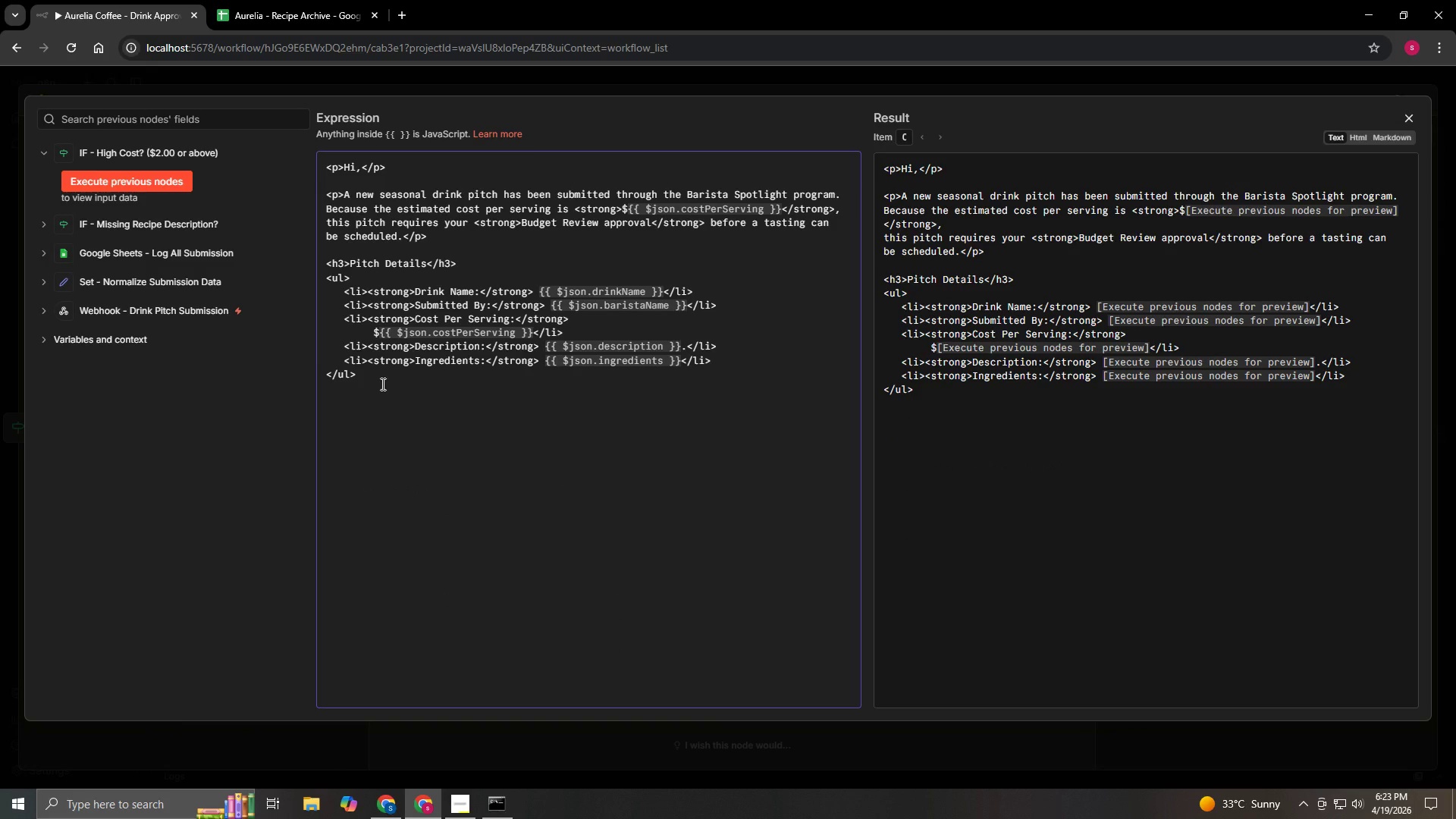 
key(Enter)
 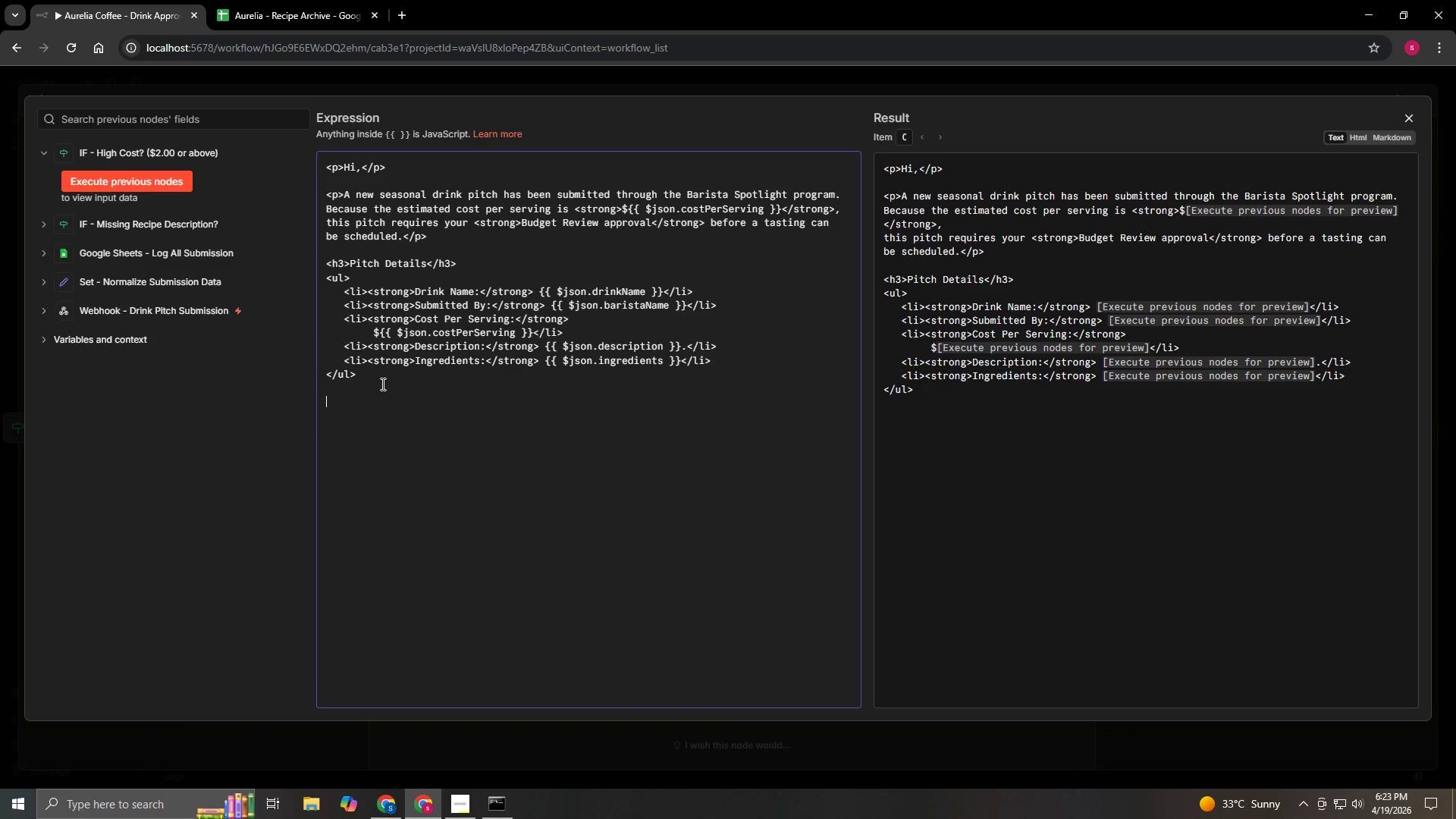 
key(Enter)
 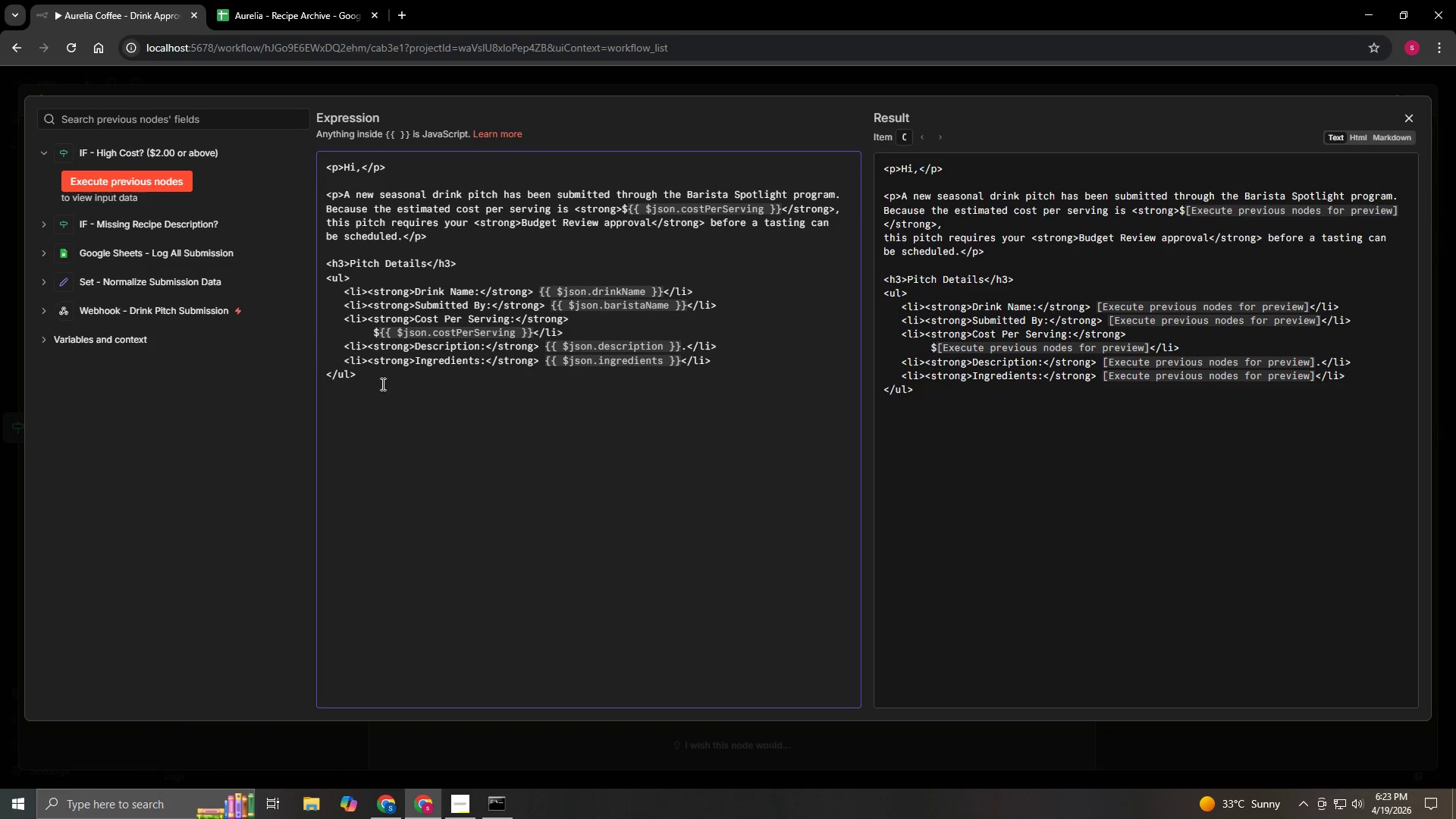 
key(Shift+BracketLeft)
 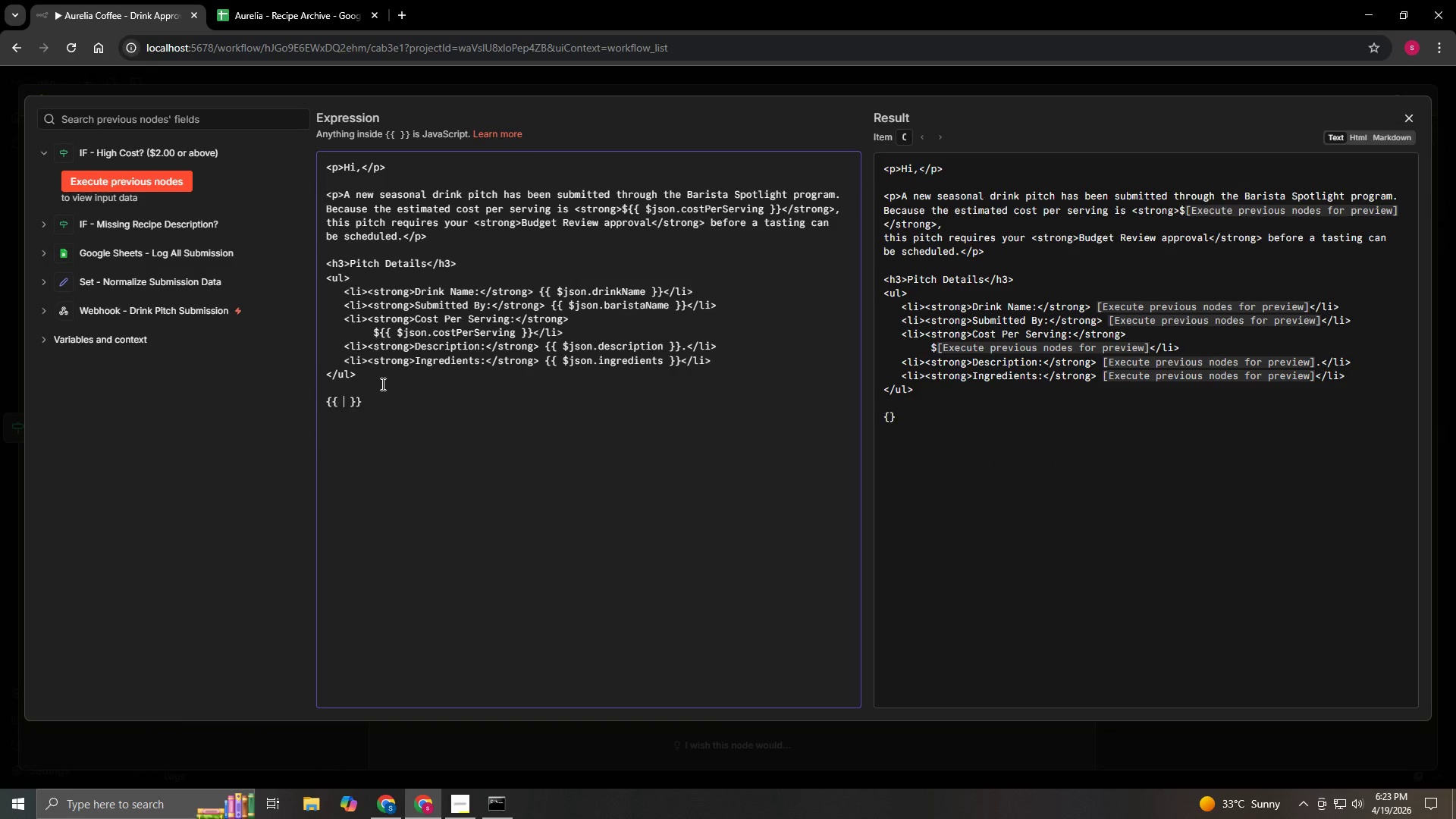 
key(Shift+BracketLeft)
 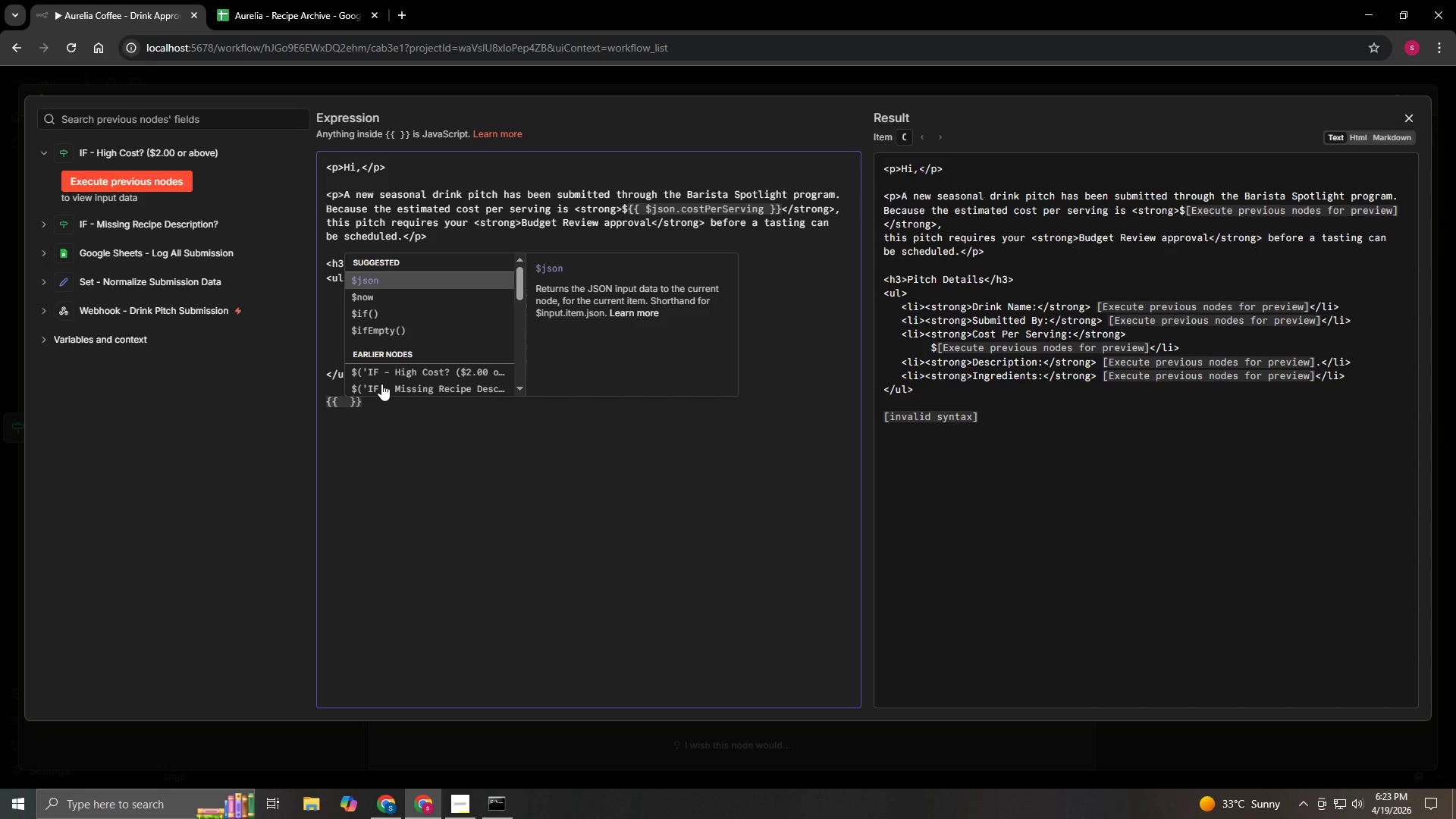 
wait(5.52)
 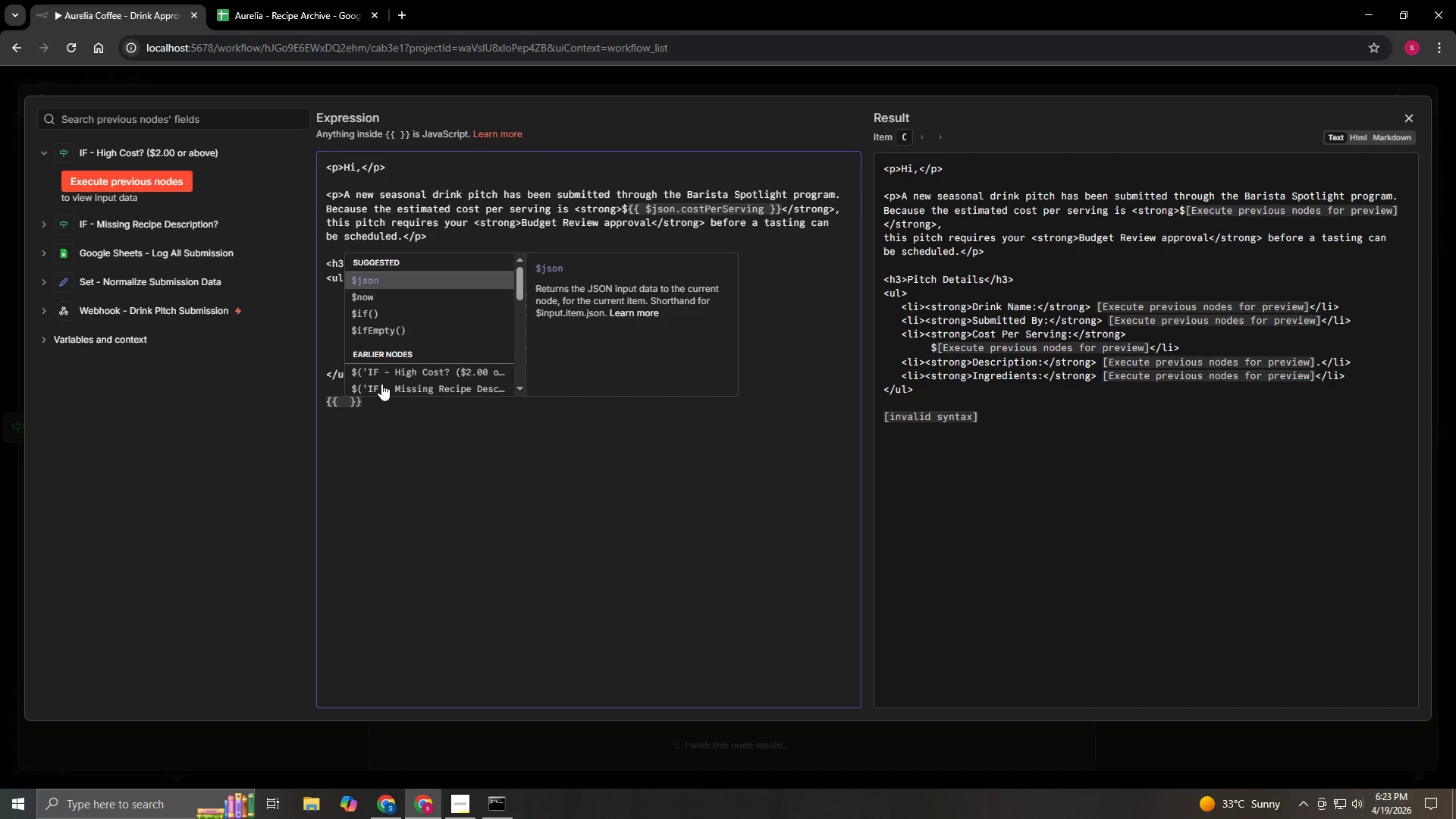 
type($json.photoLink)
 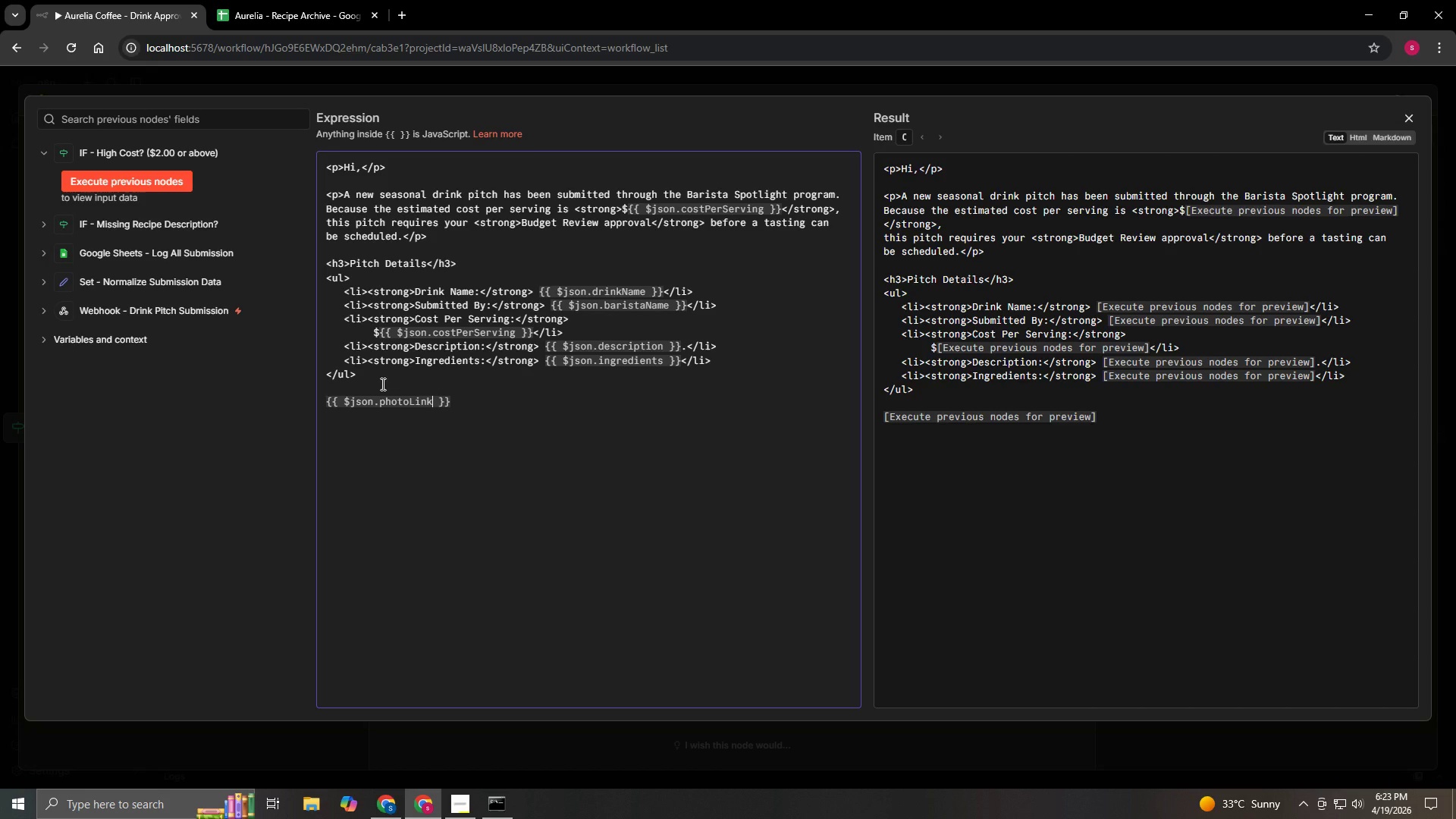 
key(ArrowRight)
 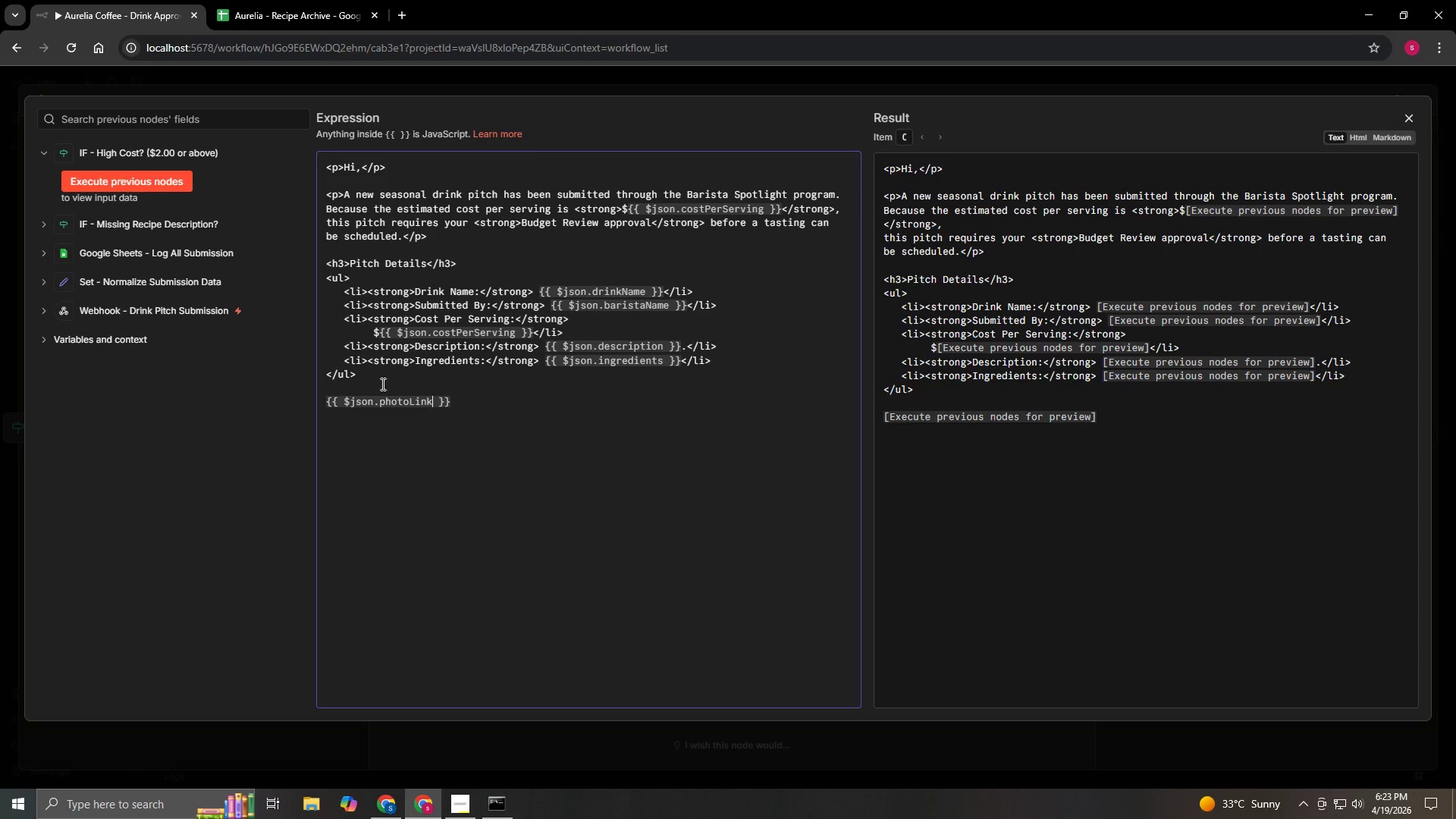 
key(ArrowLeft)
 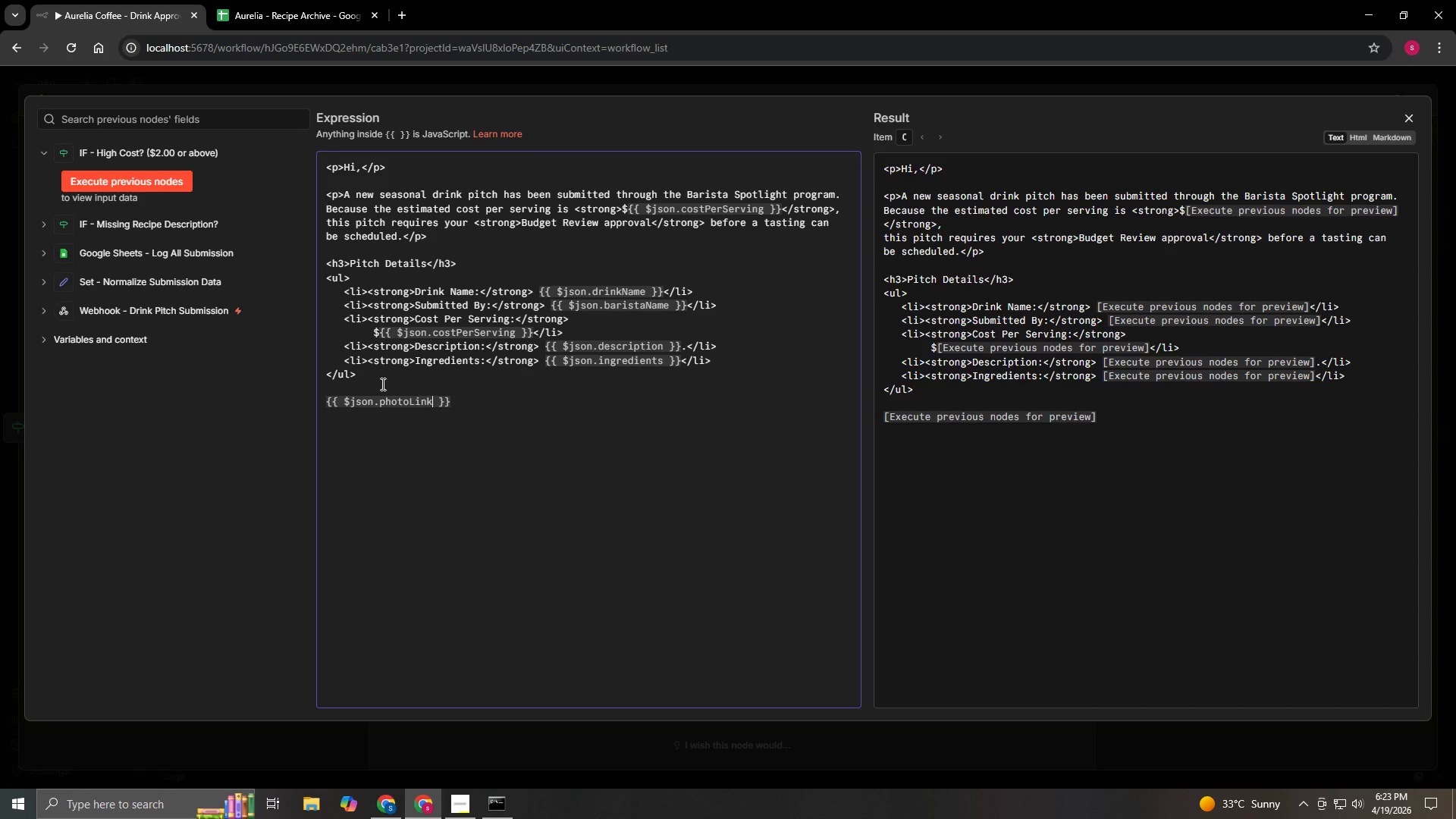 
type( ? '<p><strong>Photo:)
 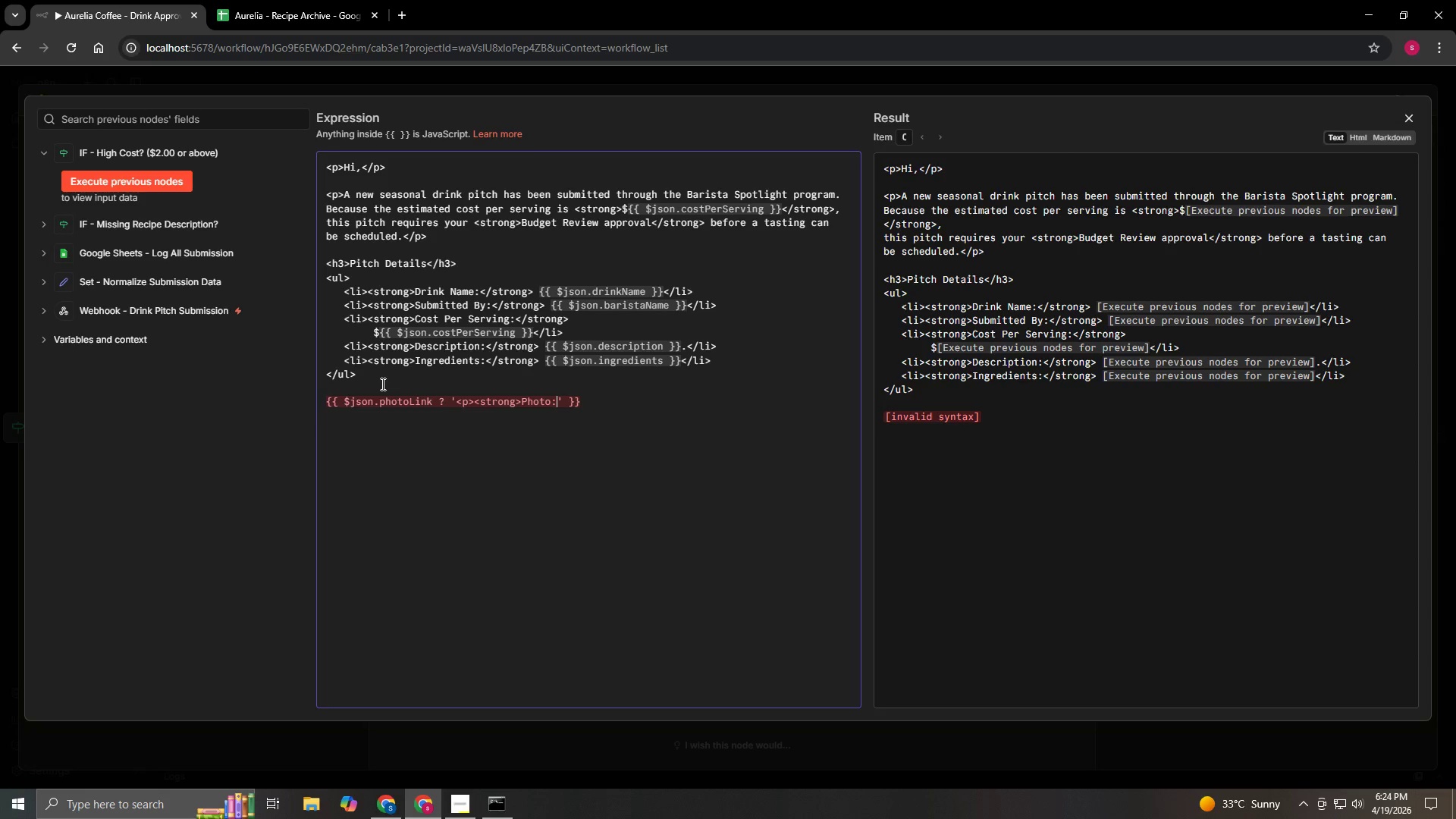 
hold_key(key=ShiftLeft, duration=1.52)
 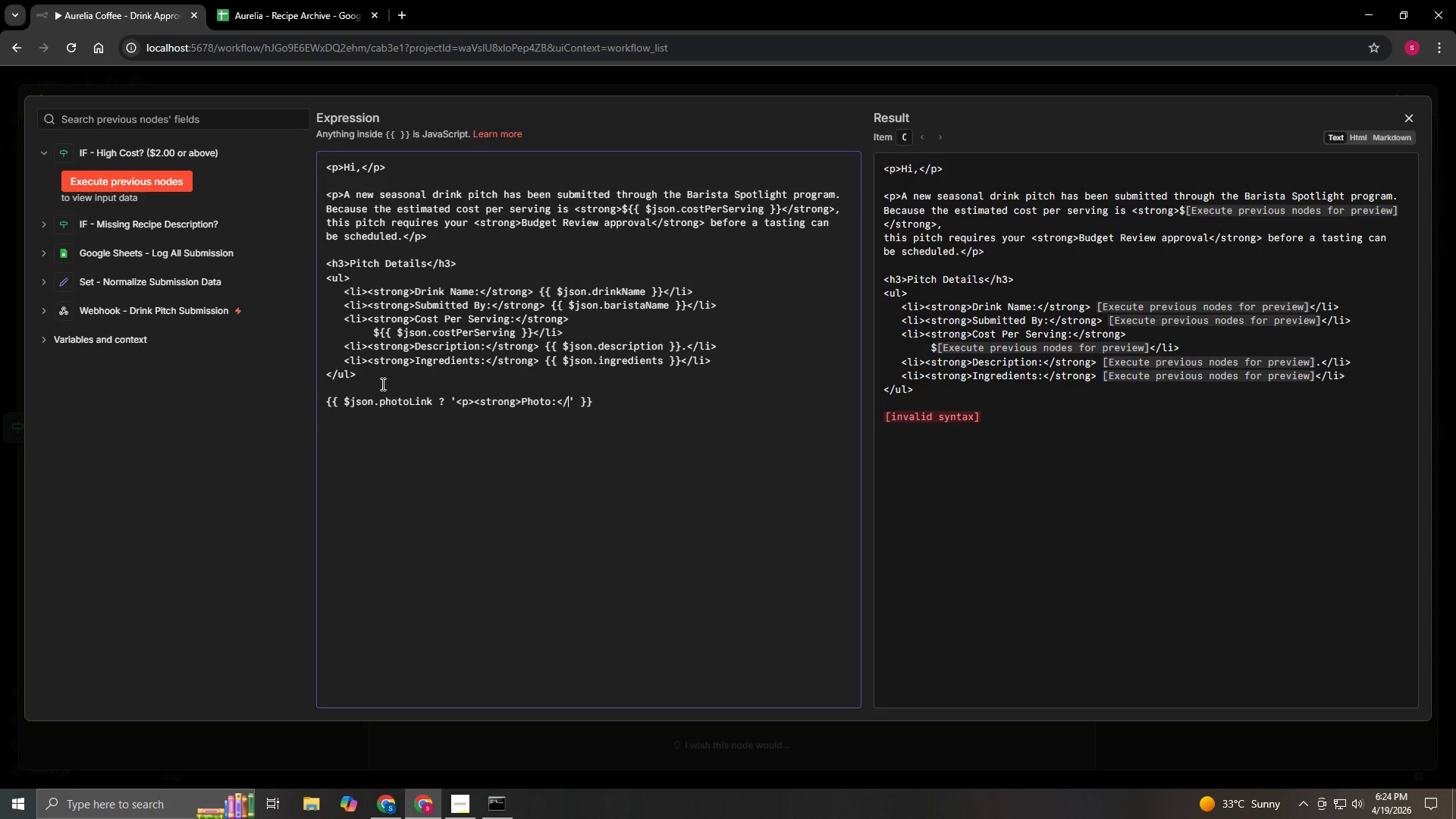 
type(</strong>)
 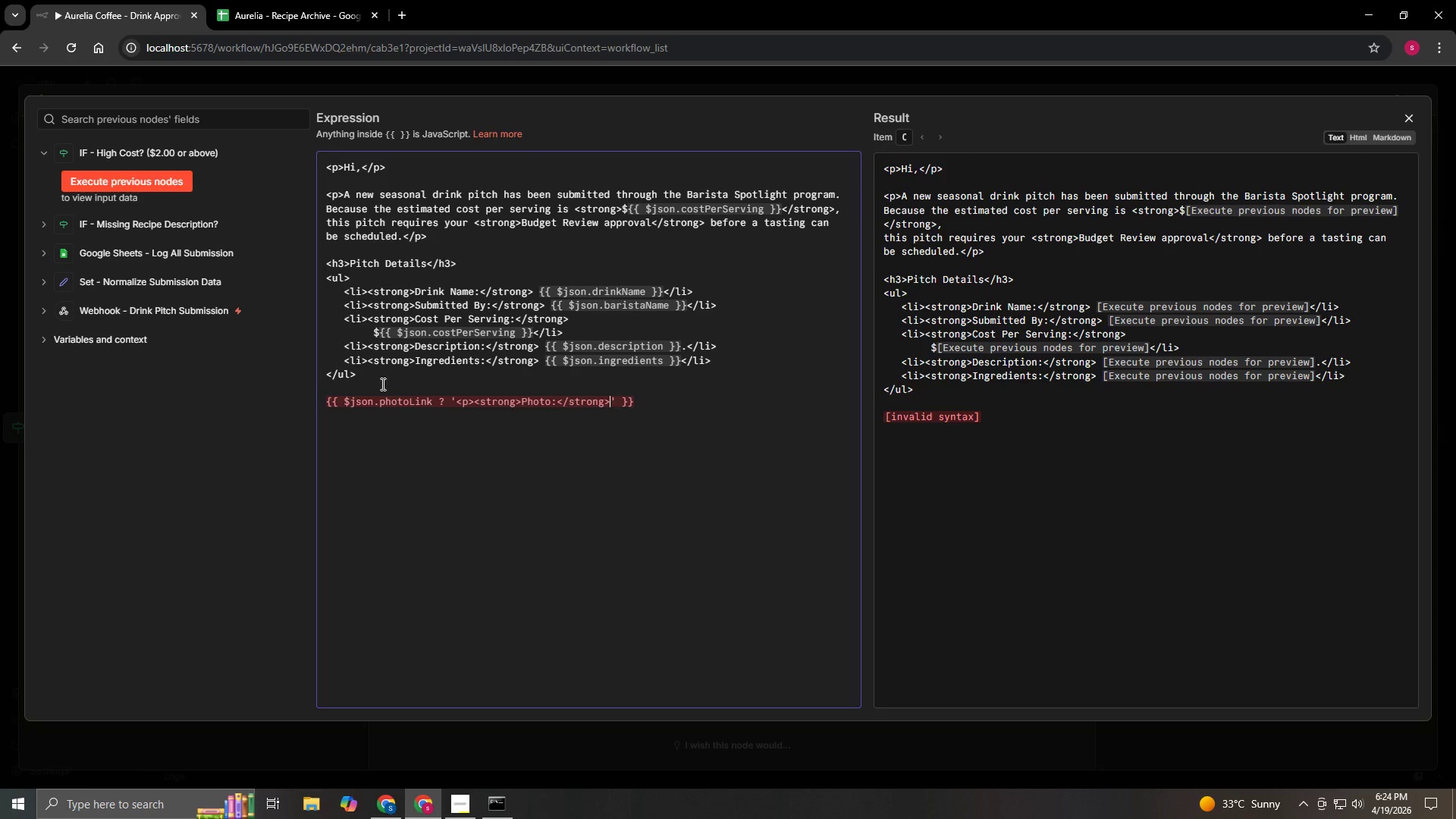 
wait(5.41)
 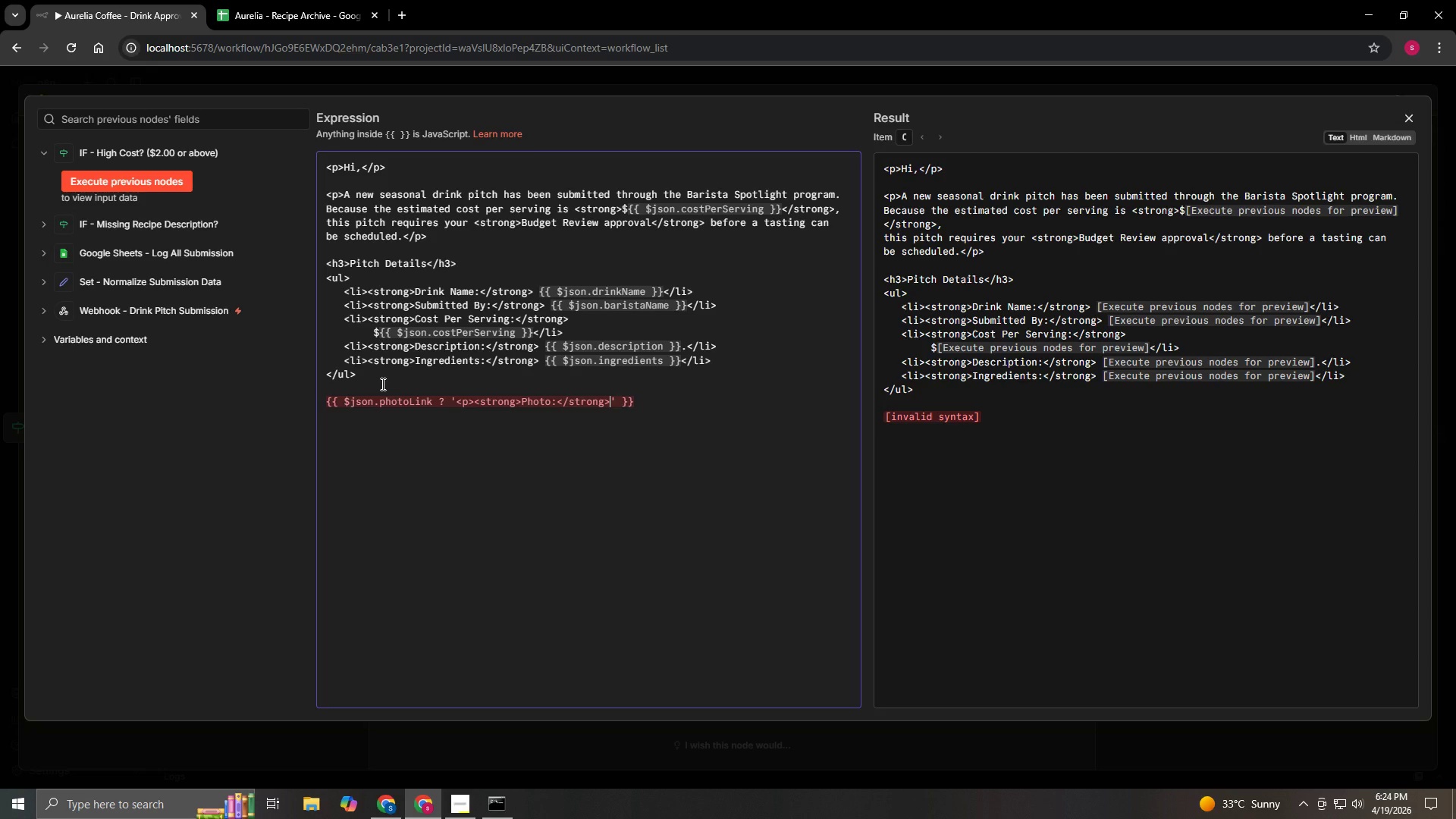 
type( <a href=)
 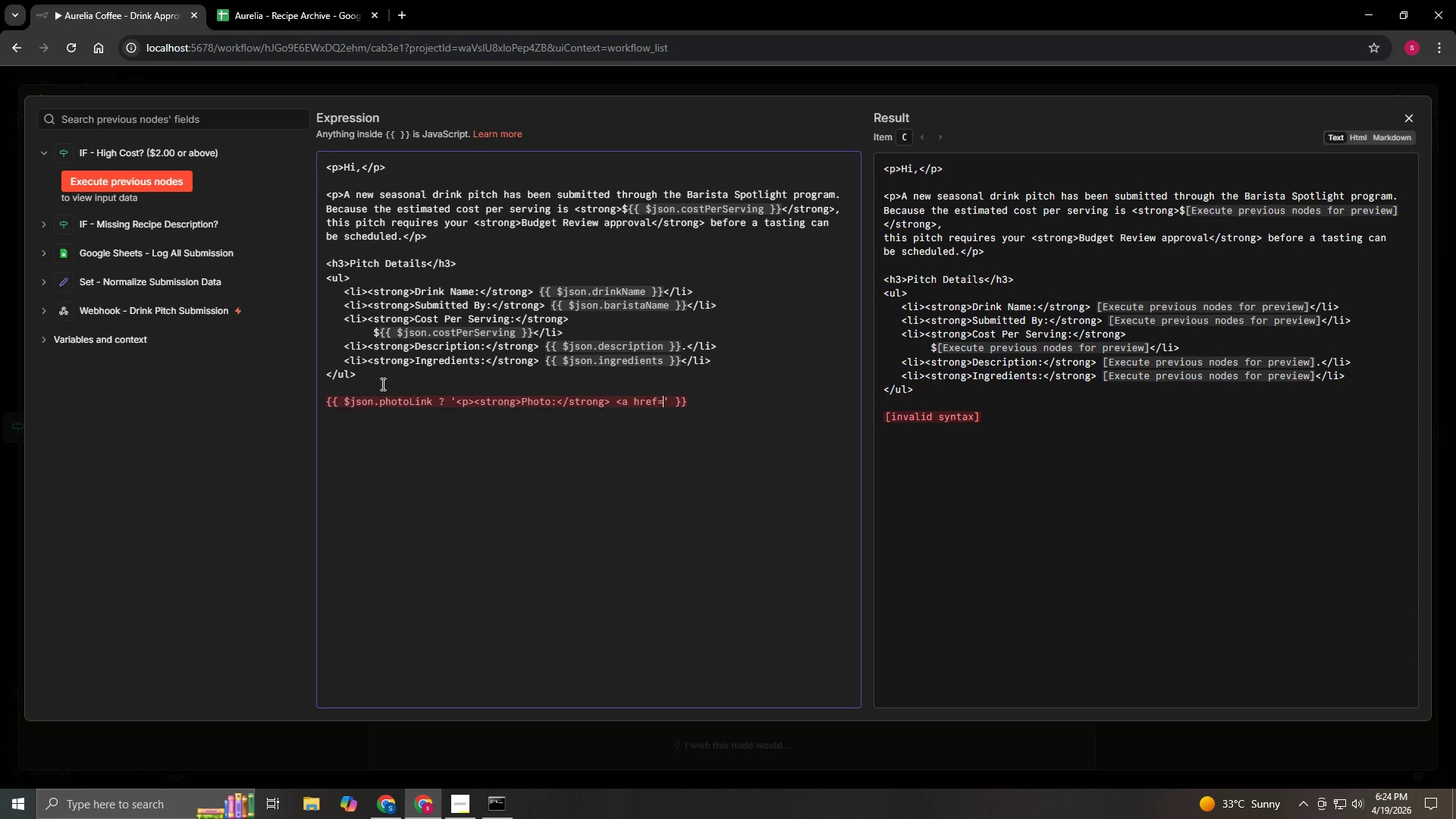 
key(Shift+Quote)
 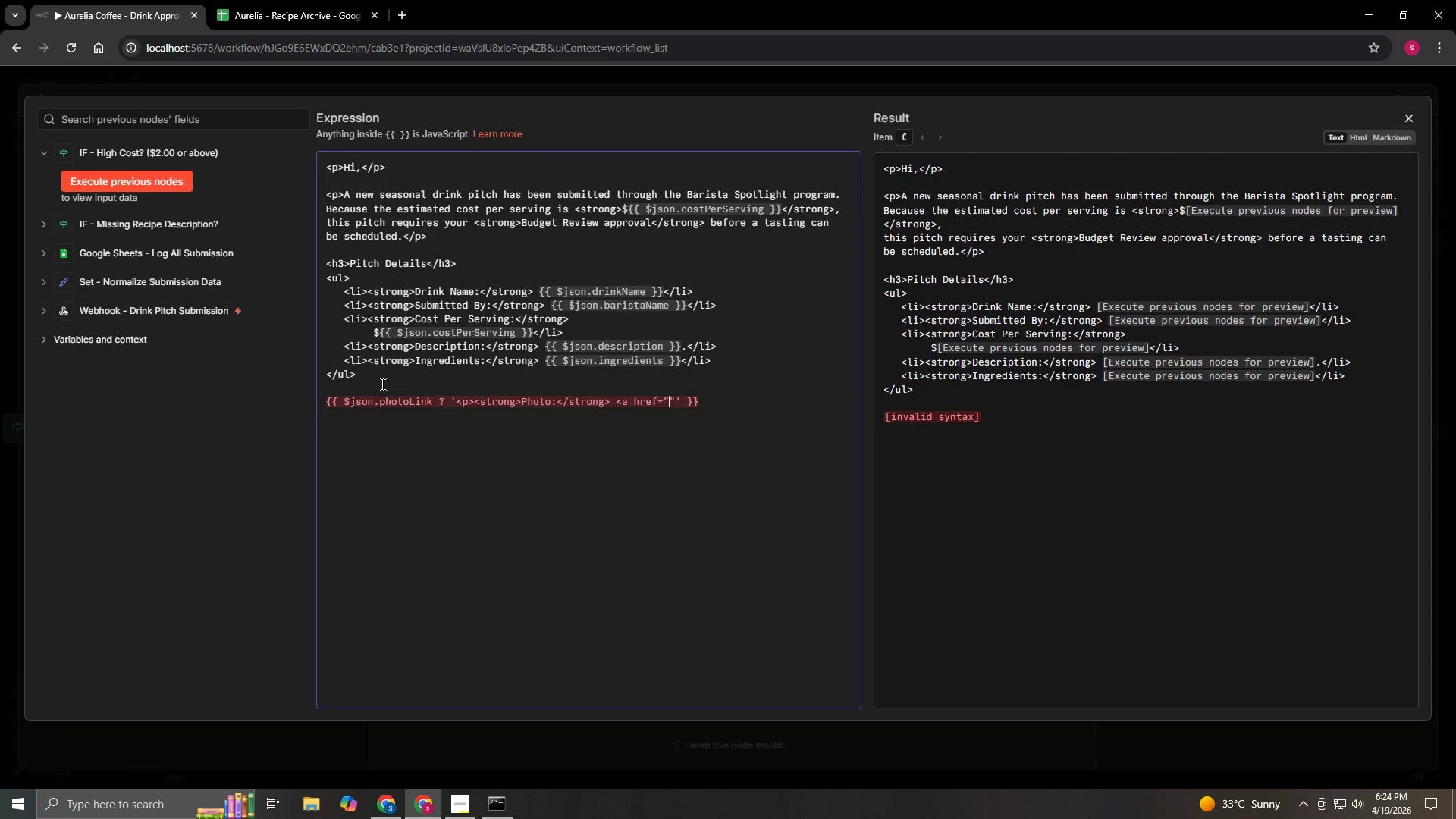 
type(' + $json.photoLink +)
 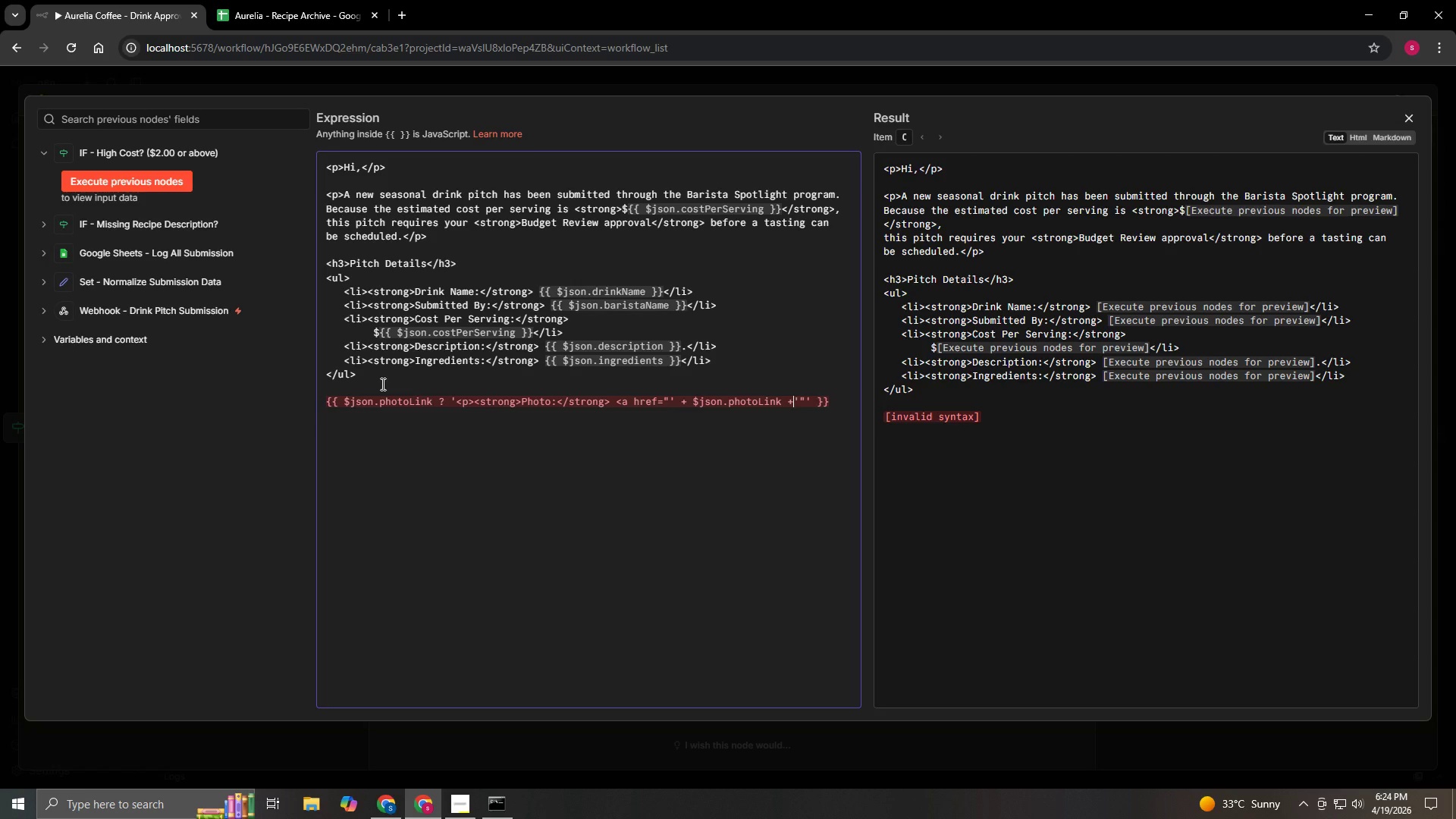 
key(ArrowRight)
 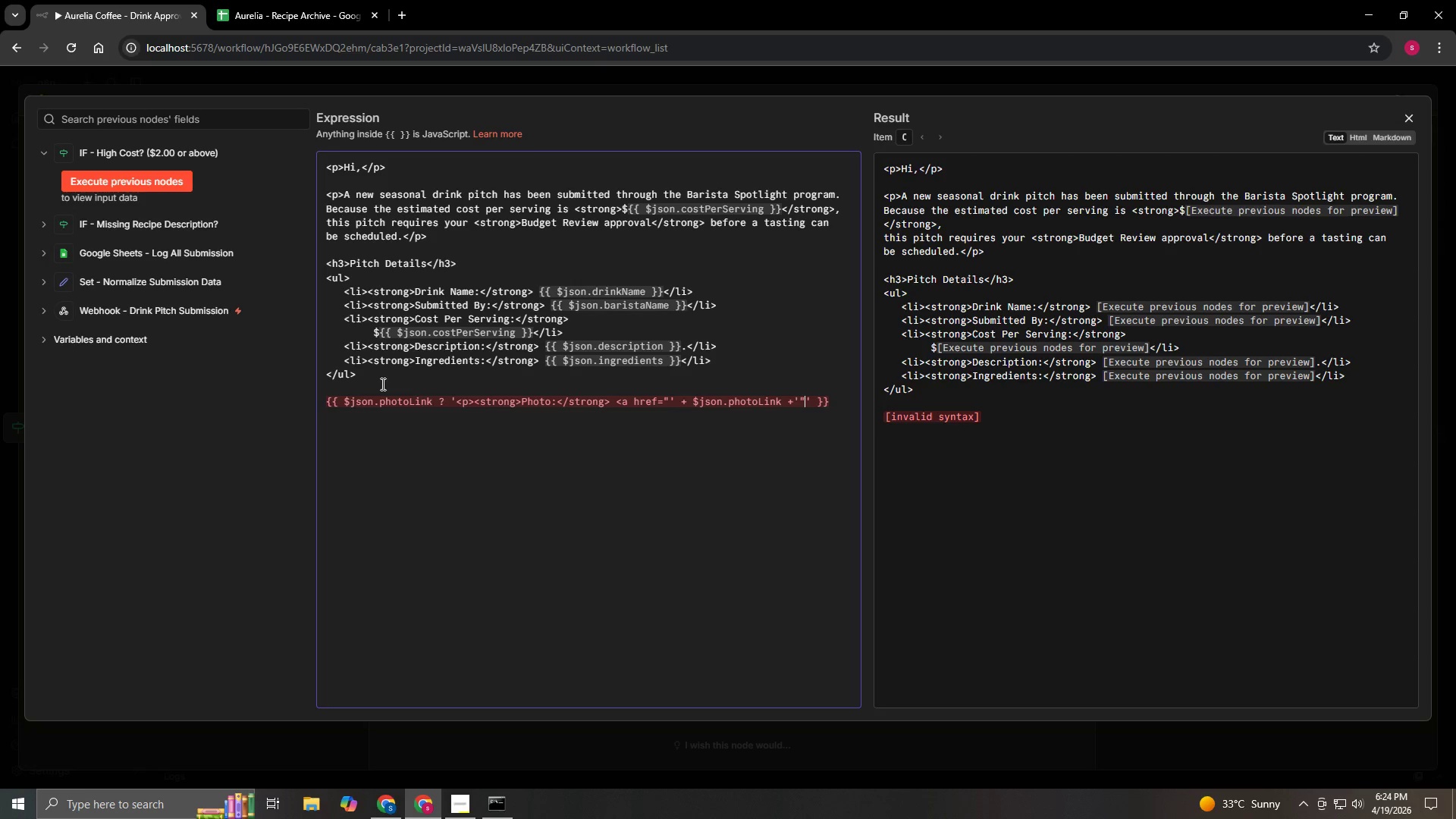 
key(ArrowRight)
 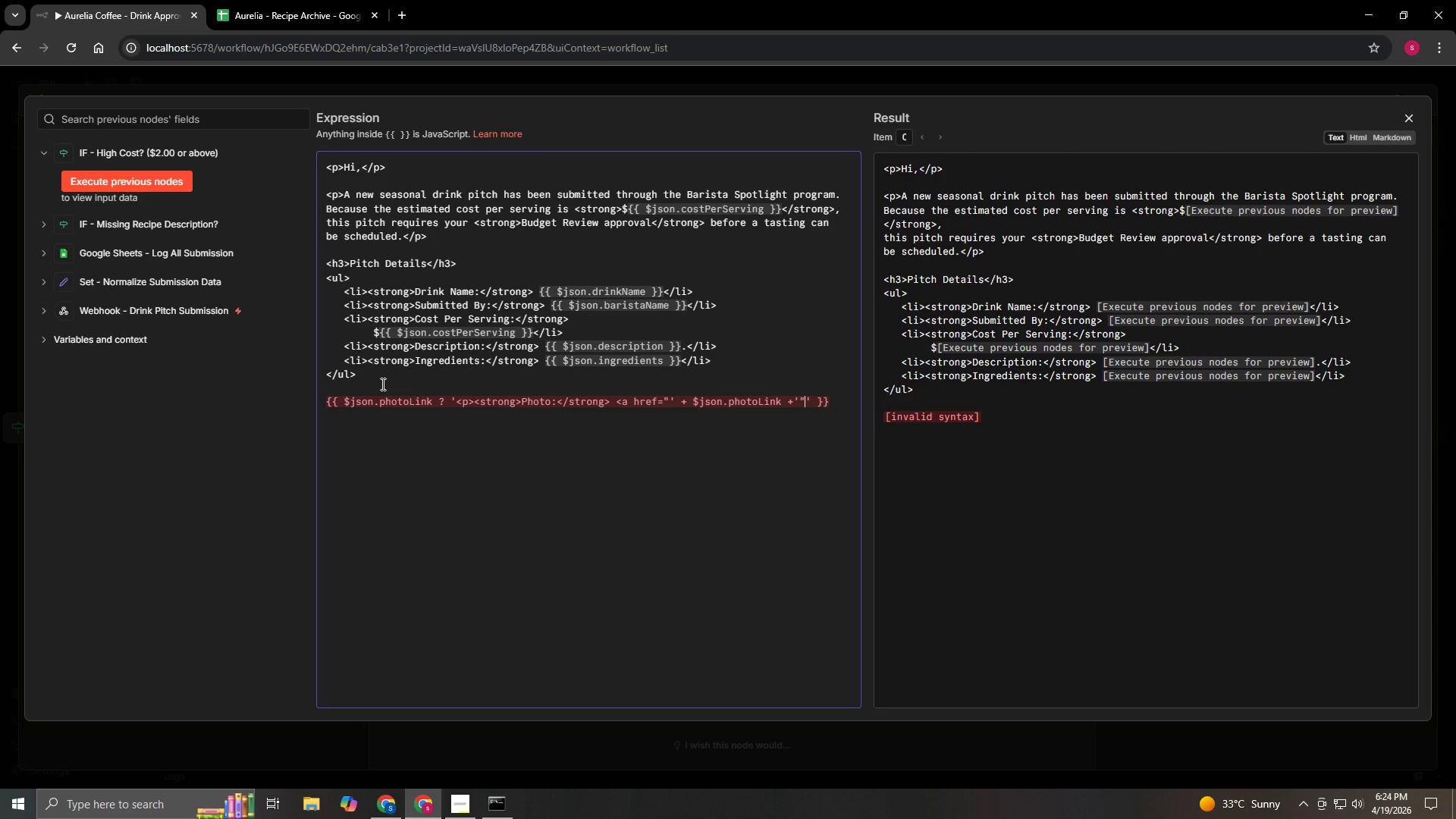 
wait(6.62)
 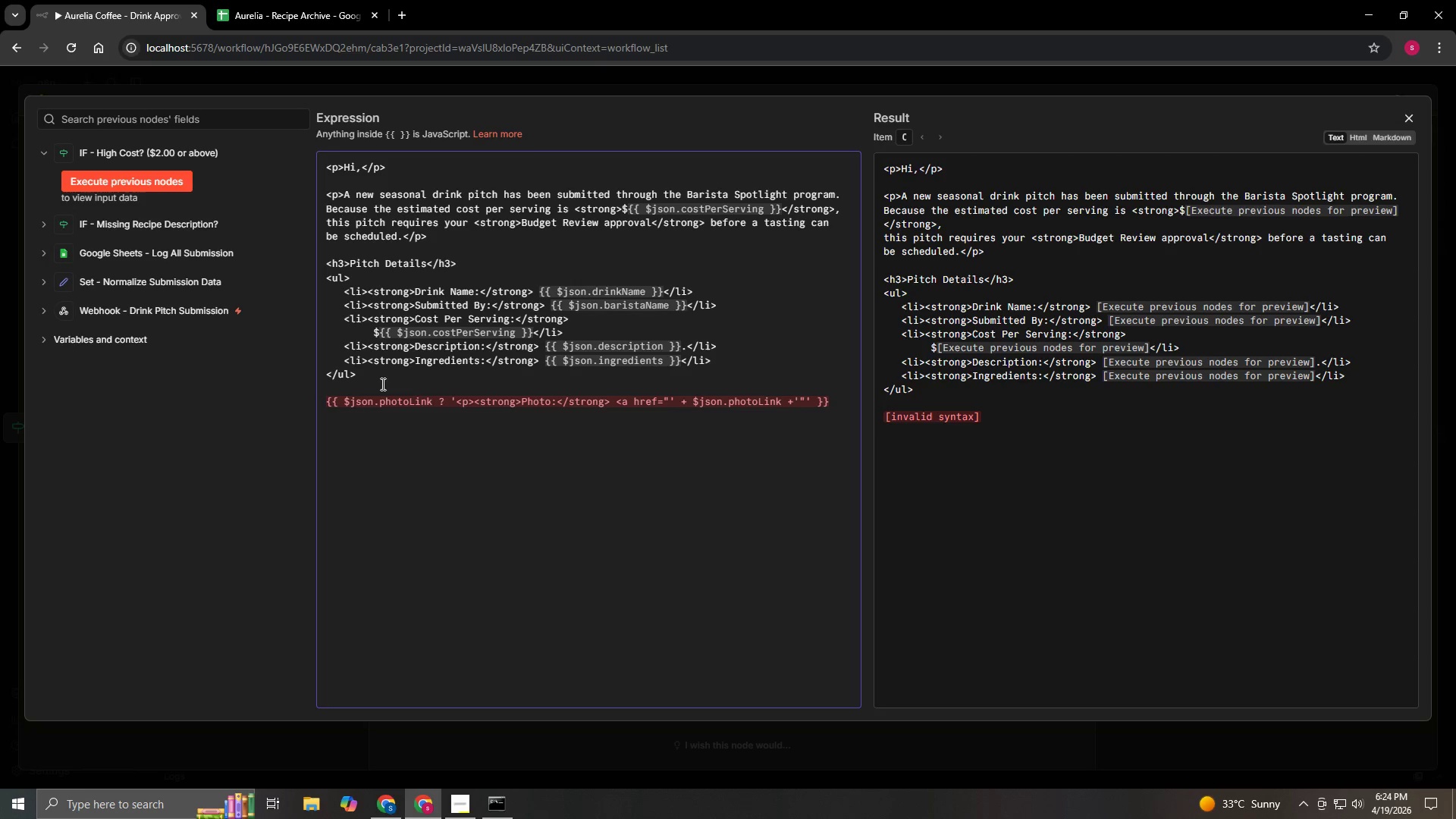 
key(Shift+Period)
 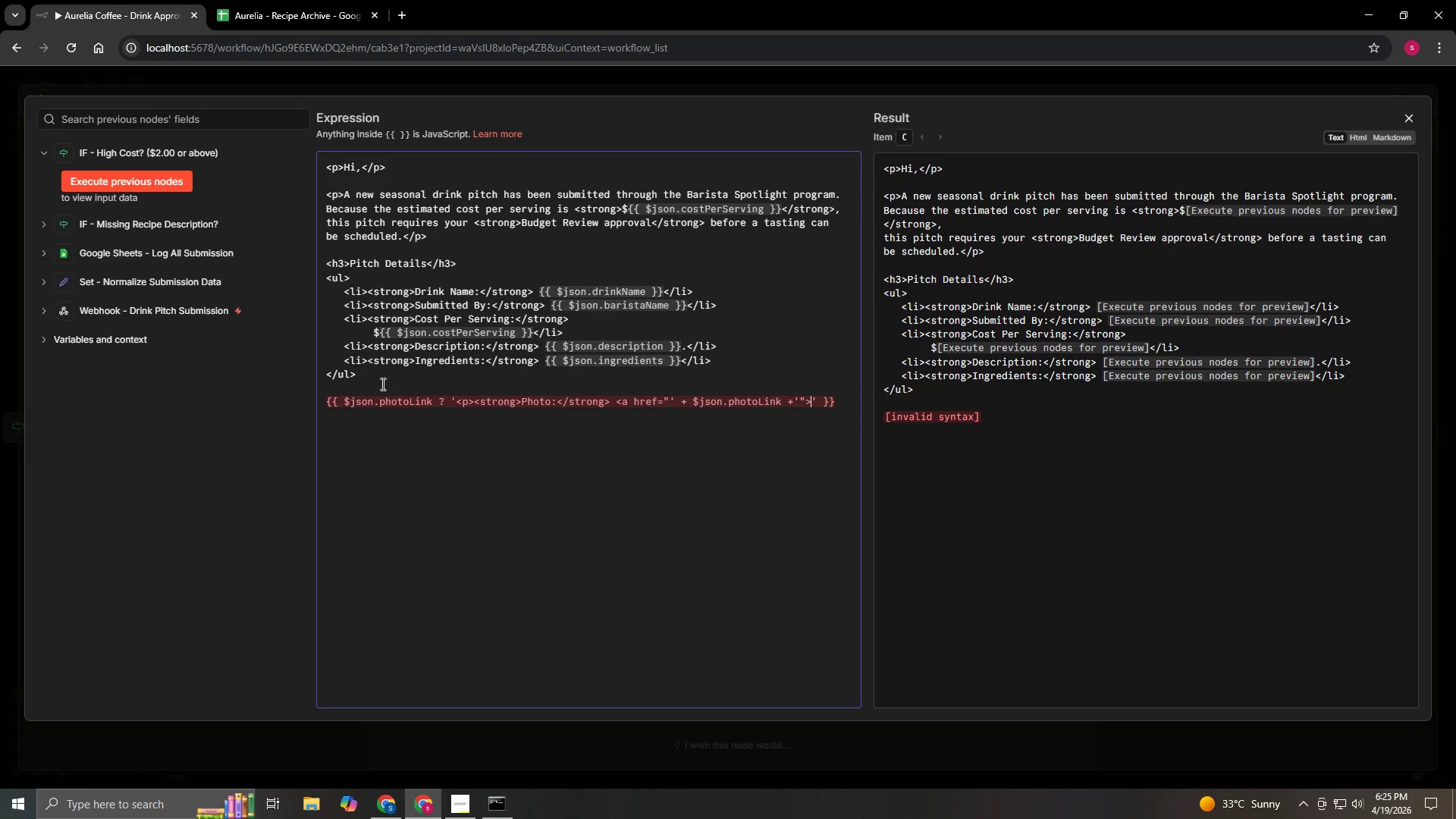 
type(View Recipe Photo)
 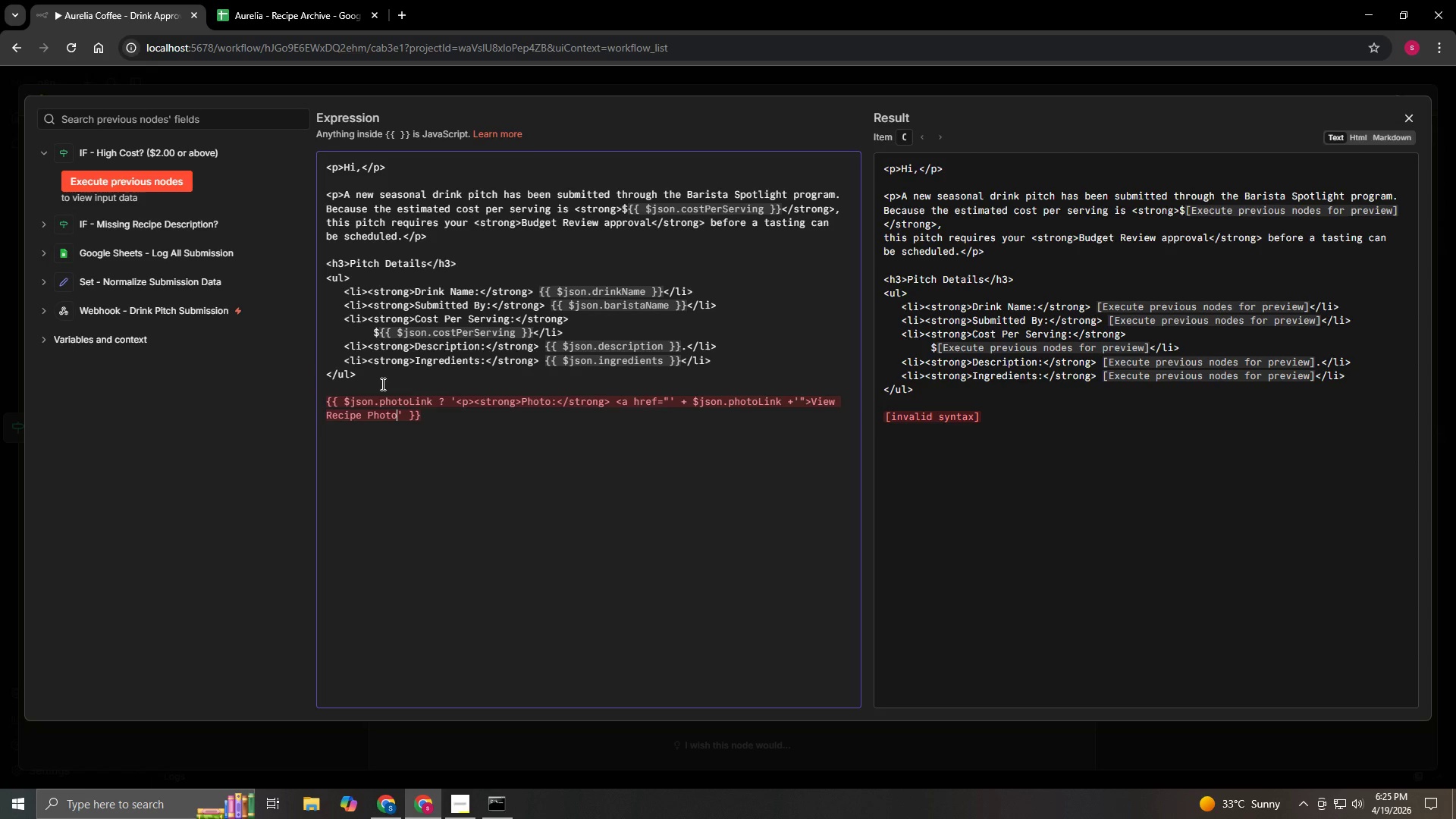 
key(Shift+Comma)
 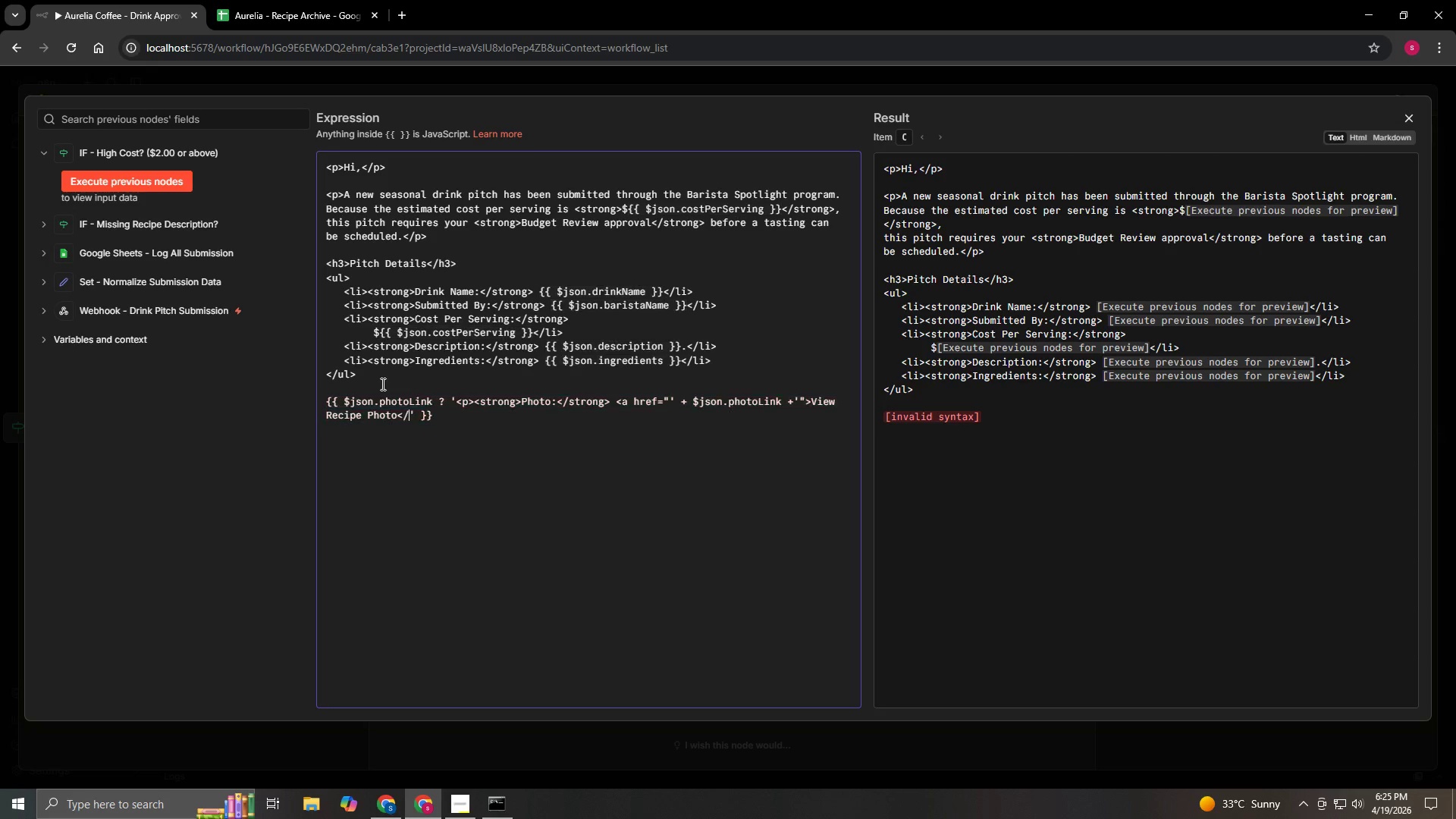 
key(Slash)
 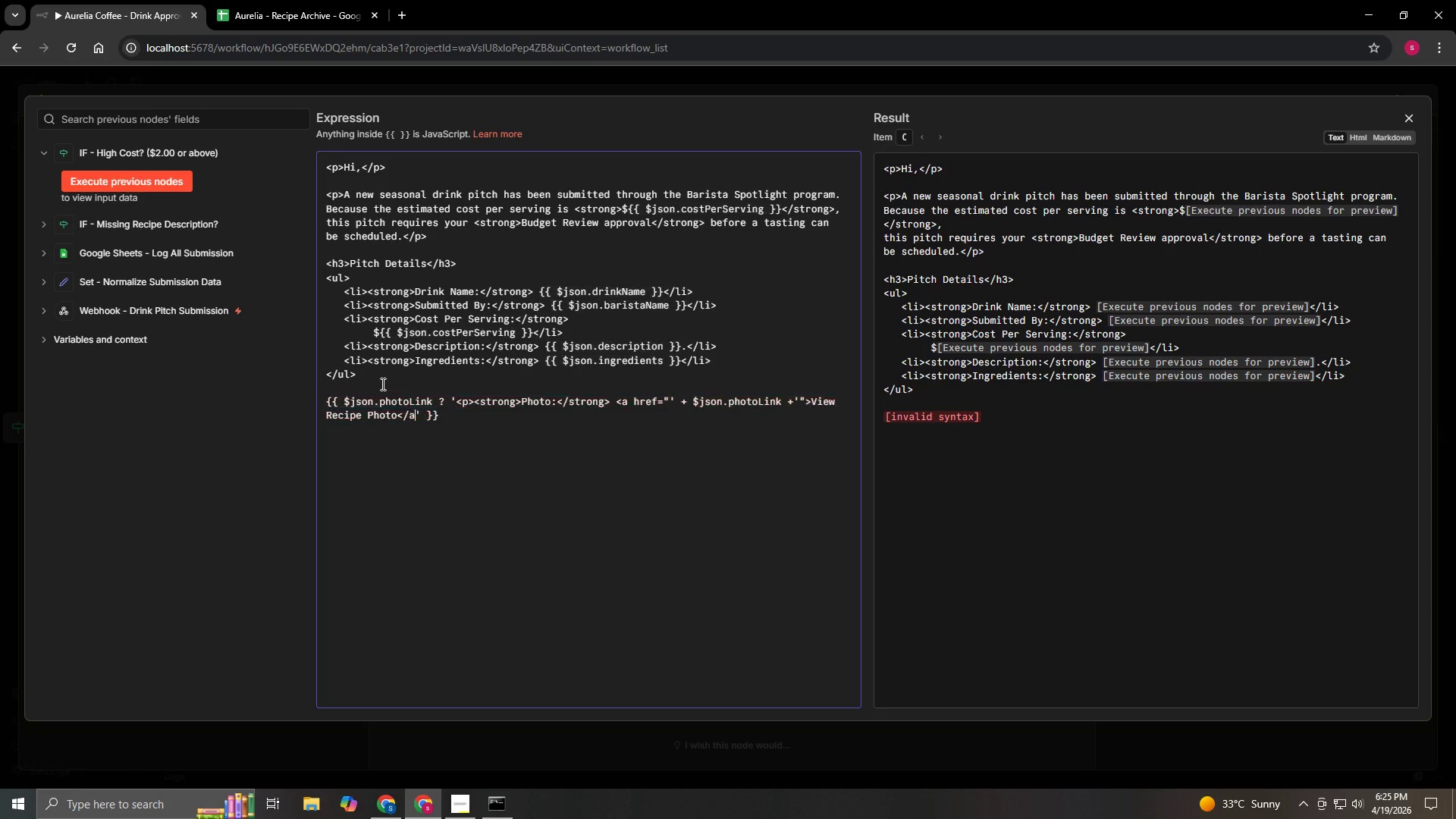 
key(A)
 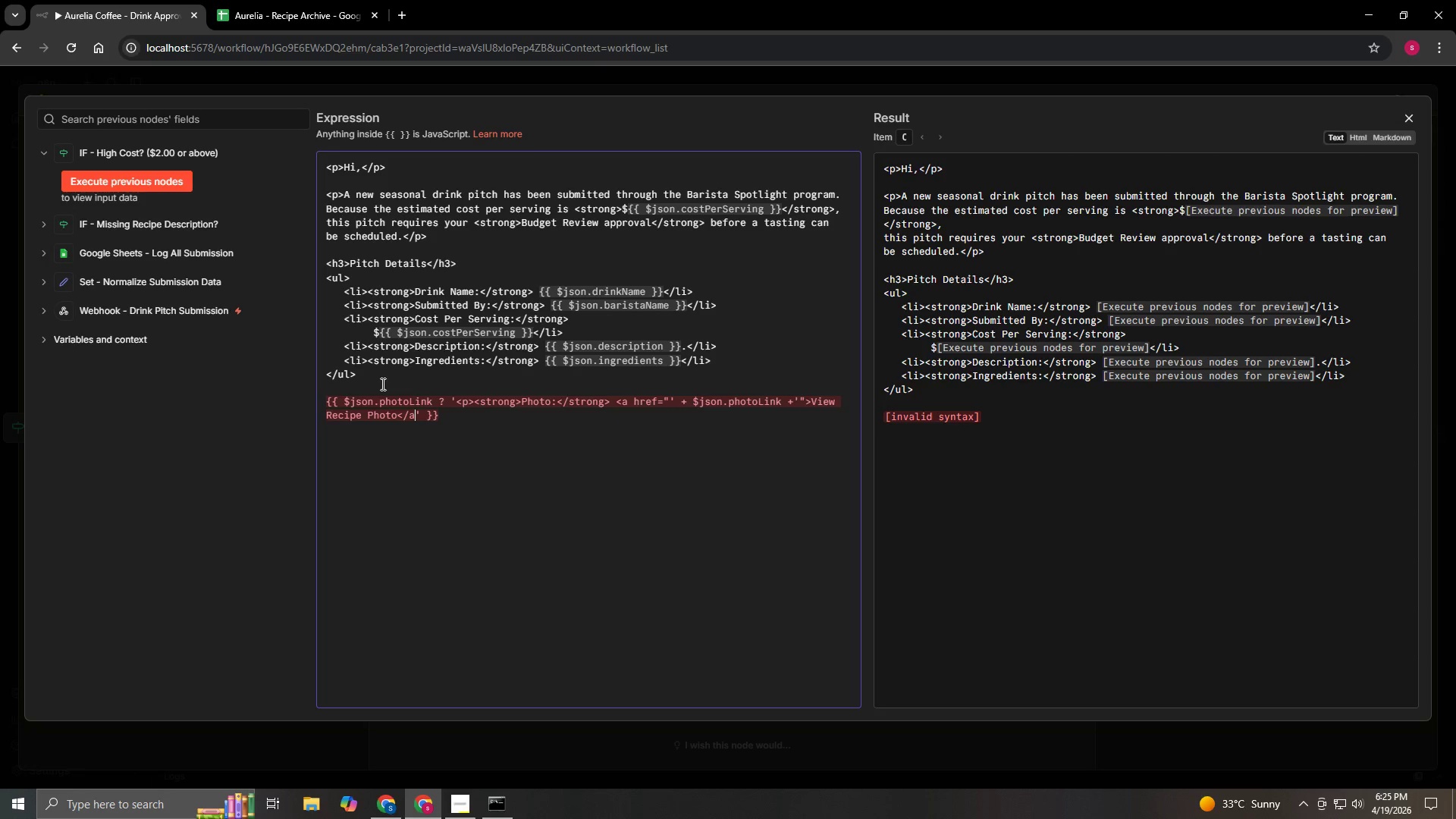 
key(Shift+Period)
 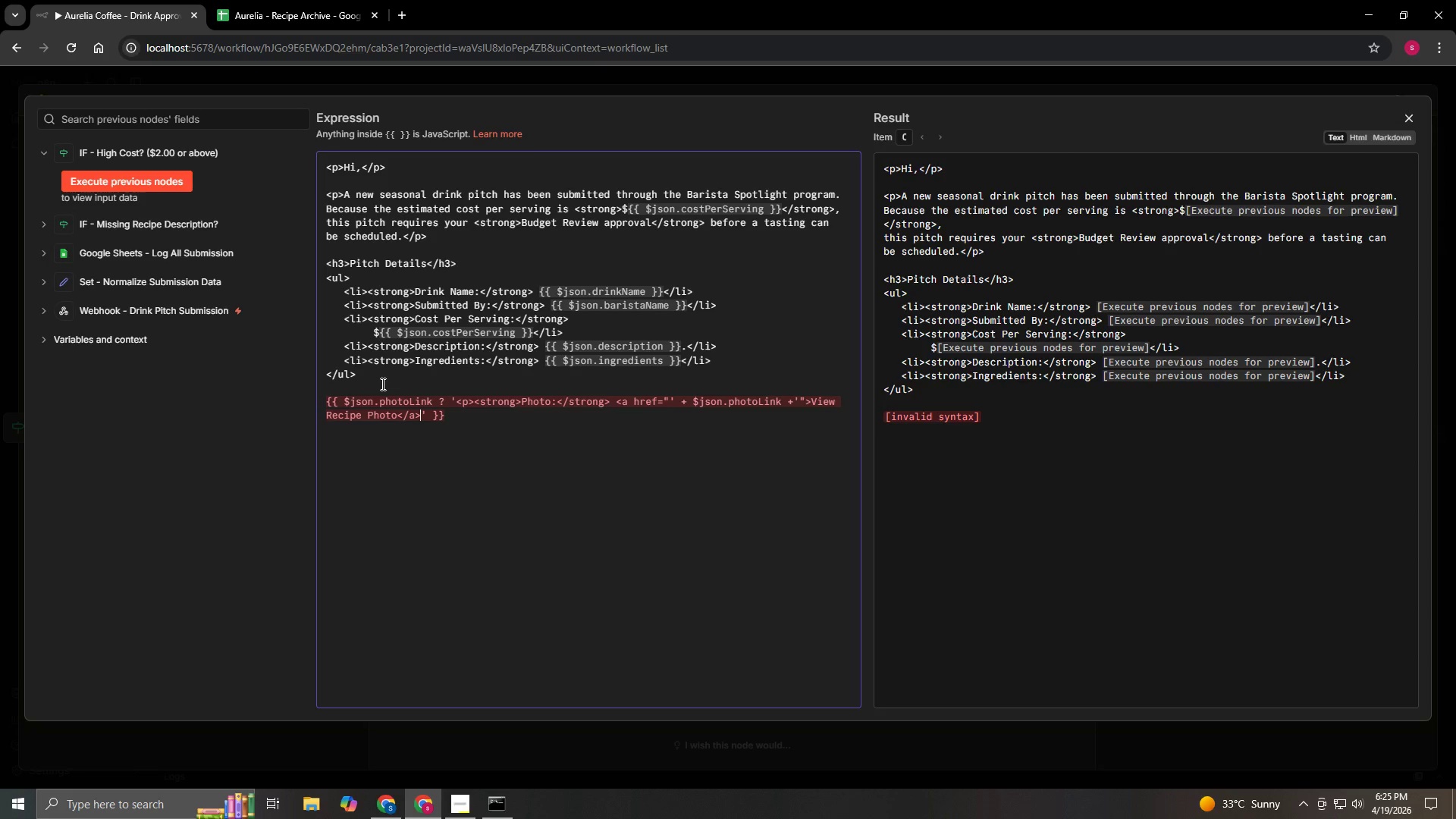 
key(Shift+Comma)
 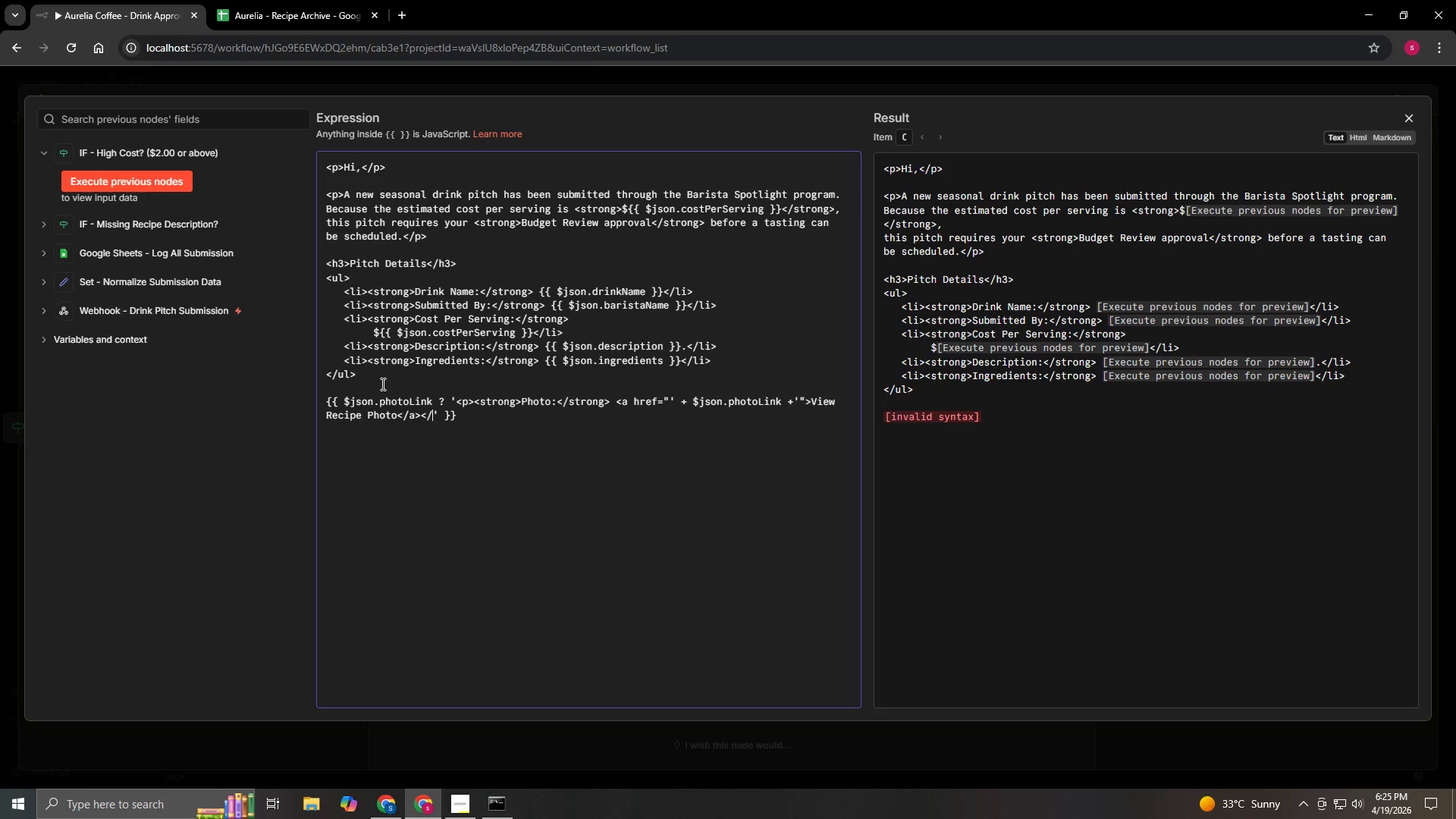 
key(Slash)
 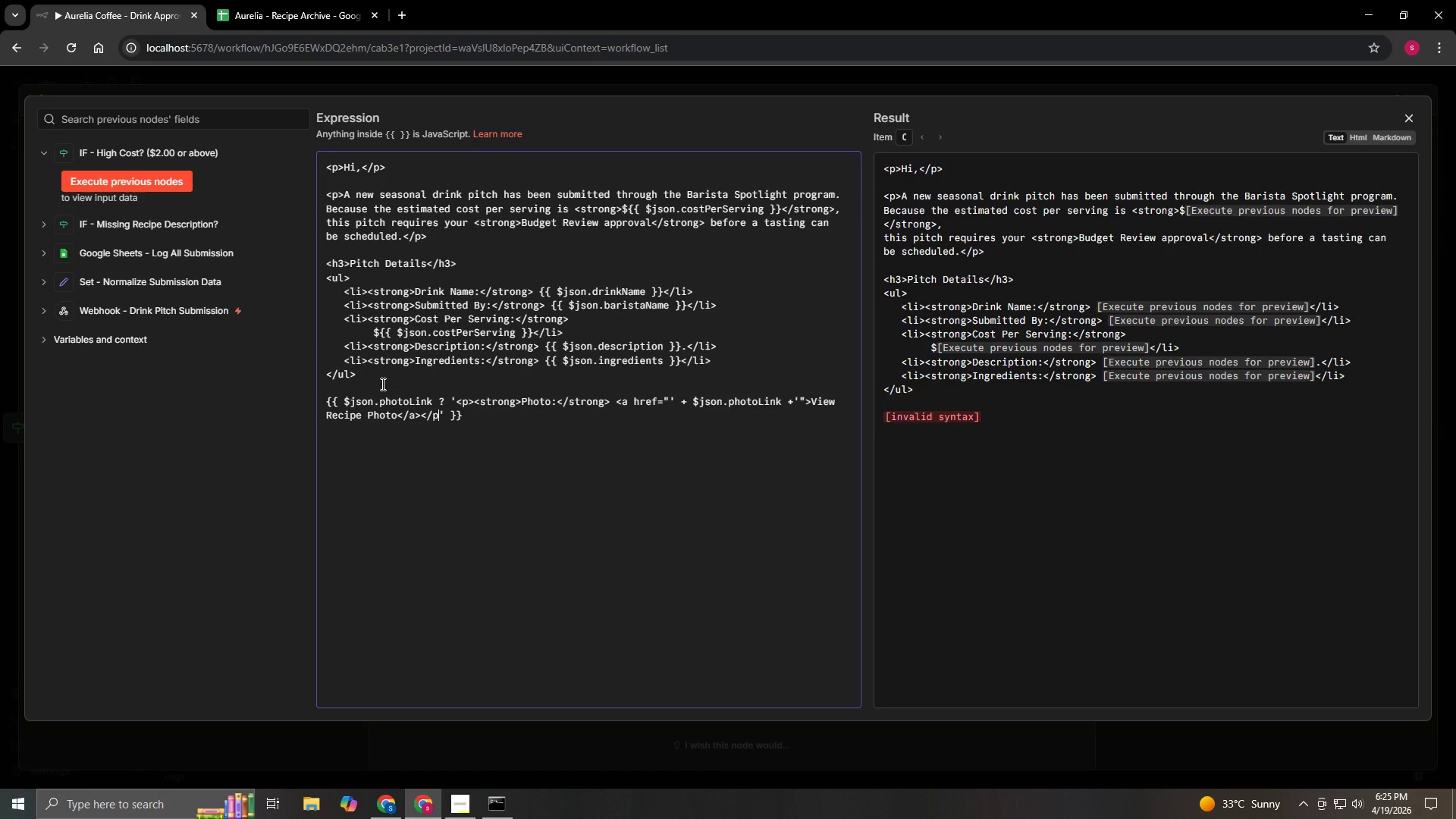 
key(P)
 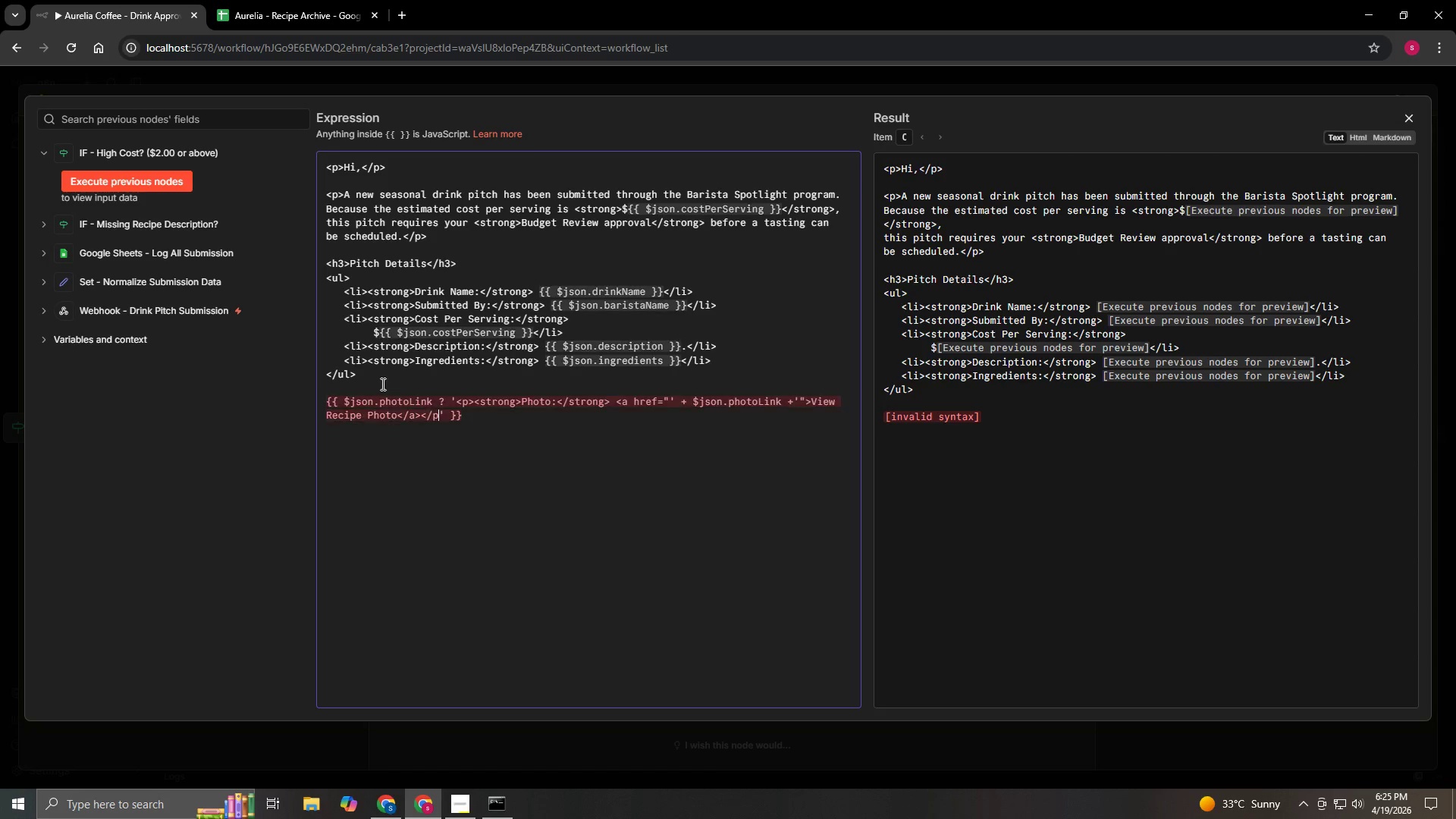 
key(Shift+Period)
 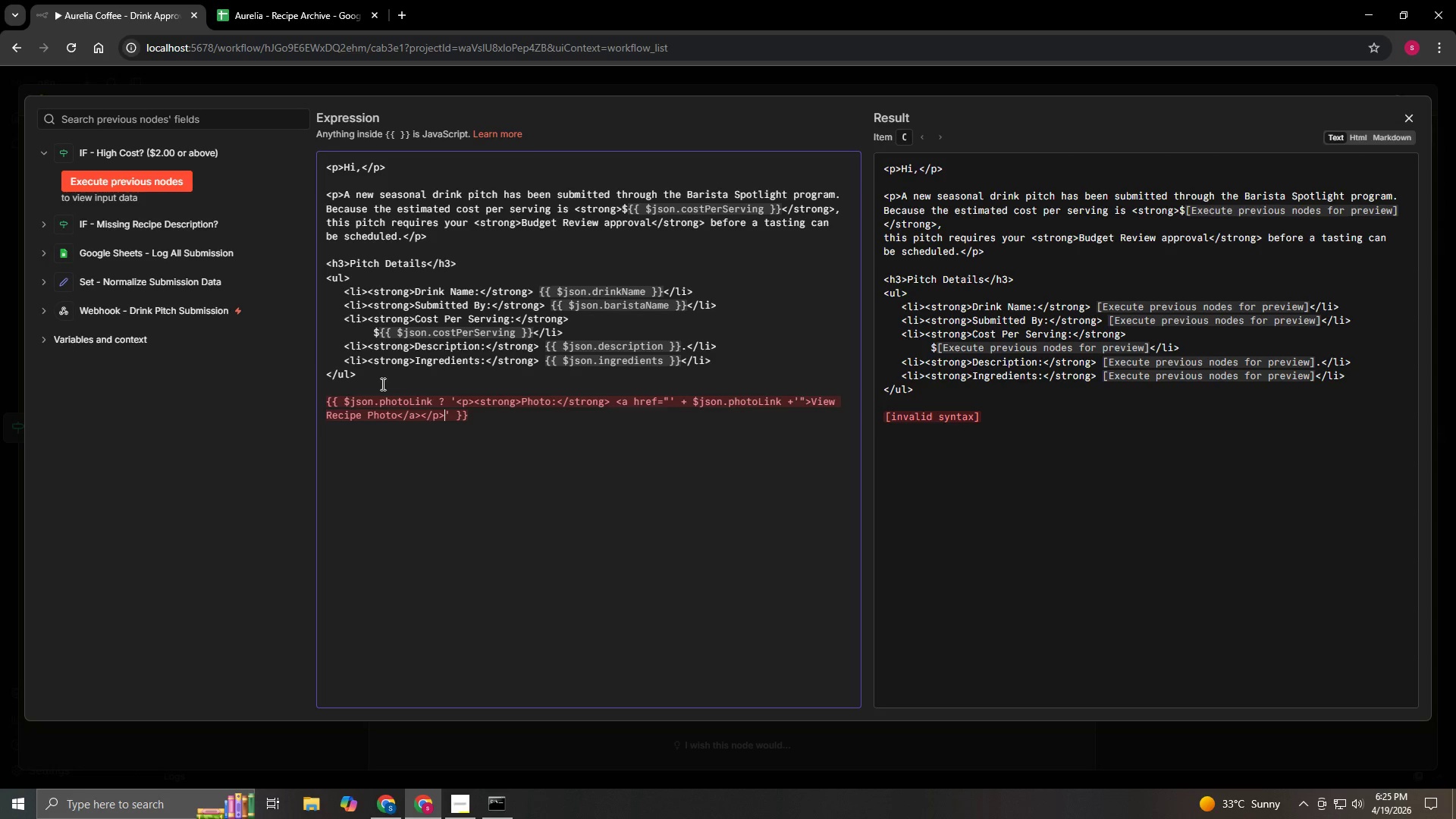 
key(ArrowRight)
 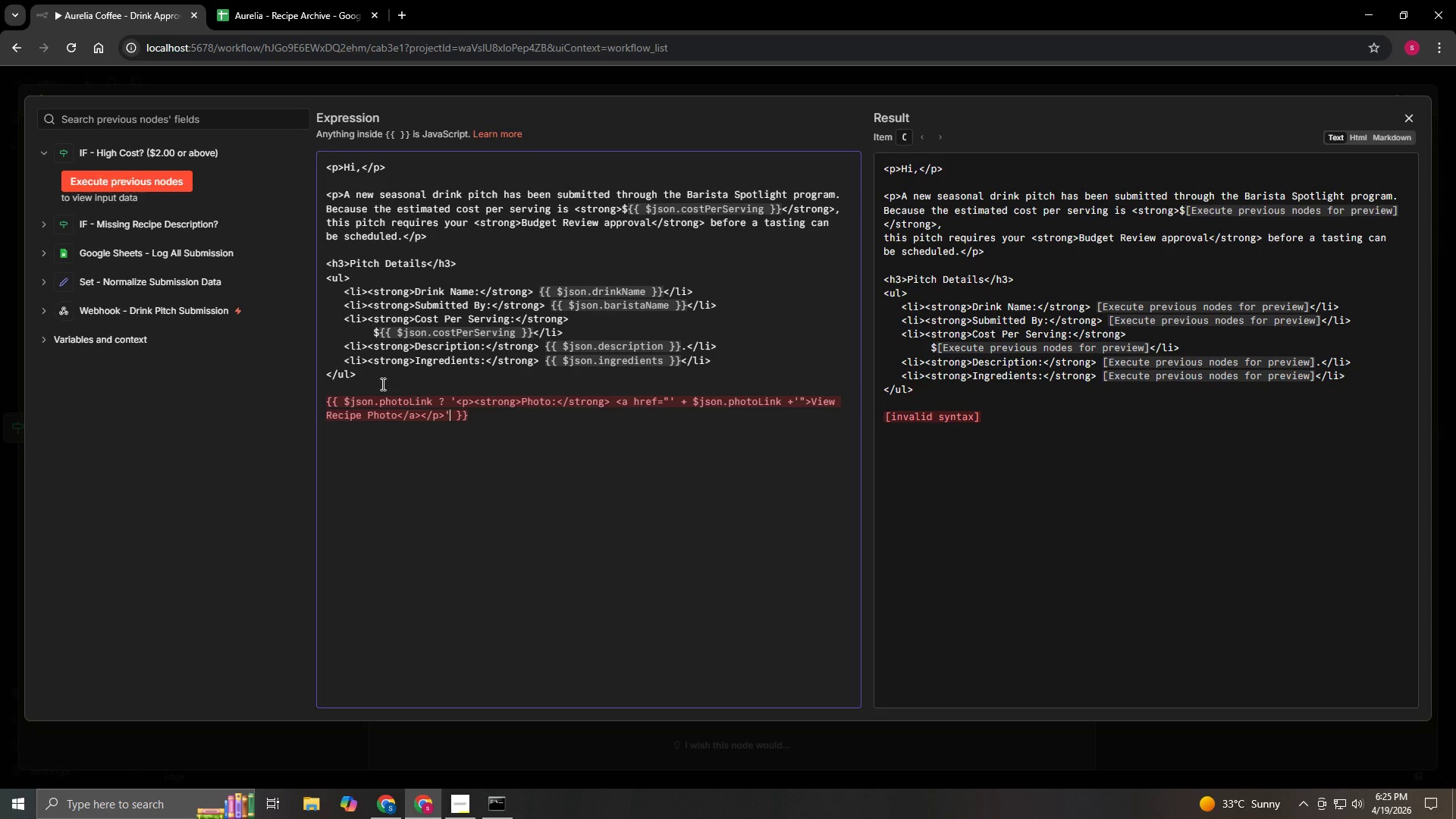 
key(Space)
 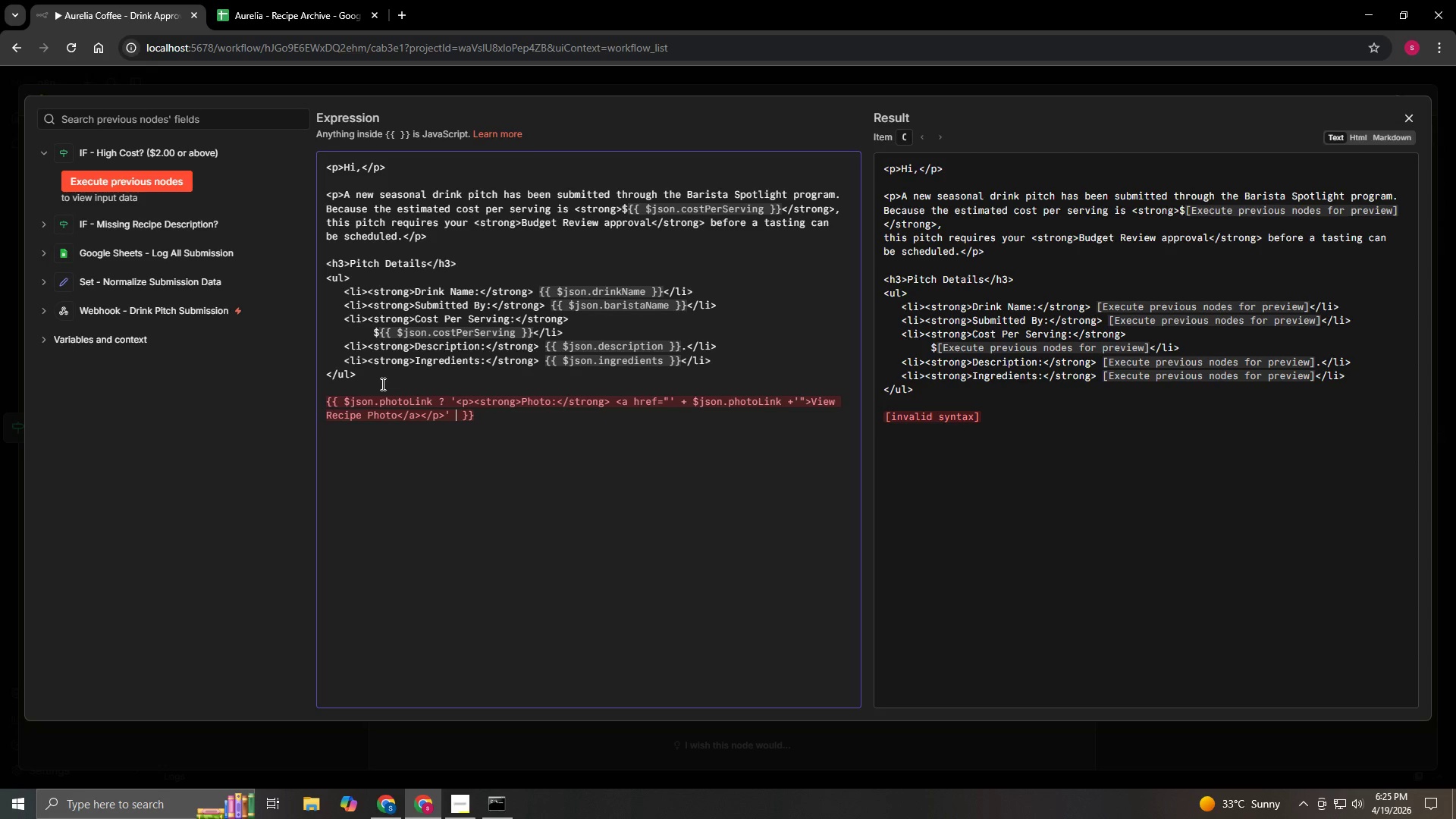 
key(Shift+Semicolon)
 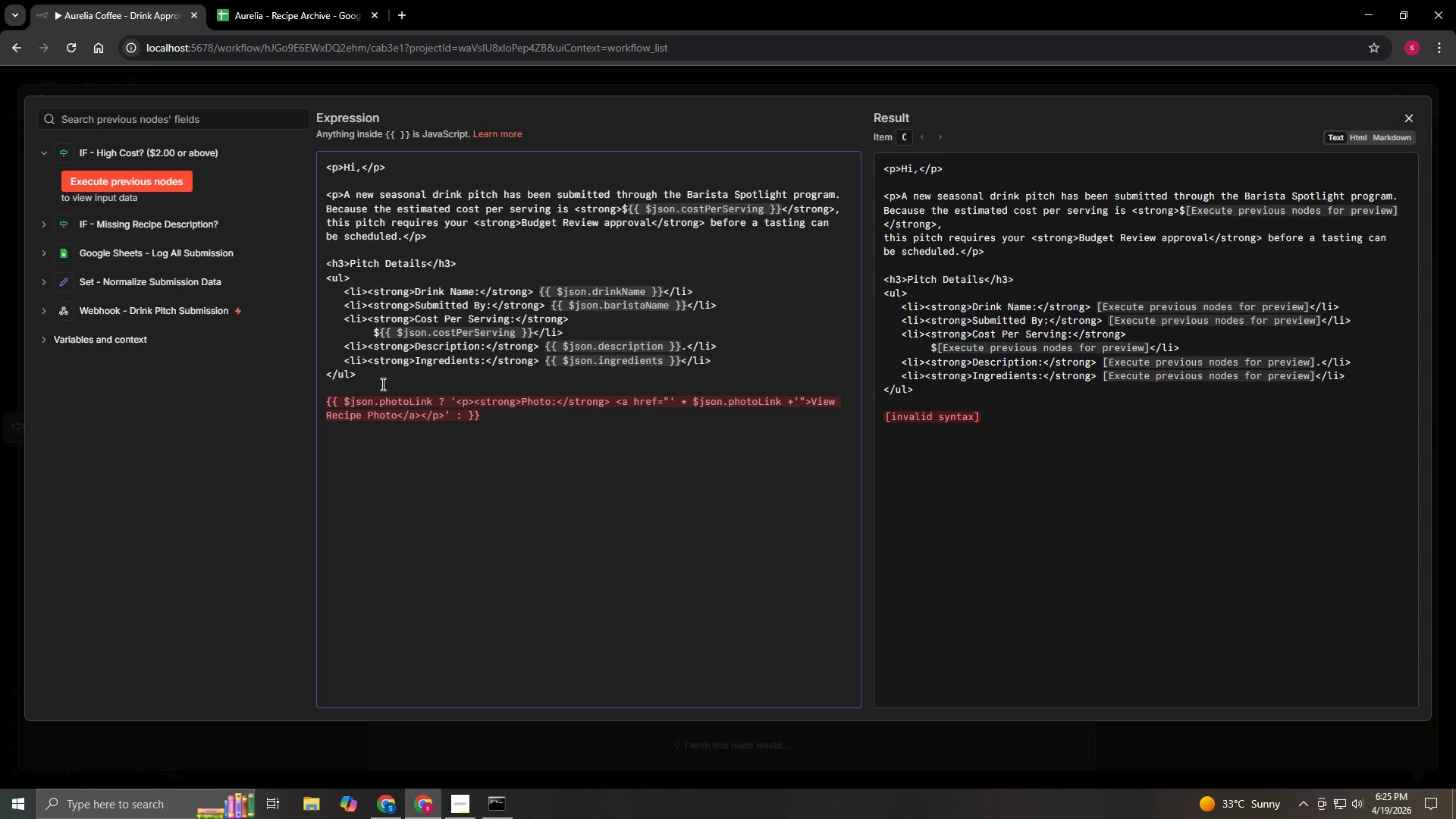 
key(ArrowRight)
 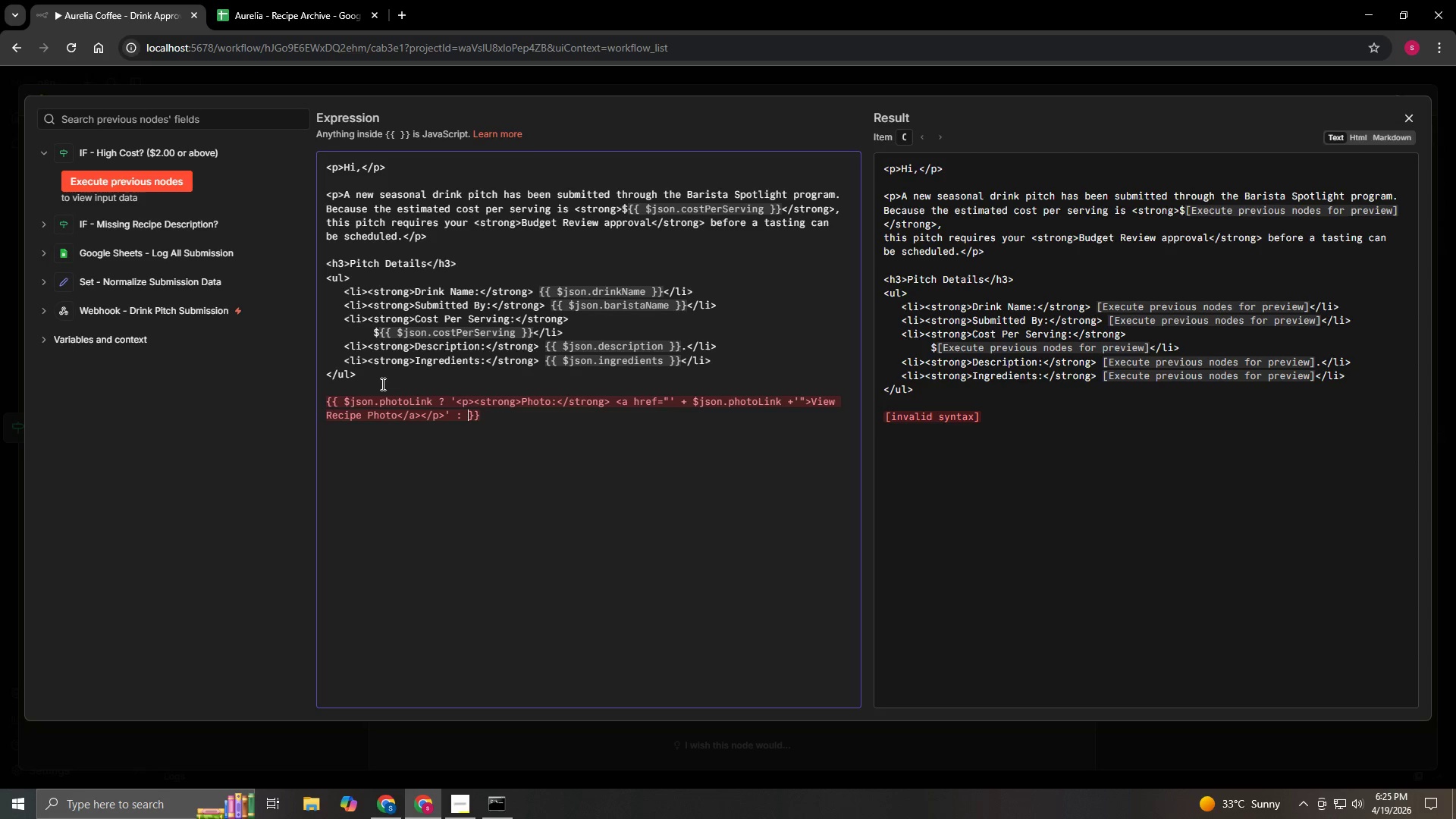 
key(Backspace)
 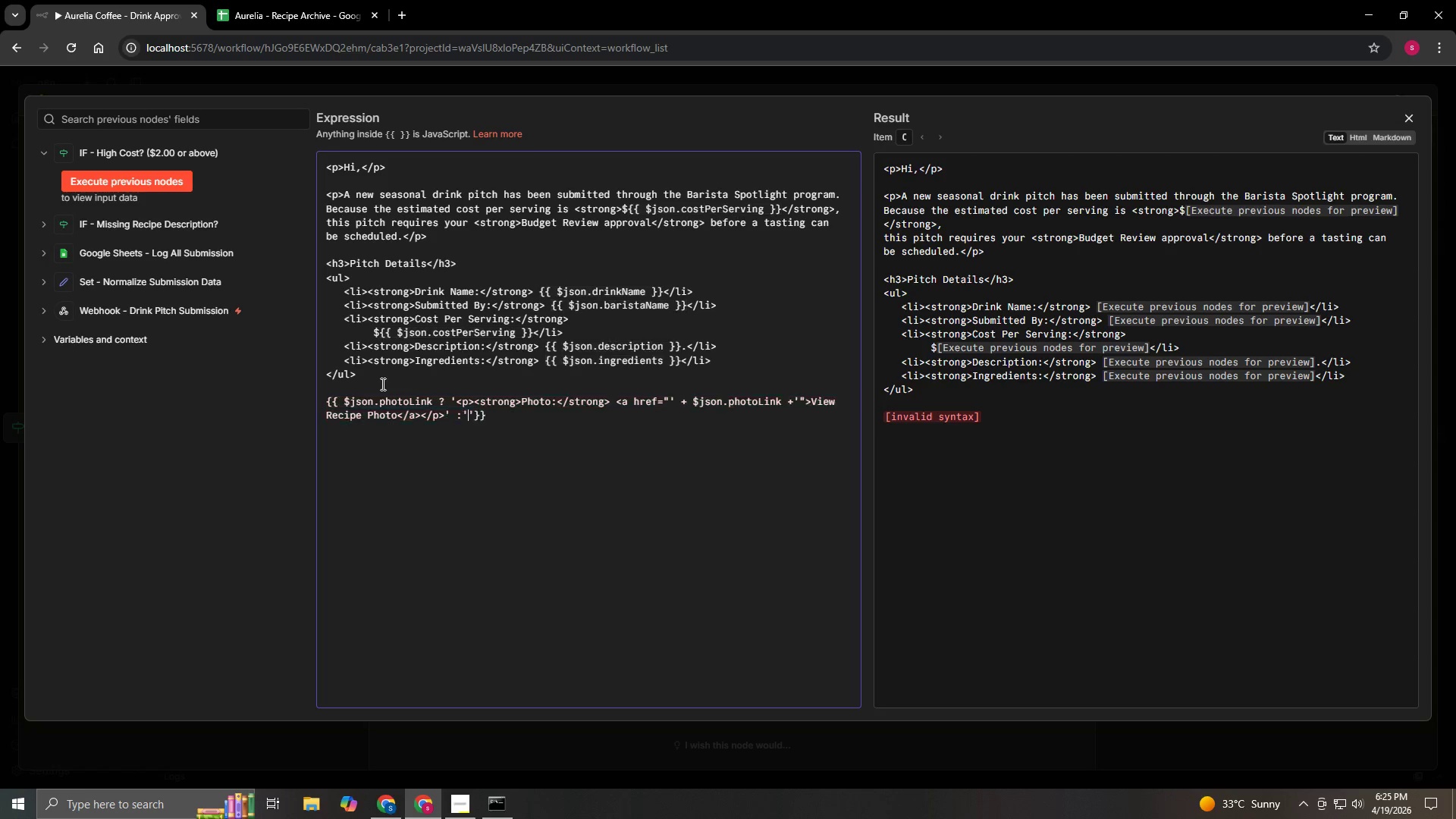 
key(Quote)
 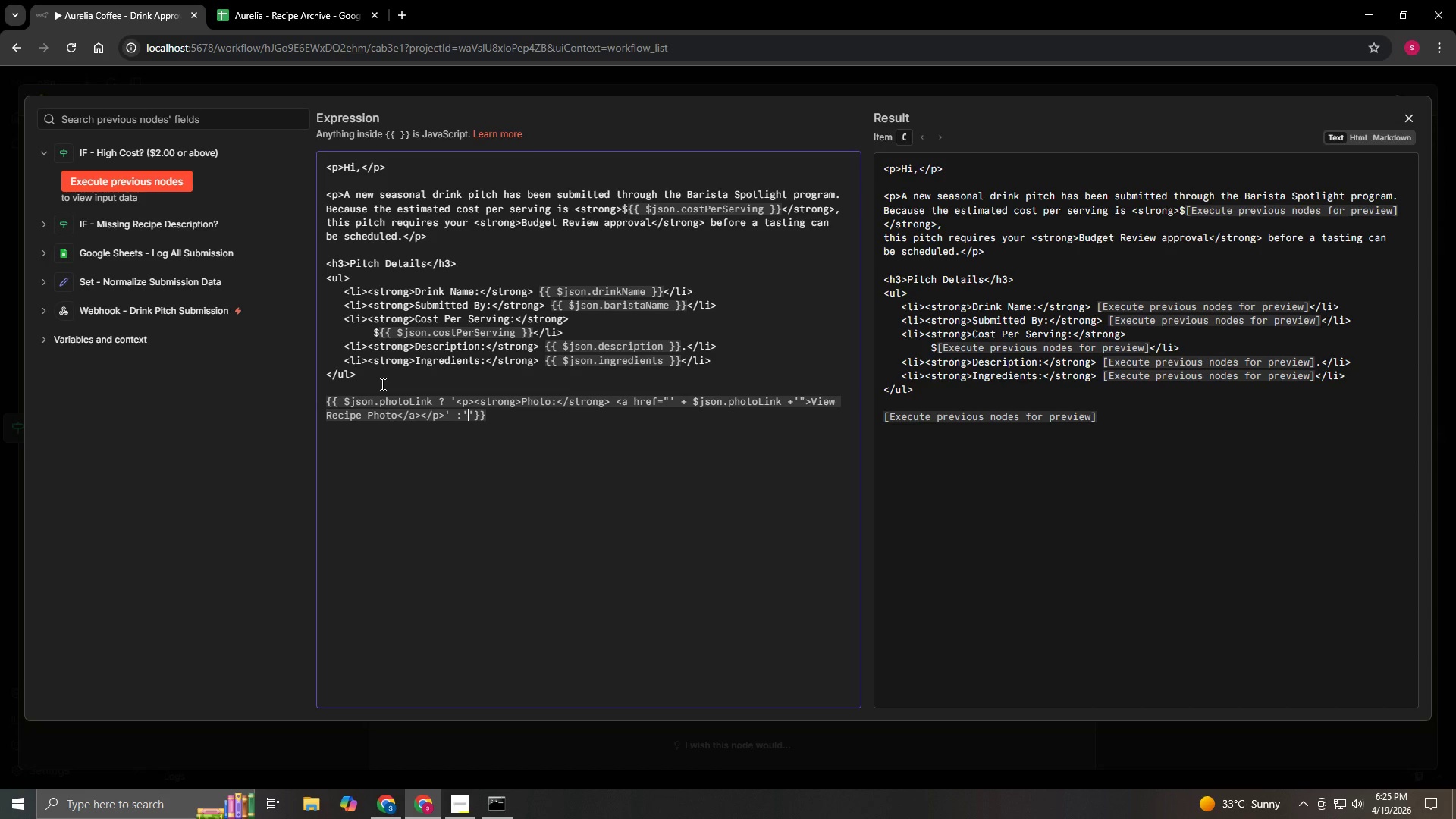 
key(ArrowLeft)
 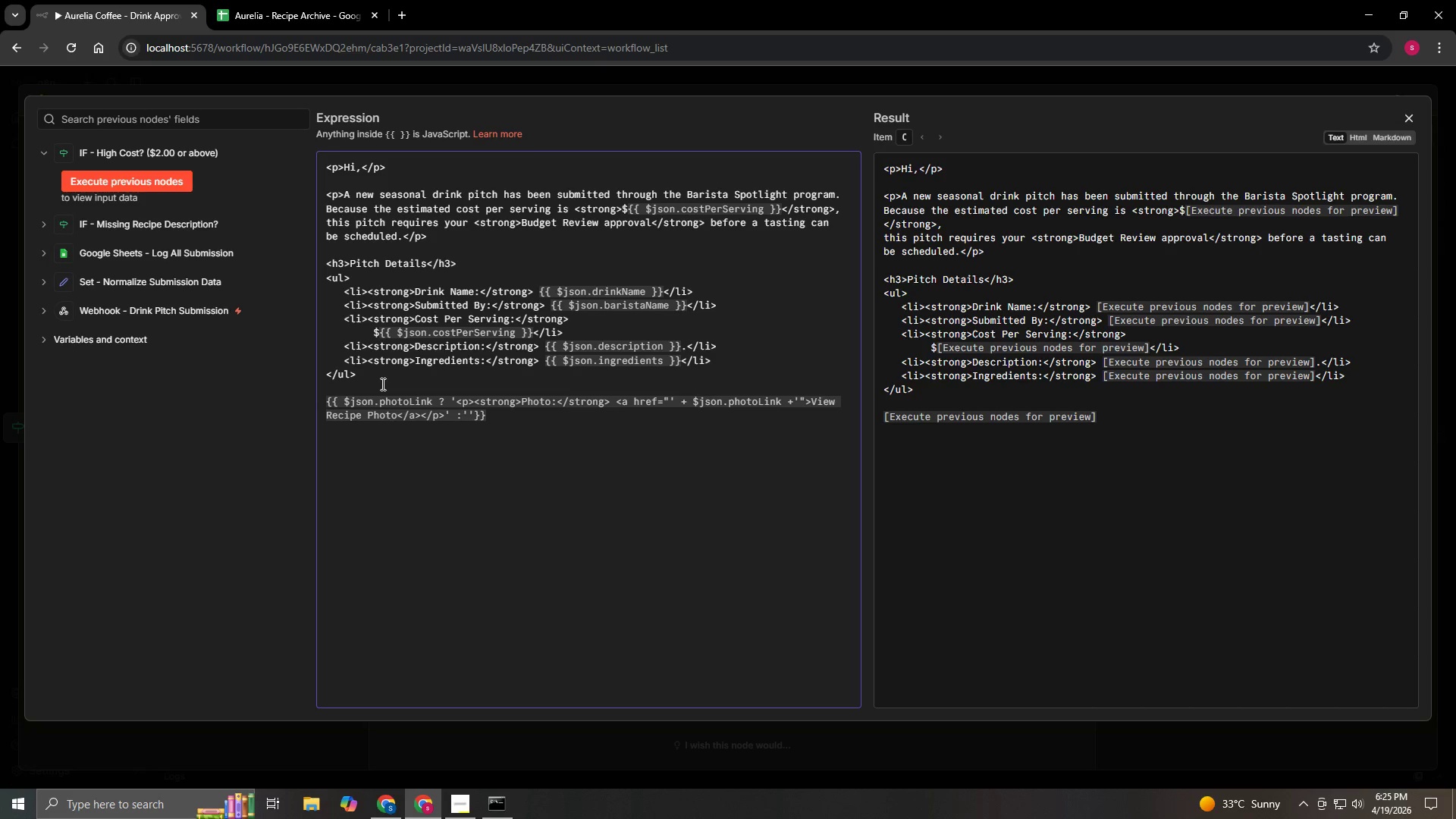 
key(Space)
 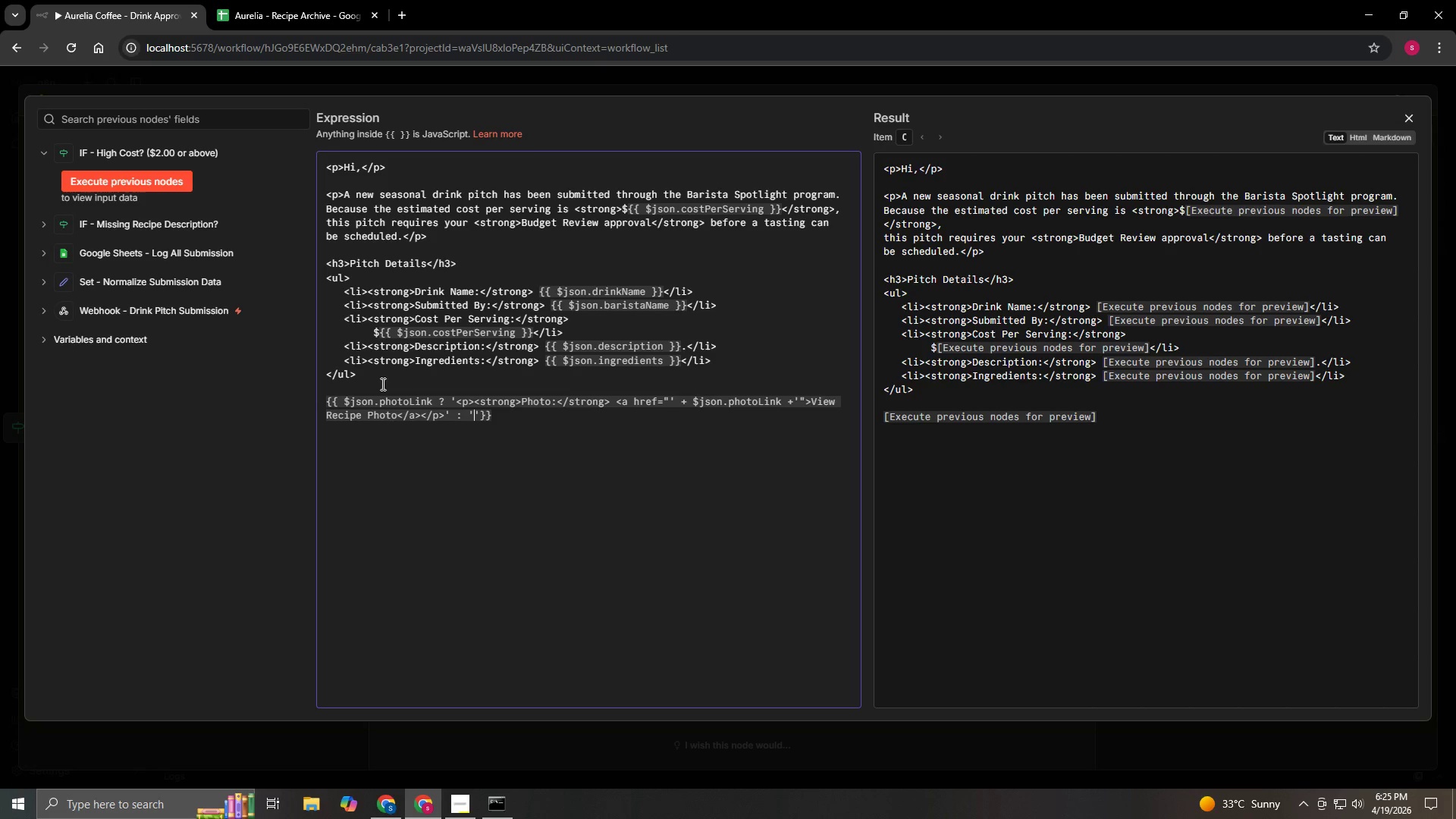 
key(ArrowRight)
 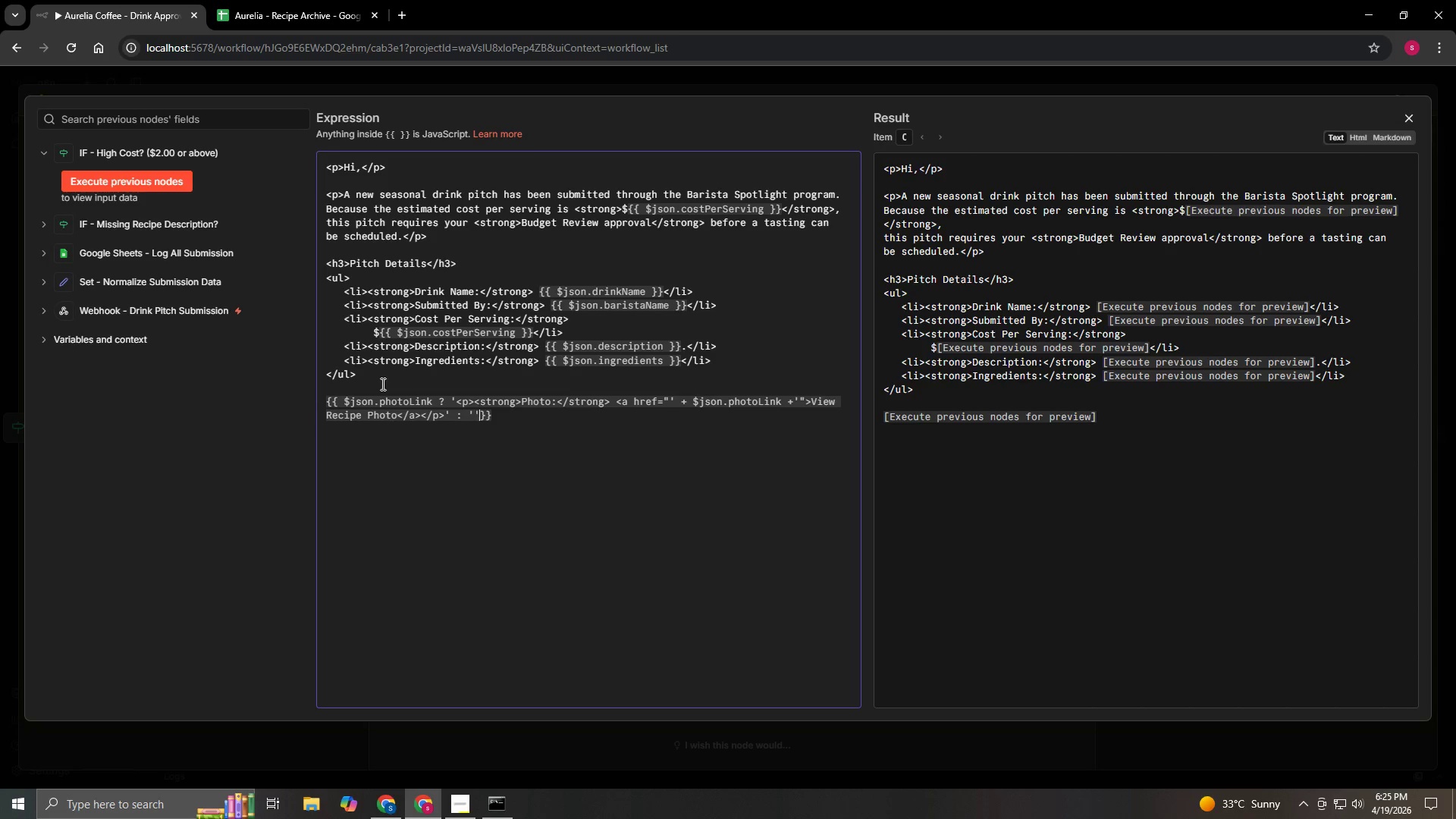 
key(ArrowRight)
 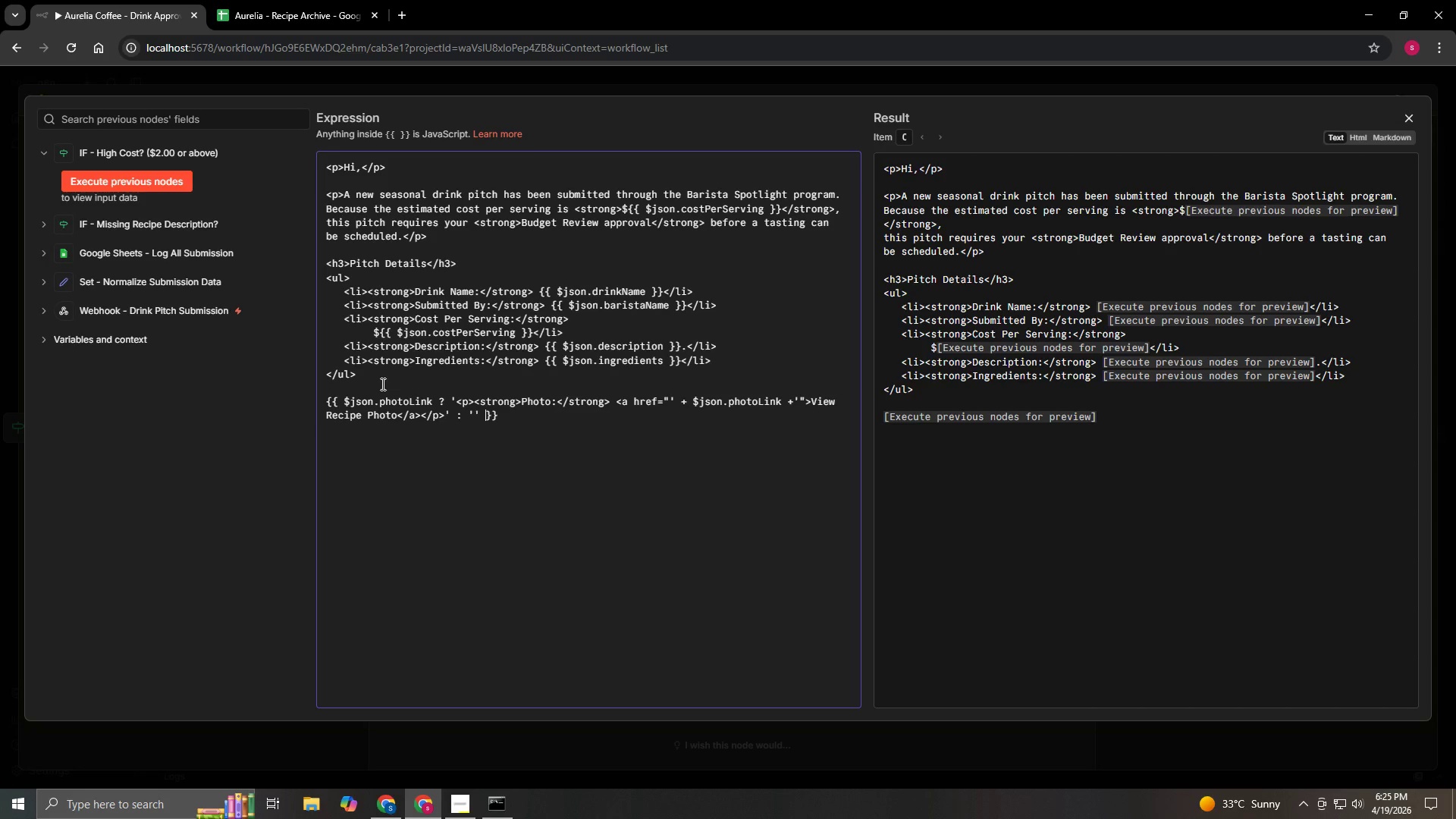 
key(Space)
 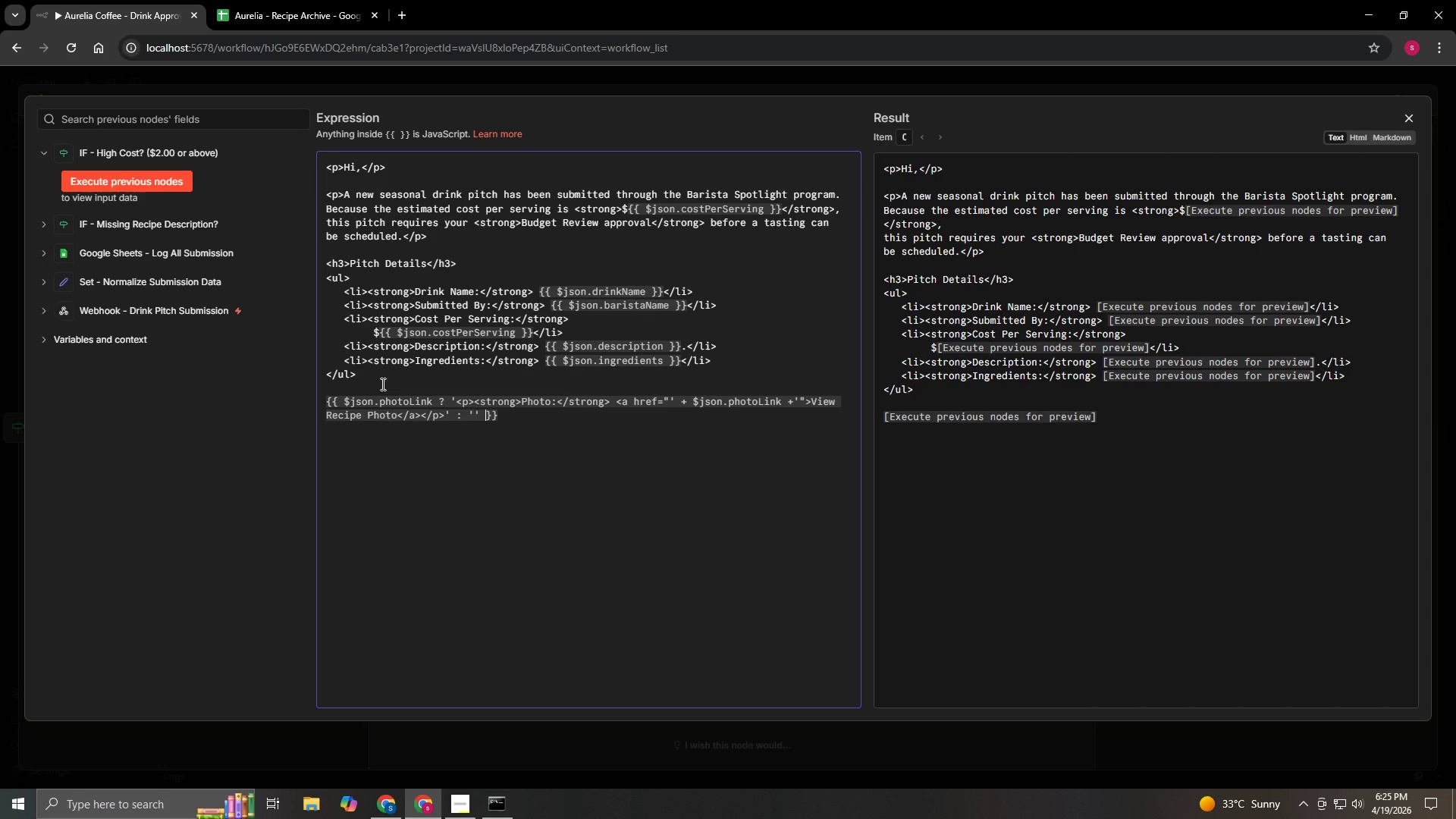 
key(ArrowRight)
 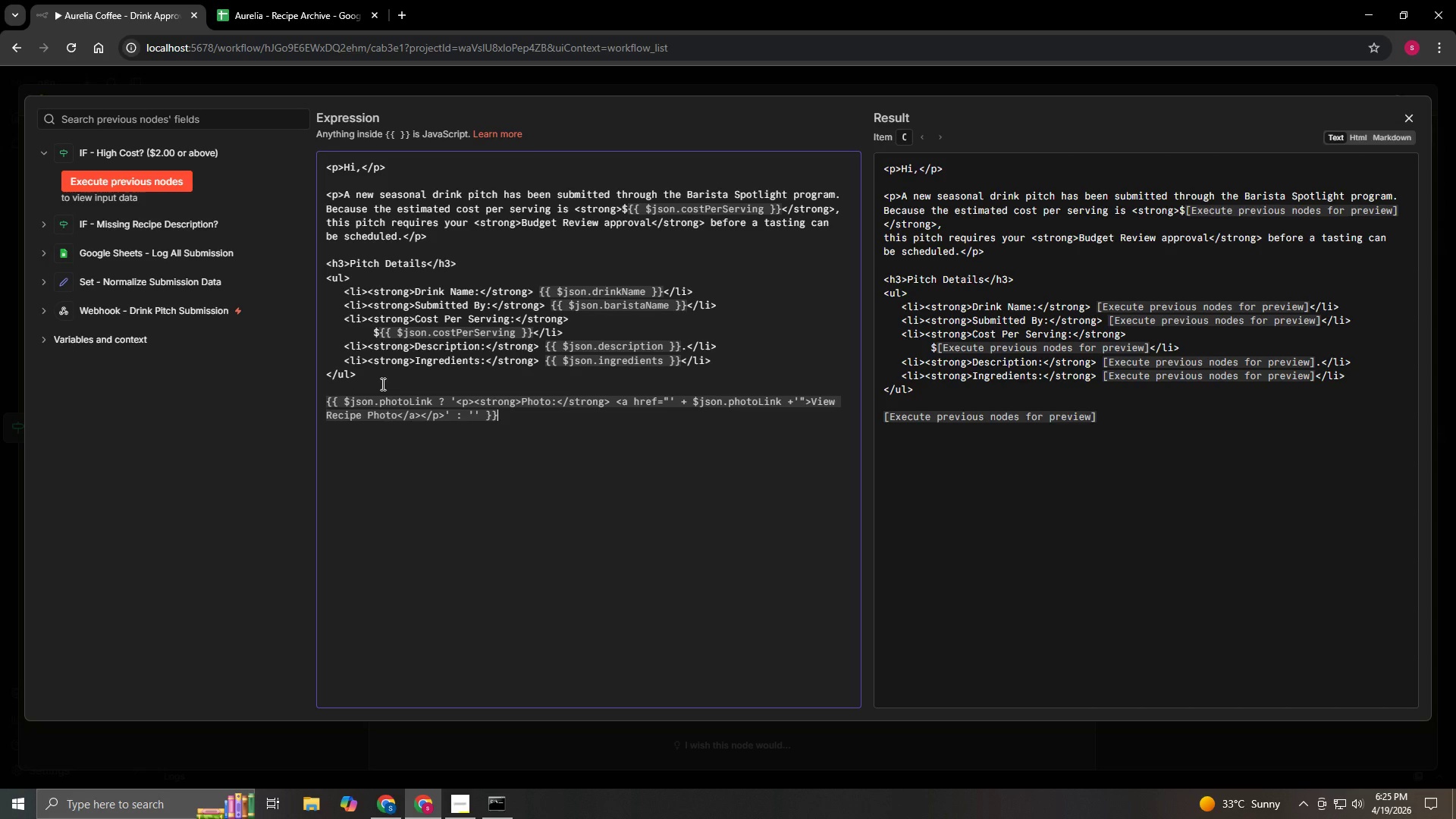 
key(ArrowRight)
 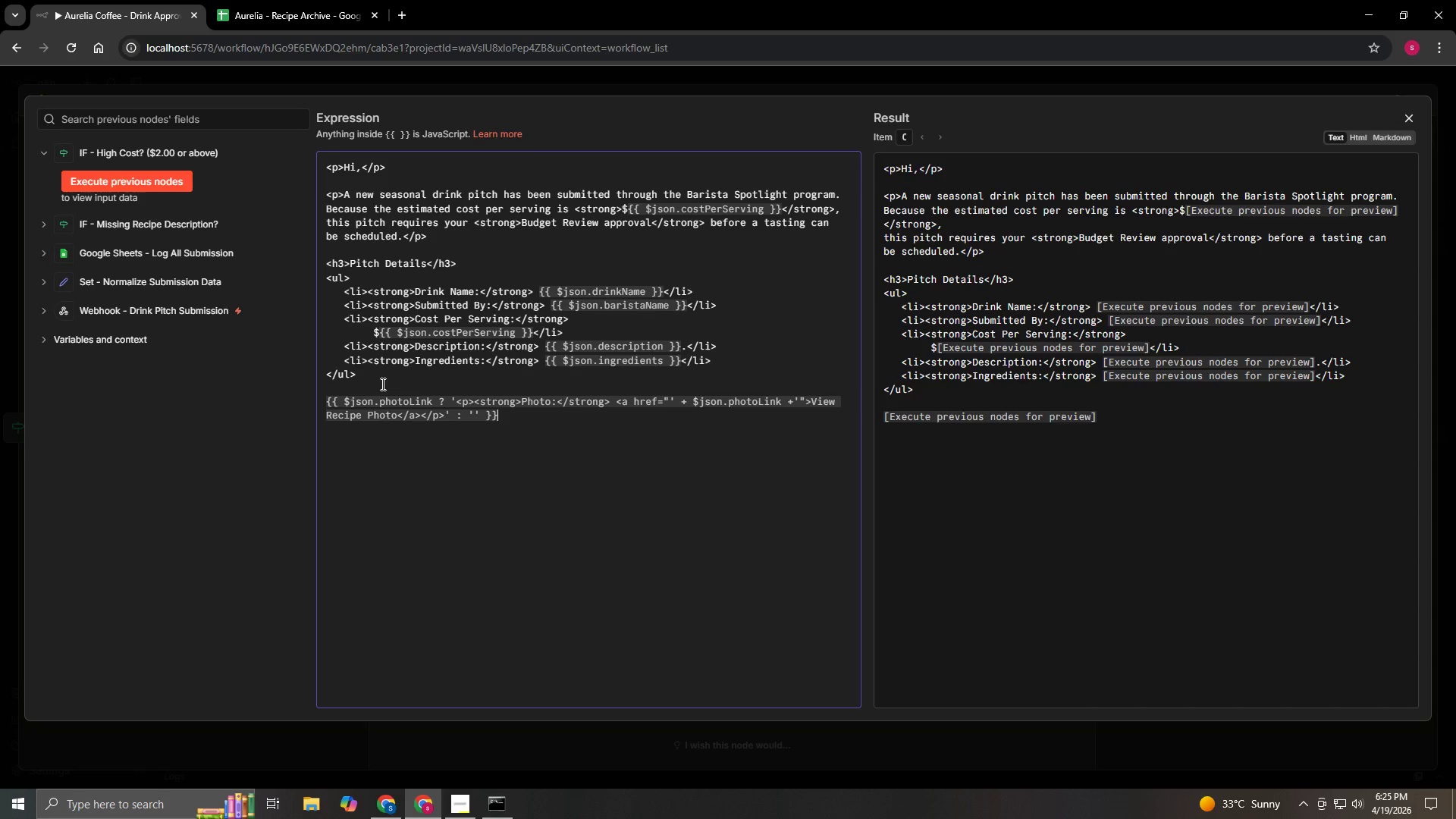 
key(Enter)
 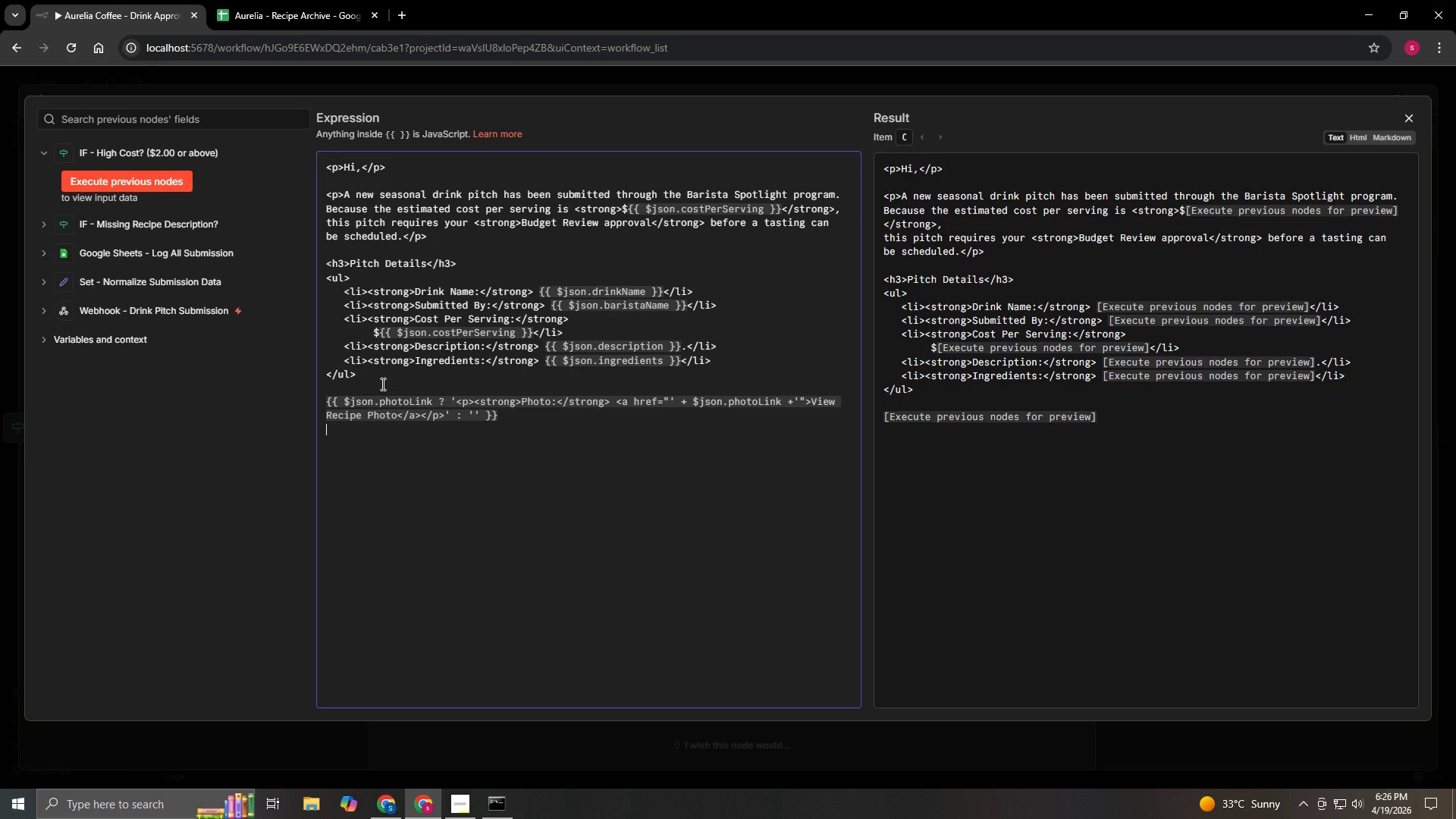 
wait(23.06)
 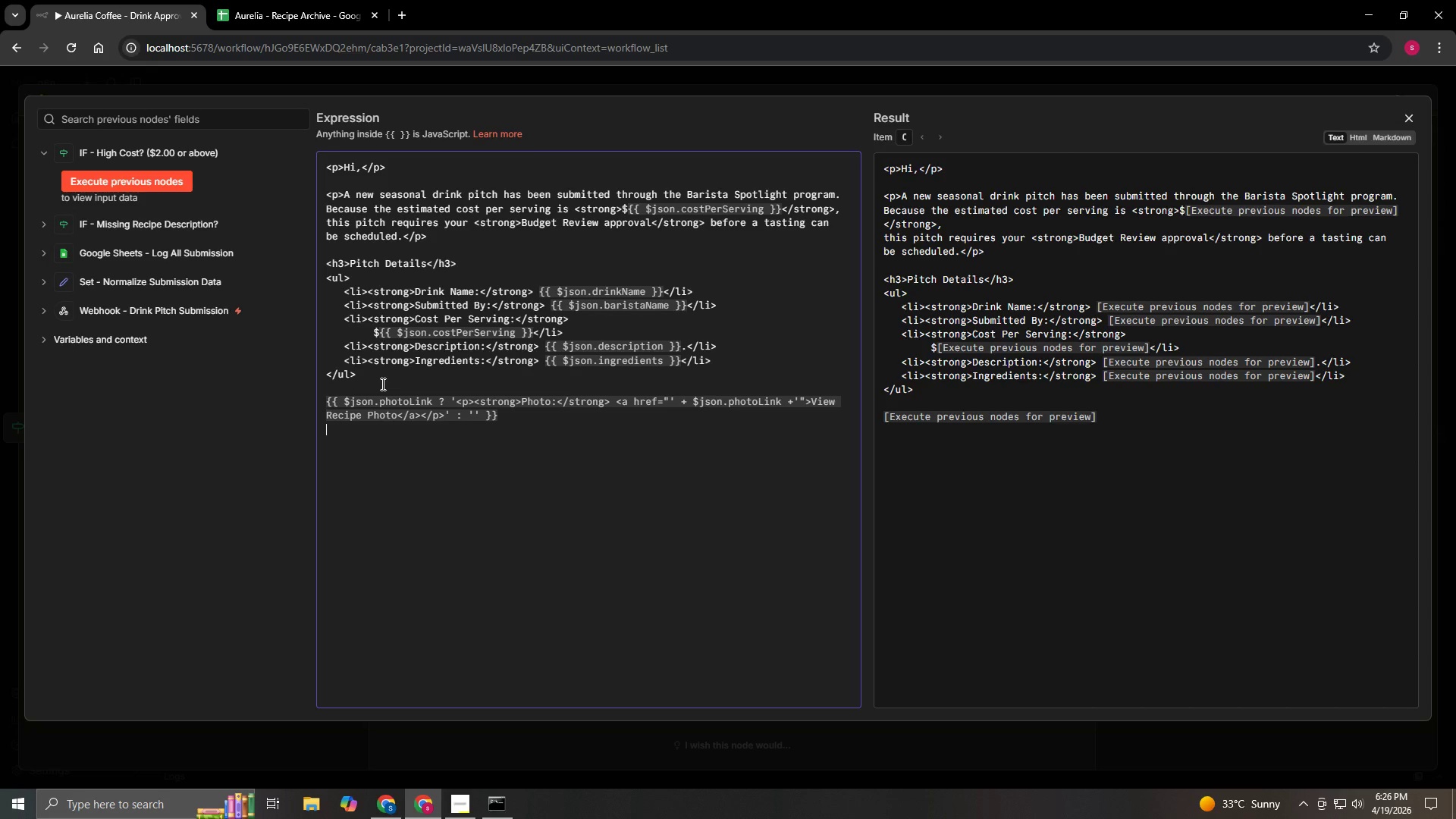 
key(Enter)
 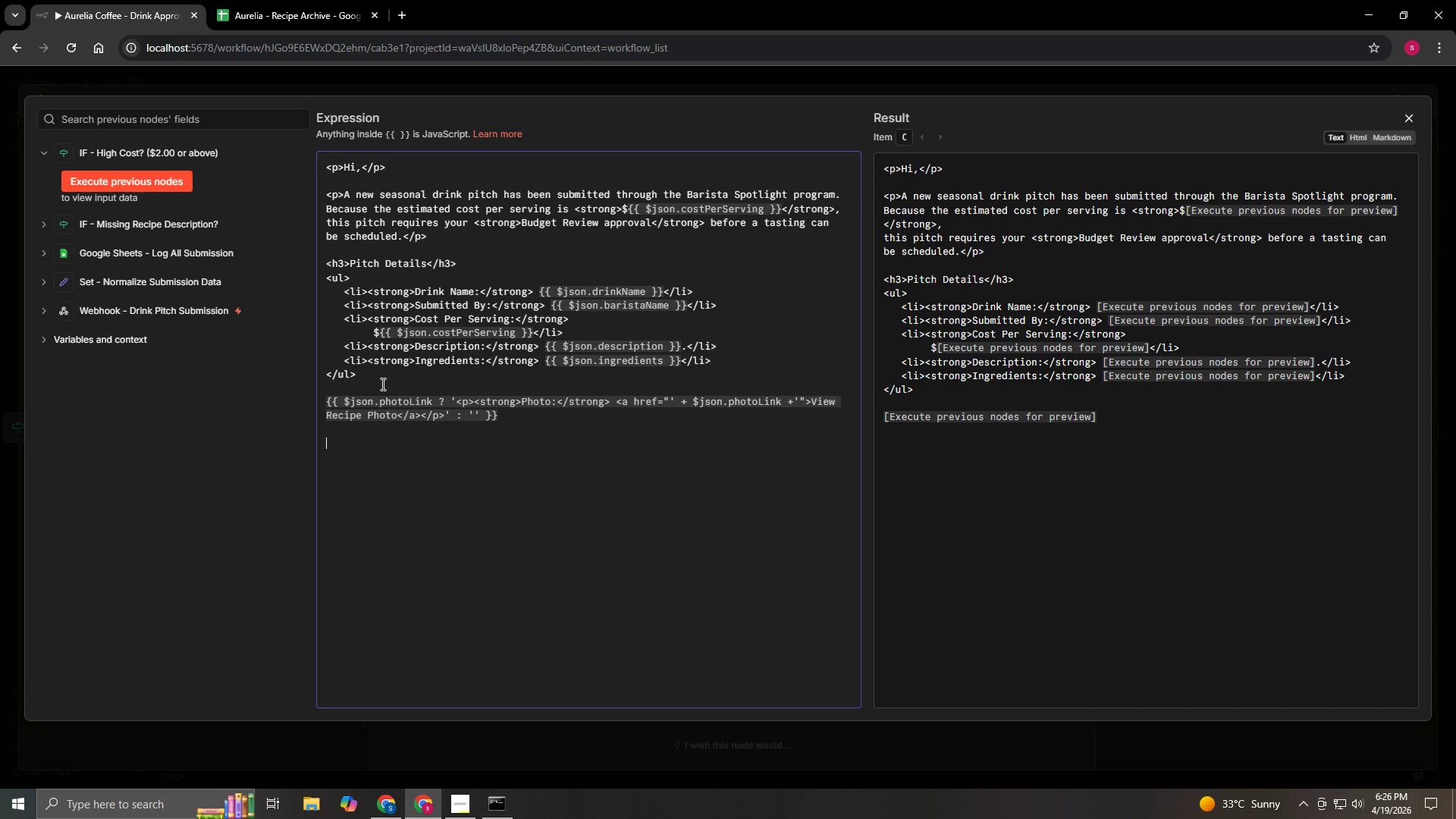 
type(<p>Please reply to confirm aoori)
key(Backspace)
key(Backspace)
key(Backspace)
key(Backspace)
type(pproval or rejec)
 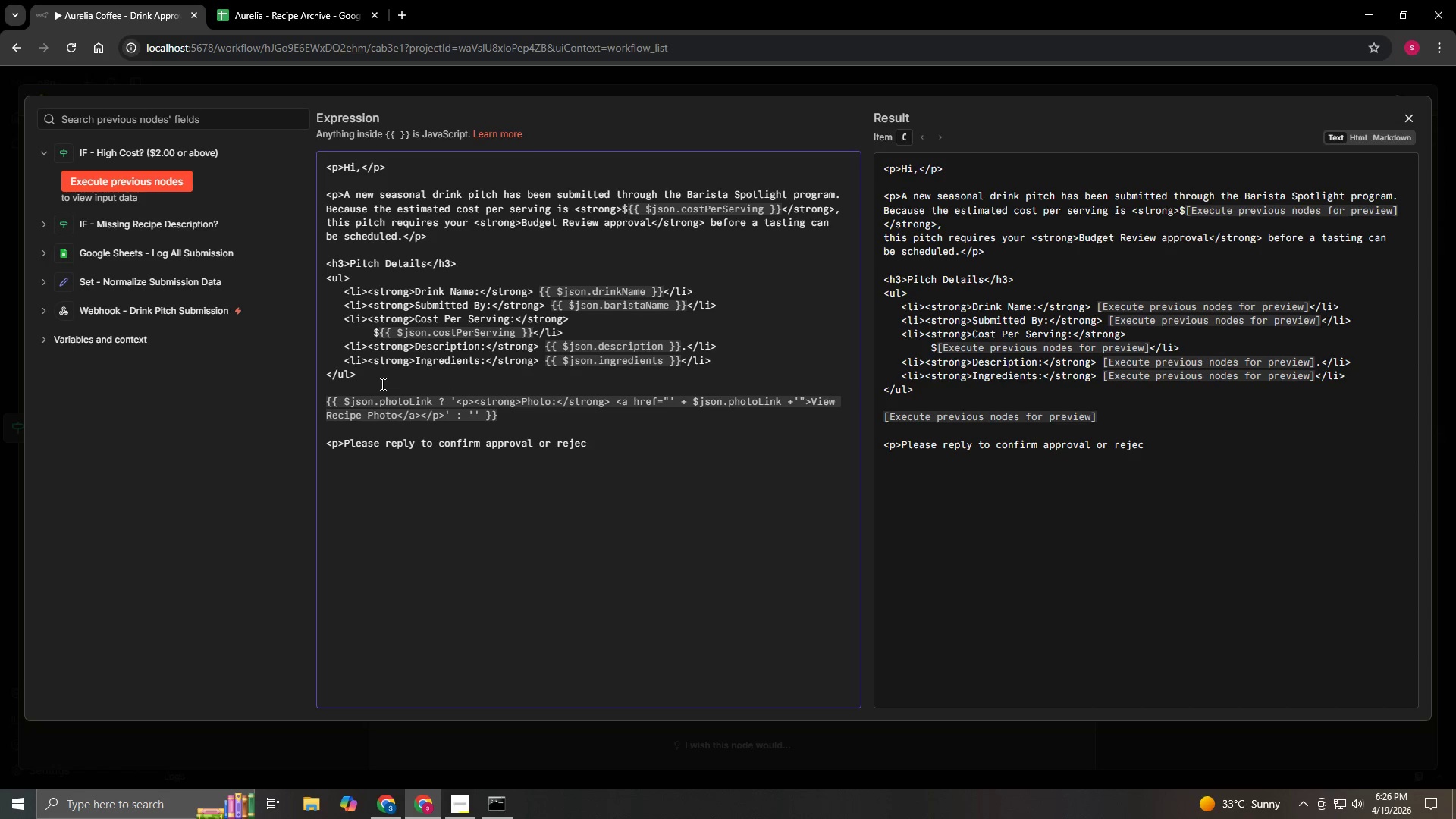 
type(tion of this pitch for the tasting phase.</p>)
 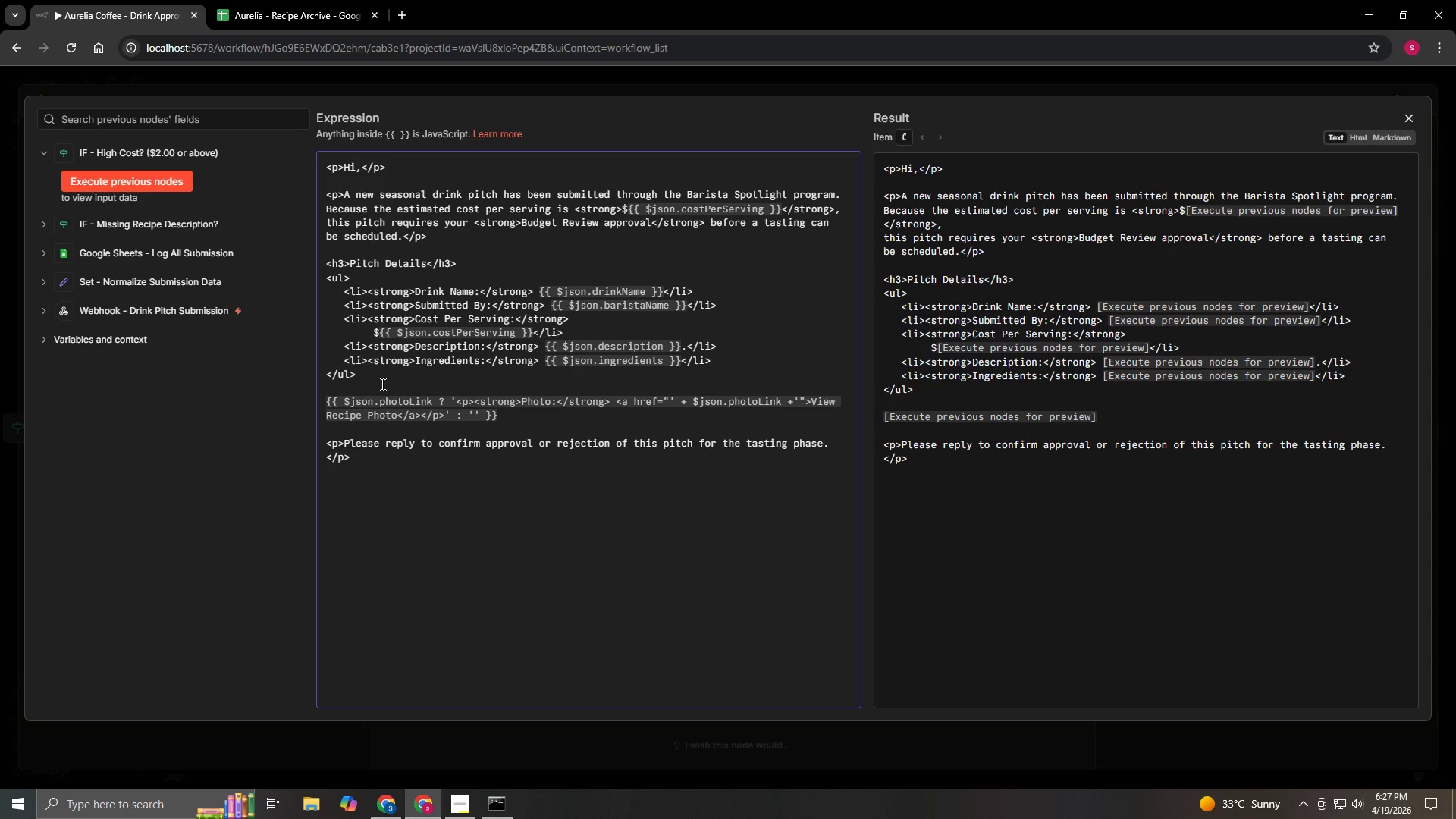 
key(Enter)
 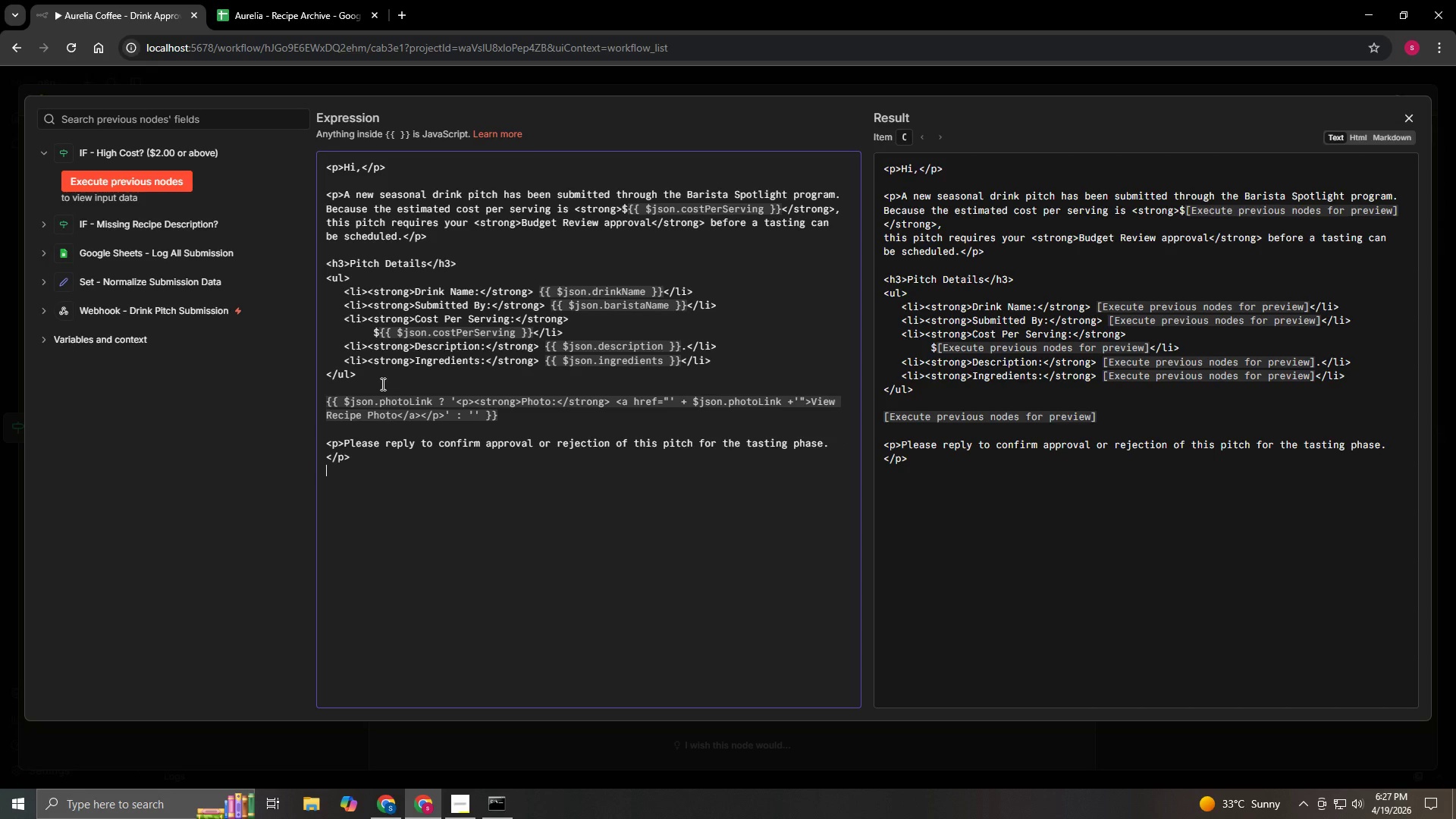 
key(Enter)
 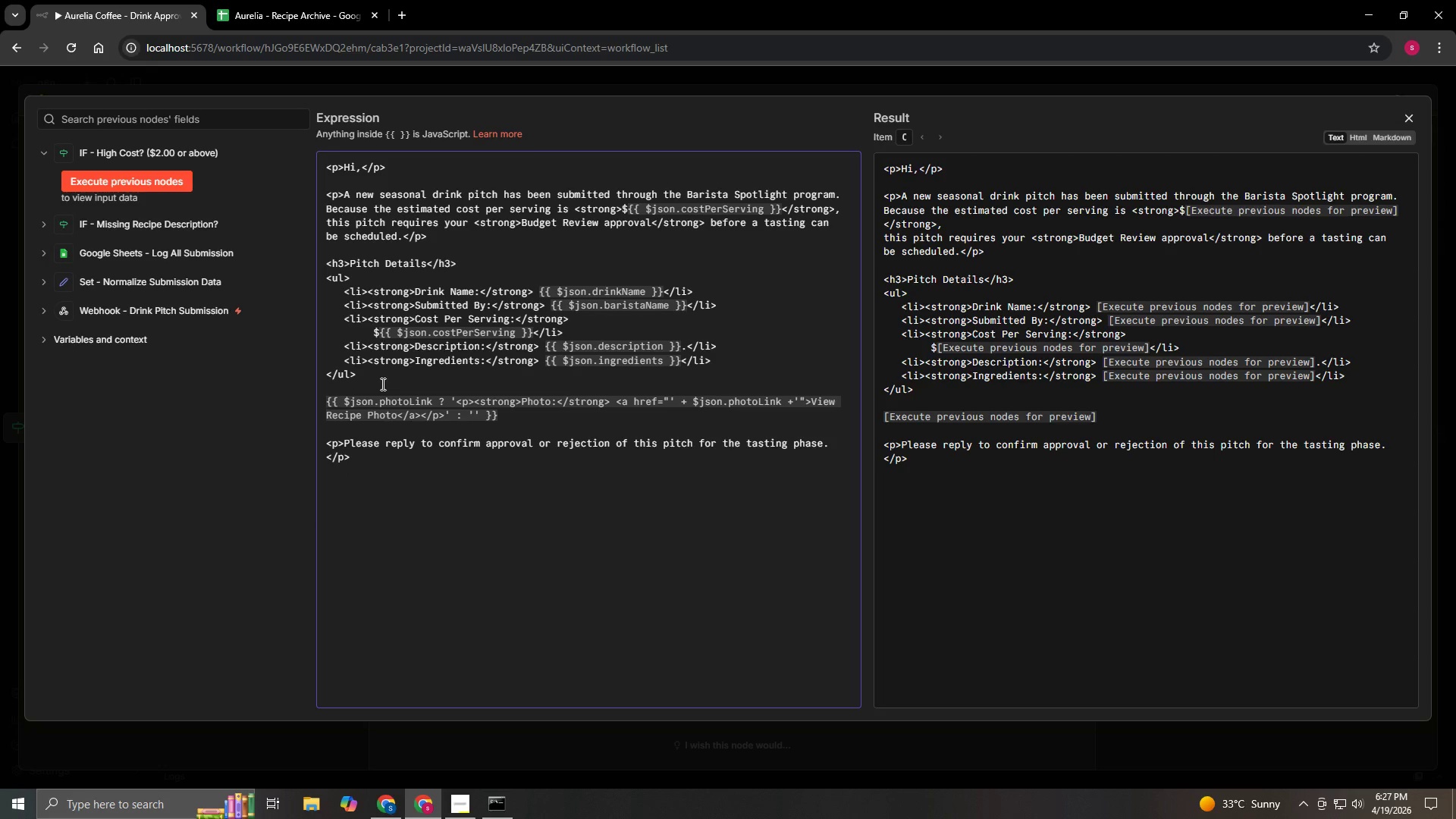 
hold_key(key=ShiftLeft, duration=0.64)
 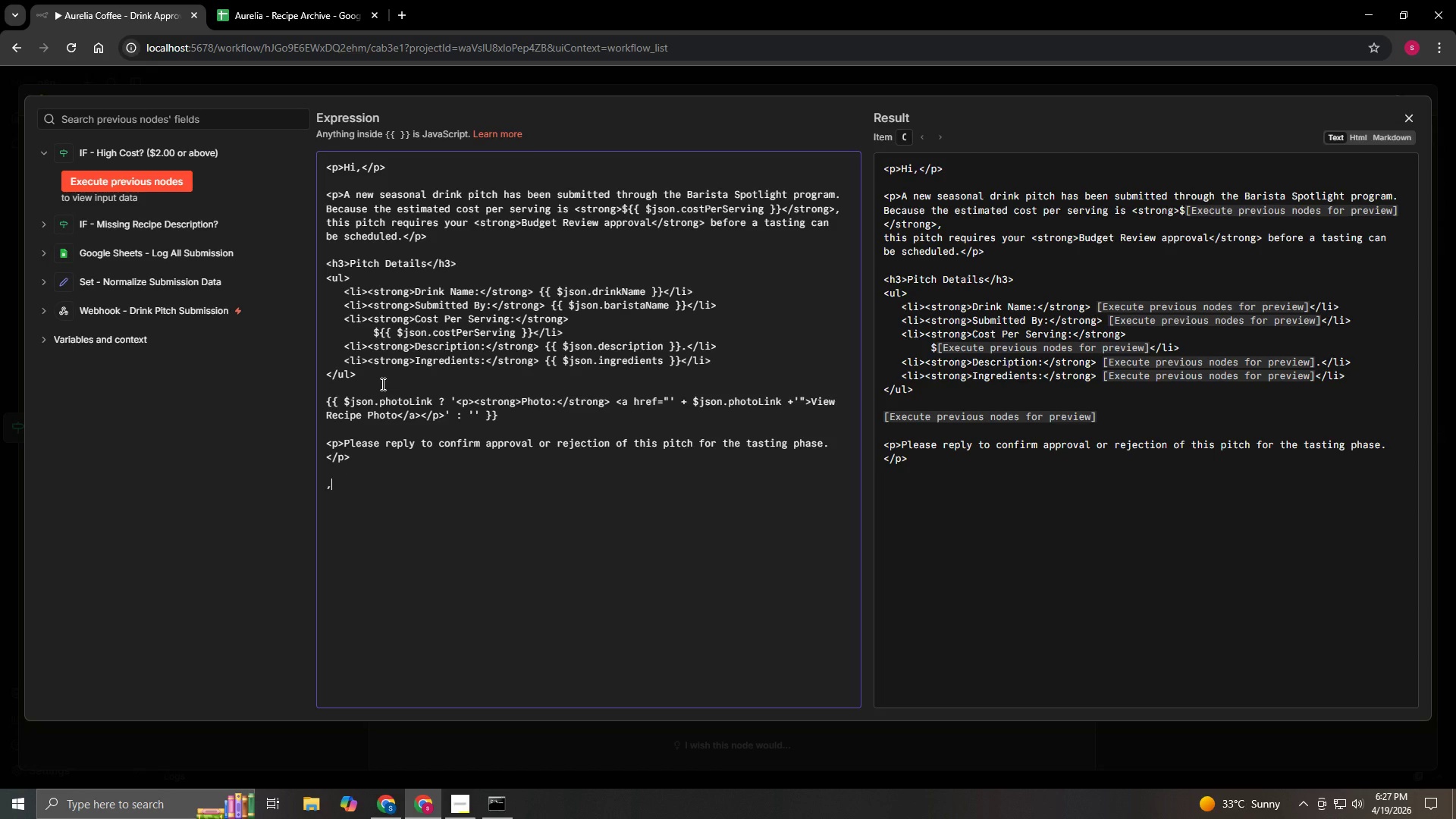 
type(,b)
key(Backspace)
key(Backspace)
type(<br>)
 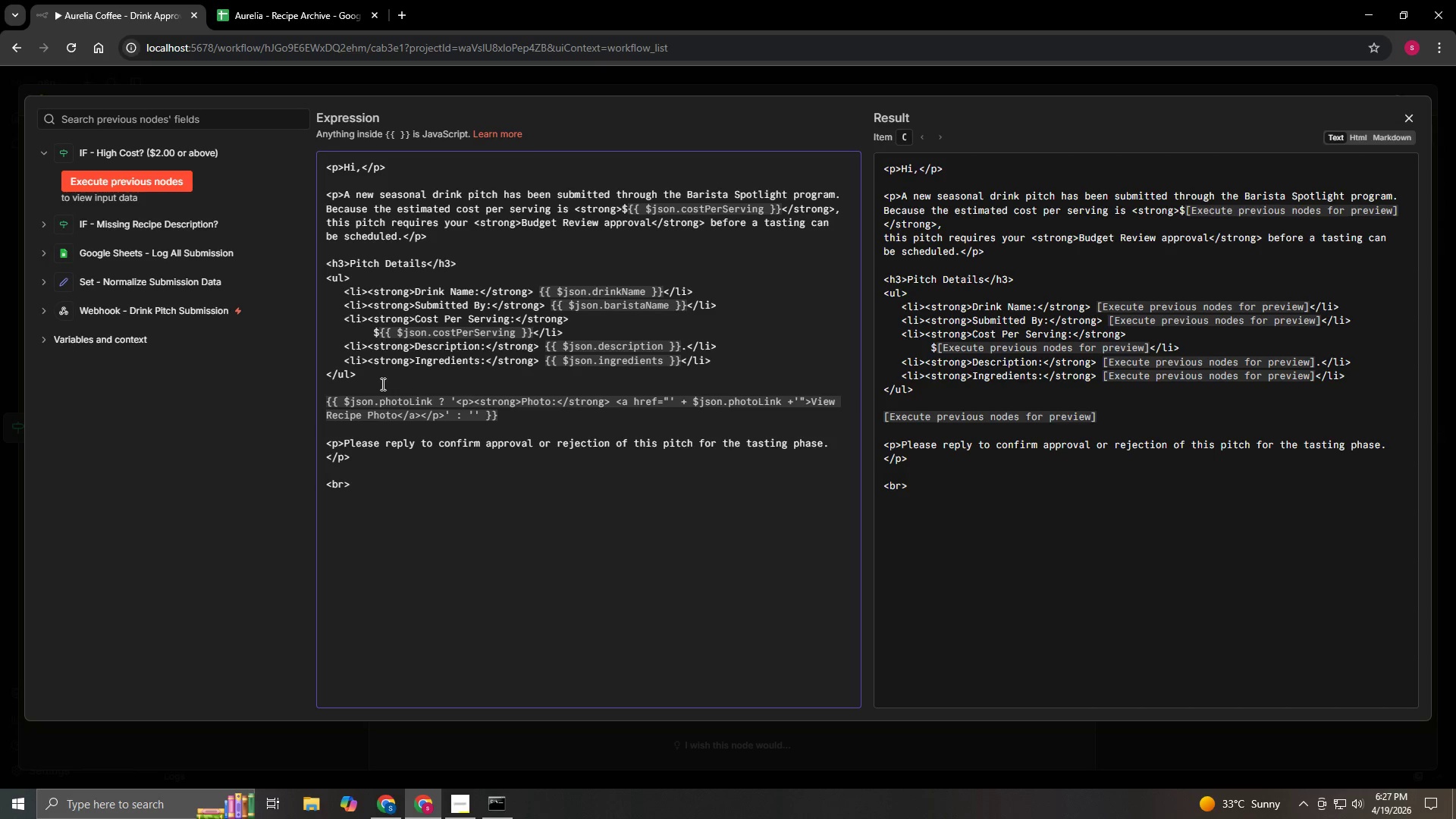 
key(Enter)
 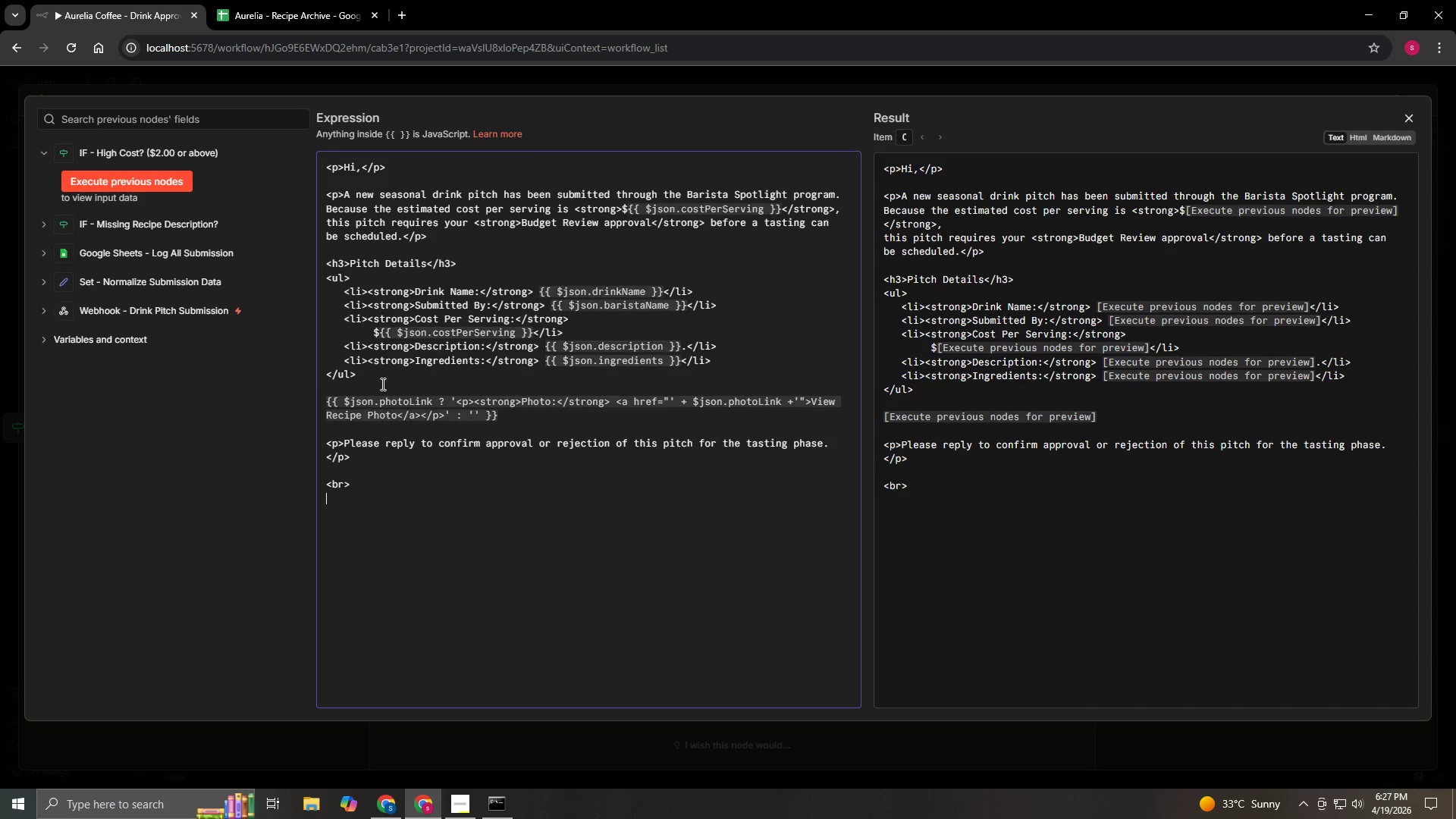 
key(Shift+Comma)
 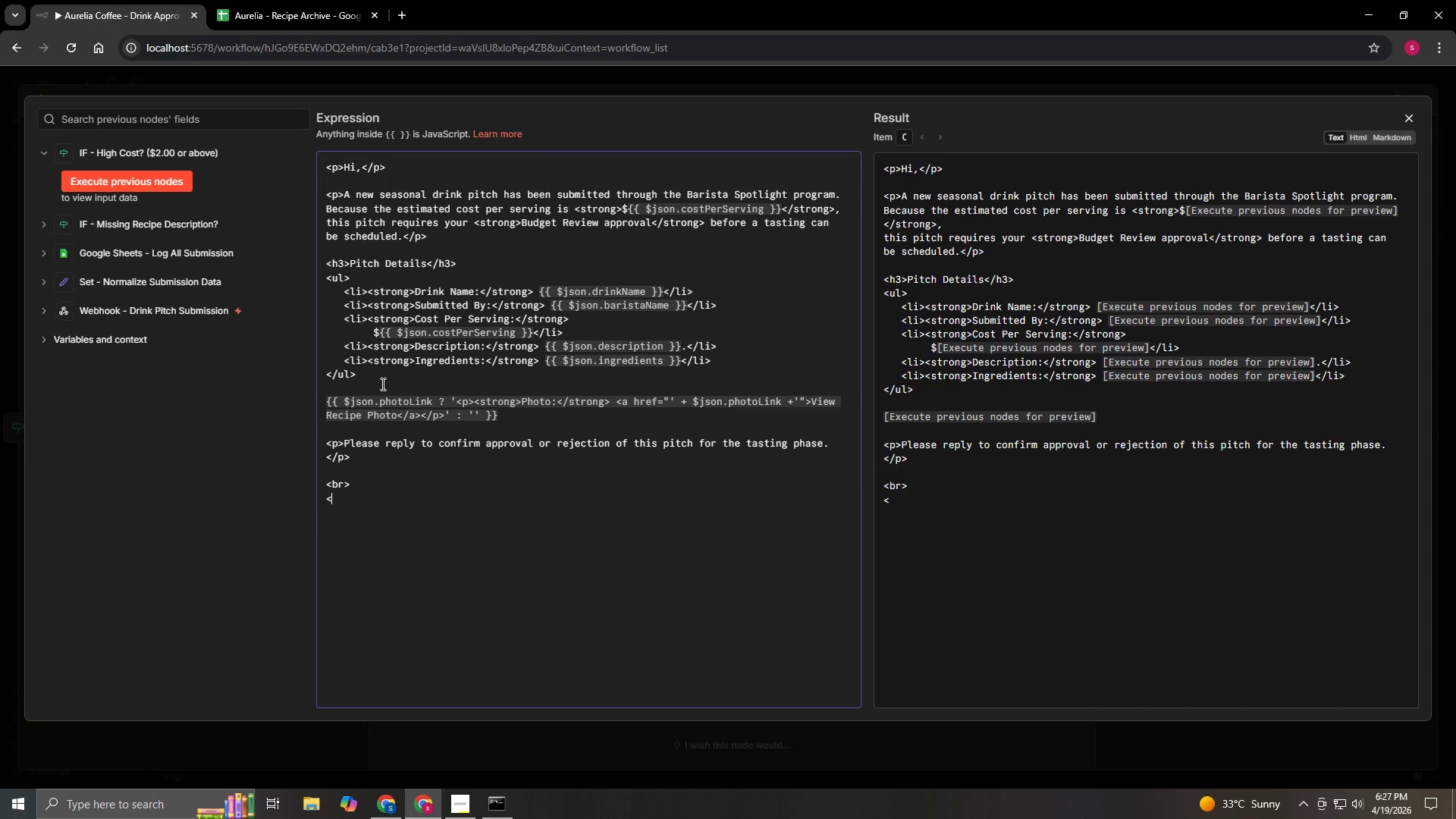 
key(P)
 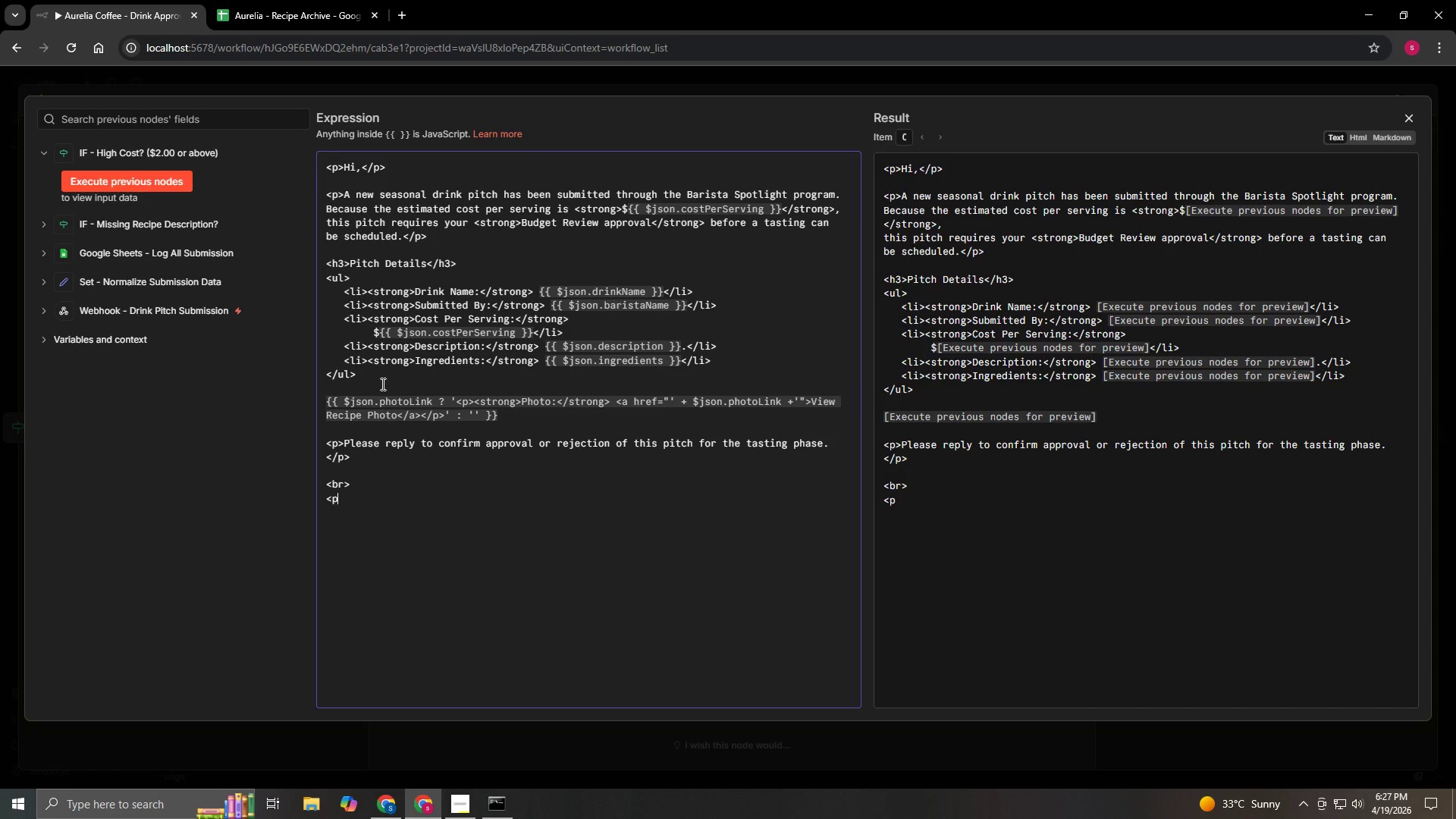 
key(Shift+Period)
 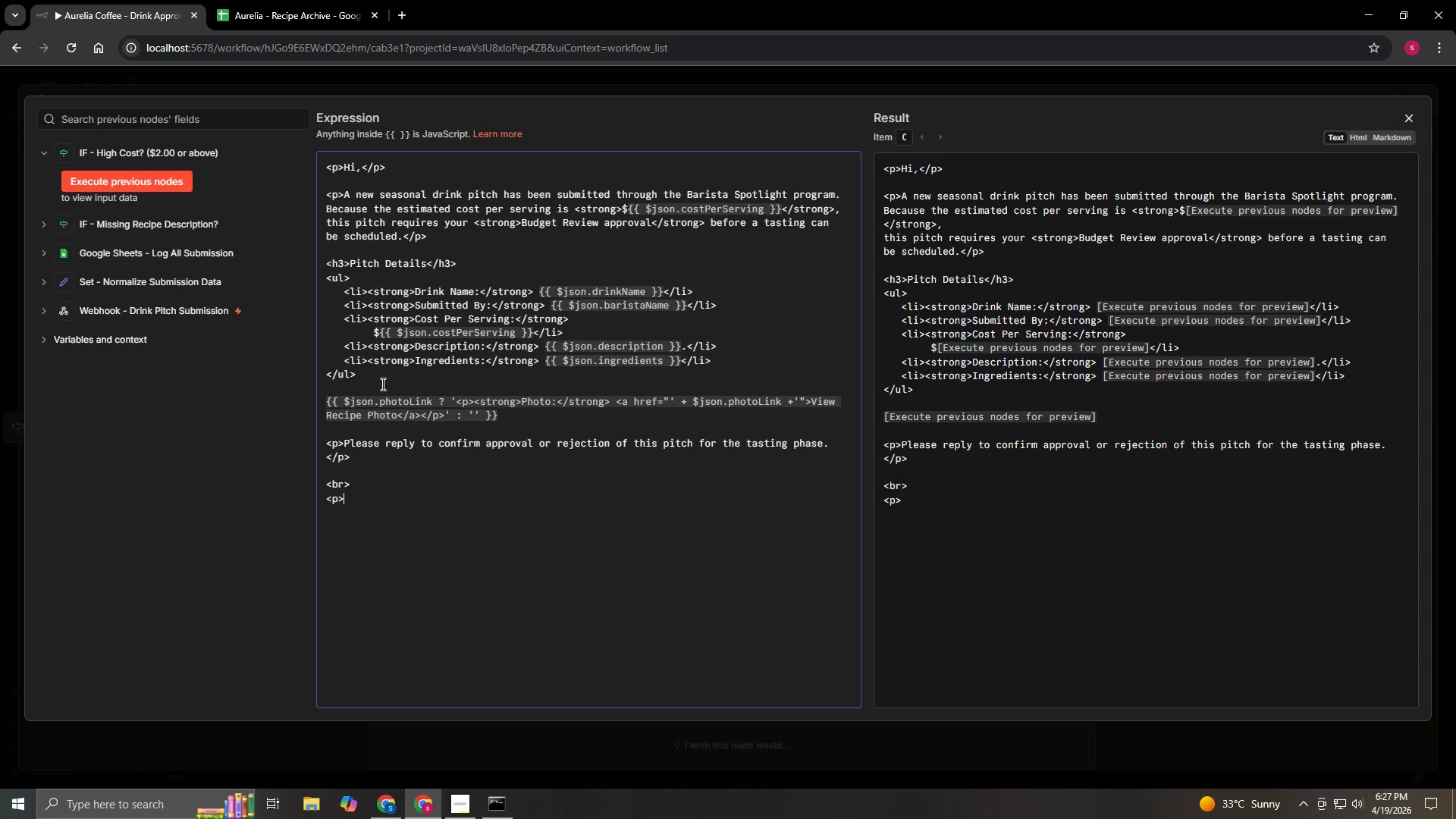 
type(<strong>Aurelia Coffee Roasters * Barista Spotlight System </trong)
 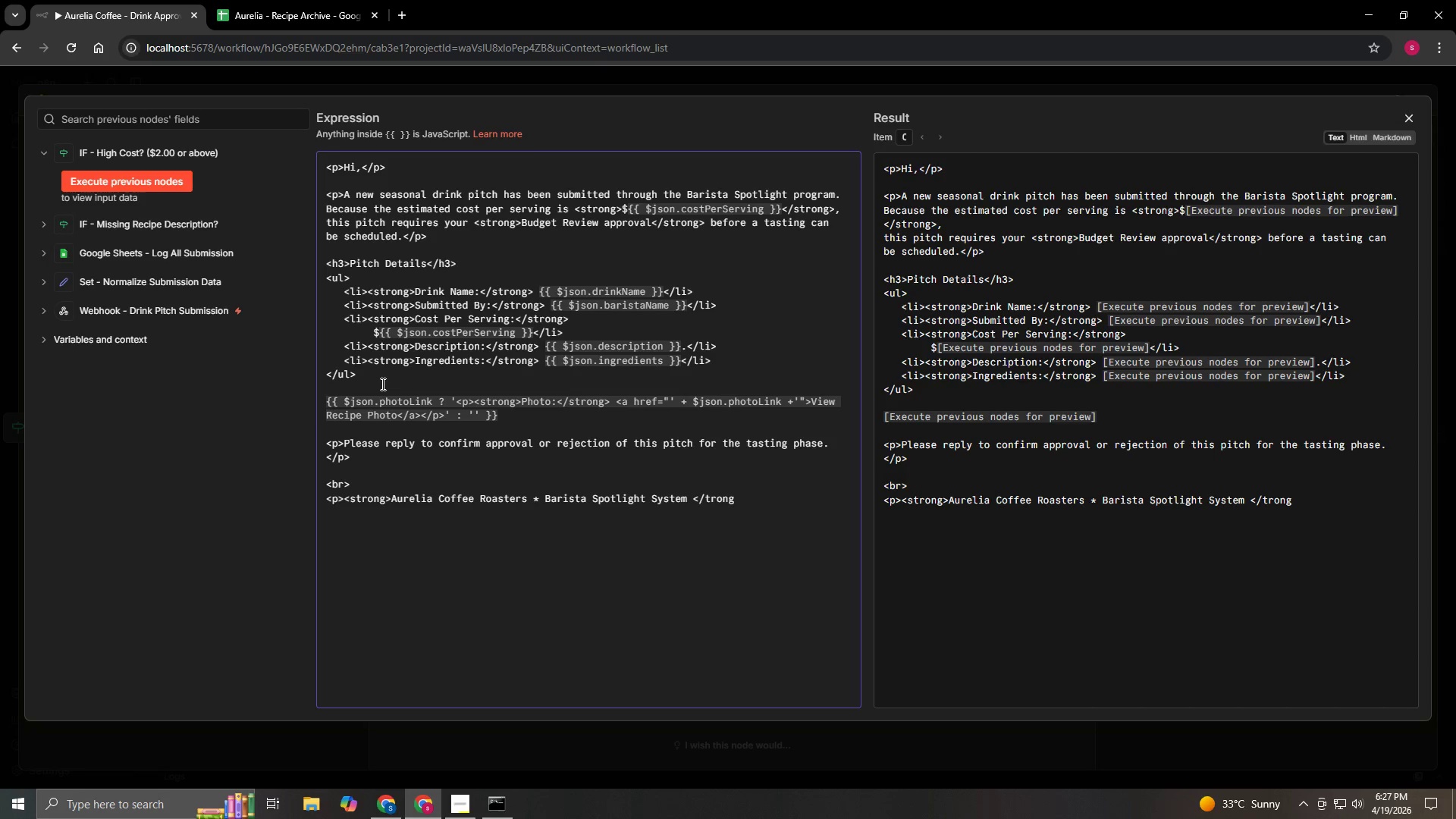 
key(ArrowLeft)
 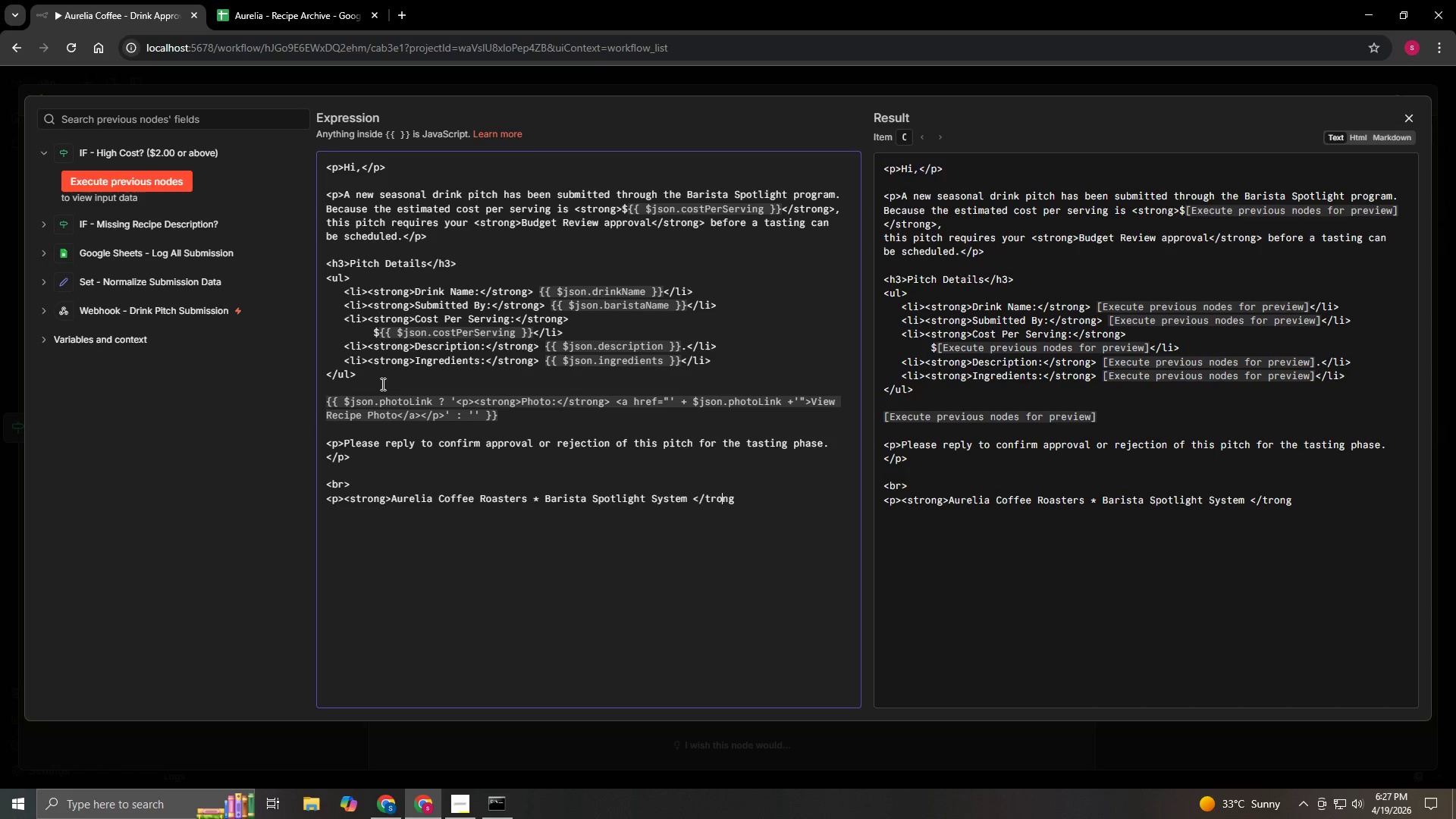 
key(ArrowLeft)
 